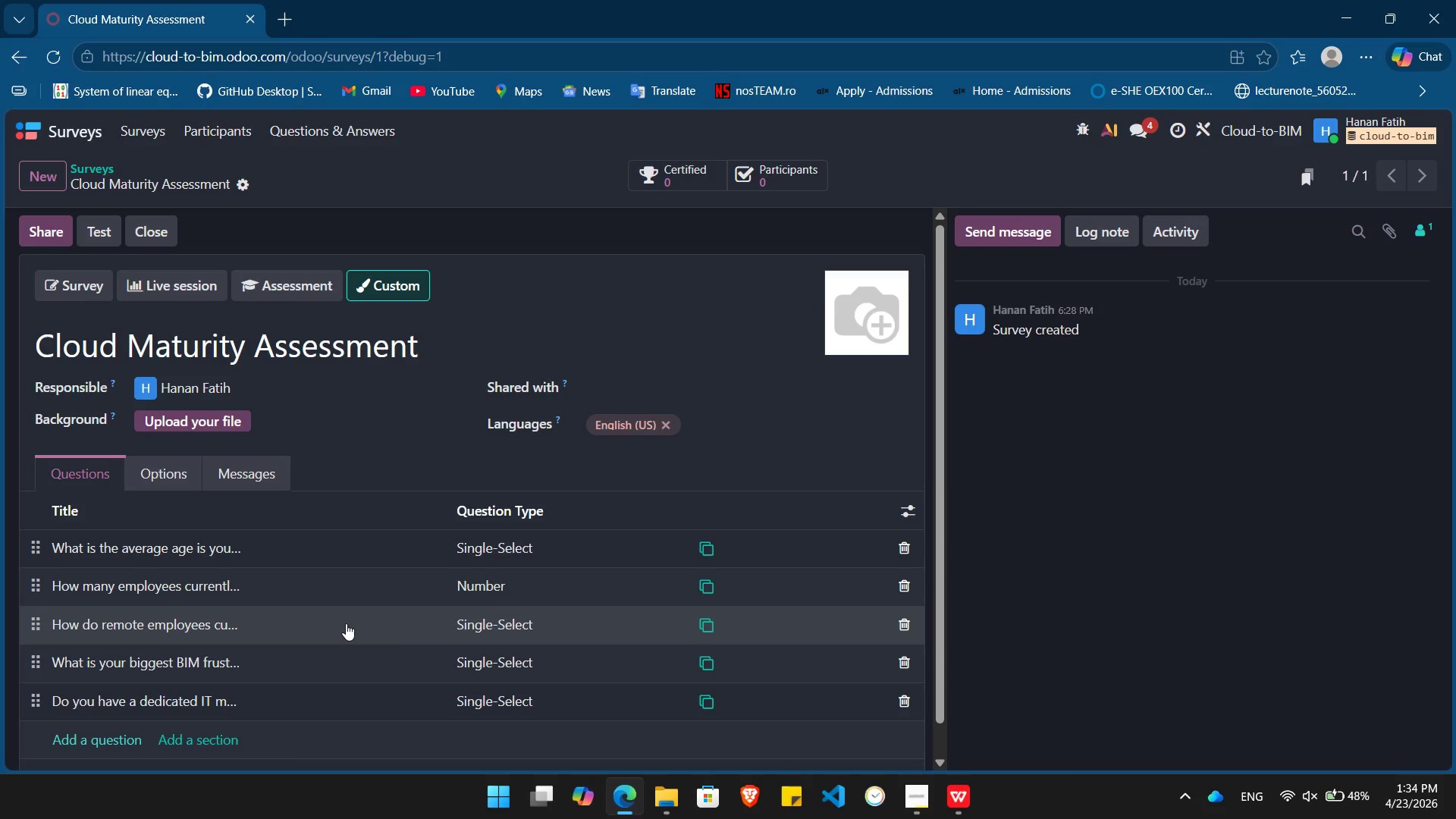 
left_click([170, 441])
 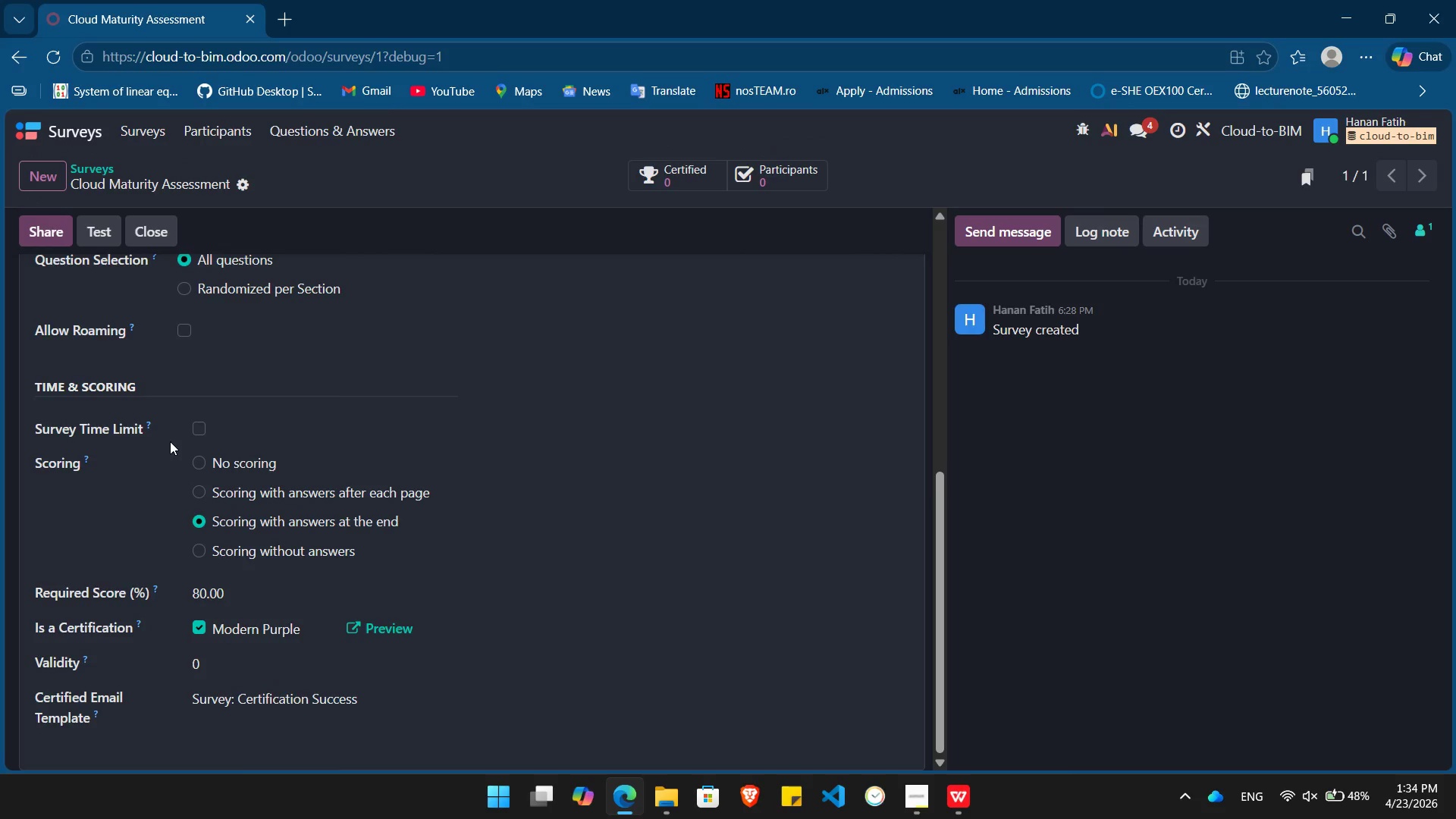 
wait(12.8)
 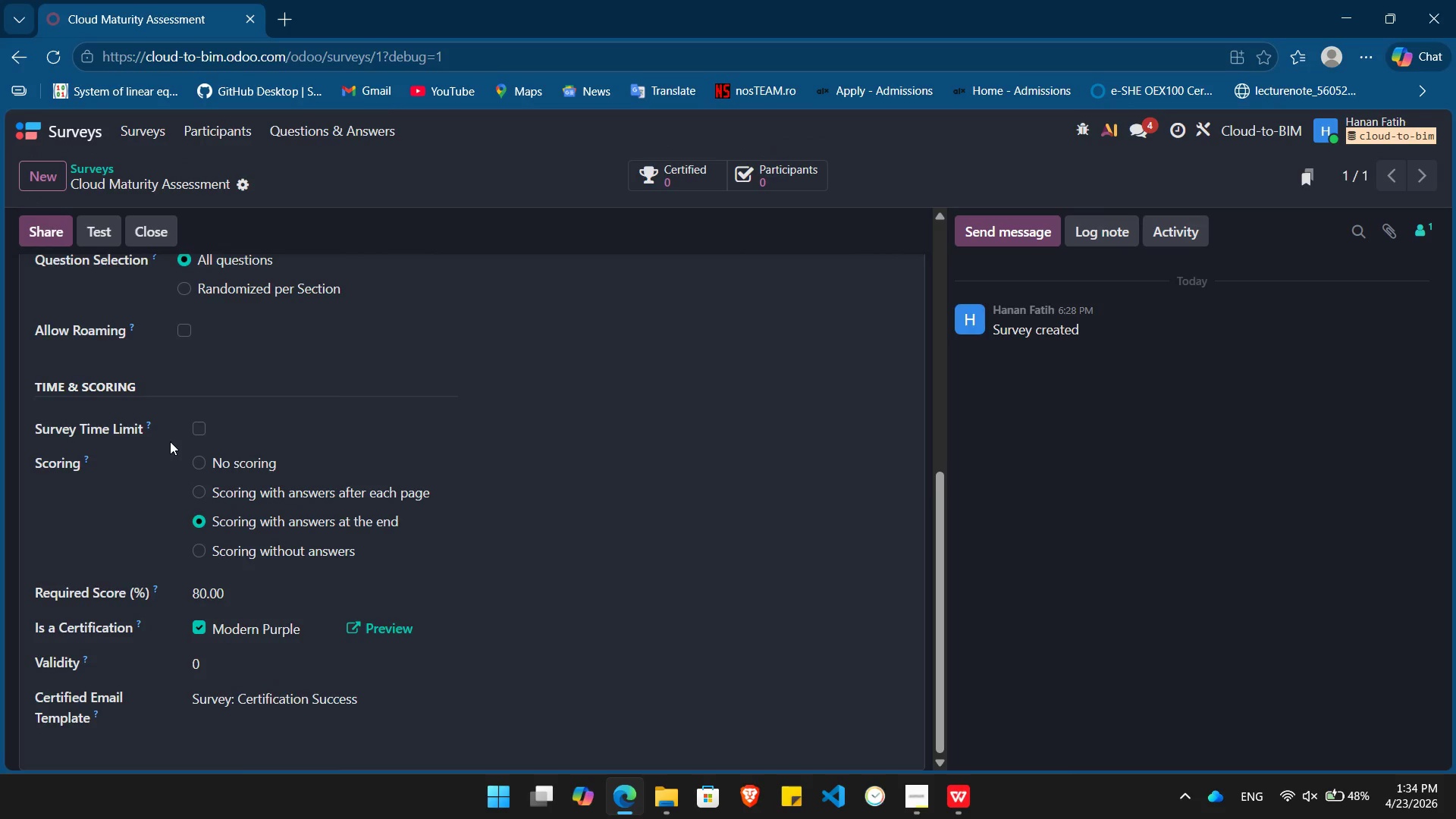 
left_click([196, 629])
 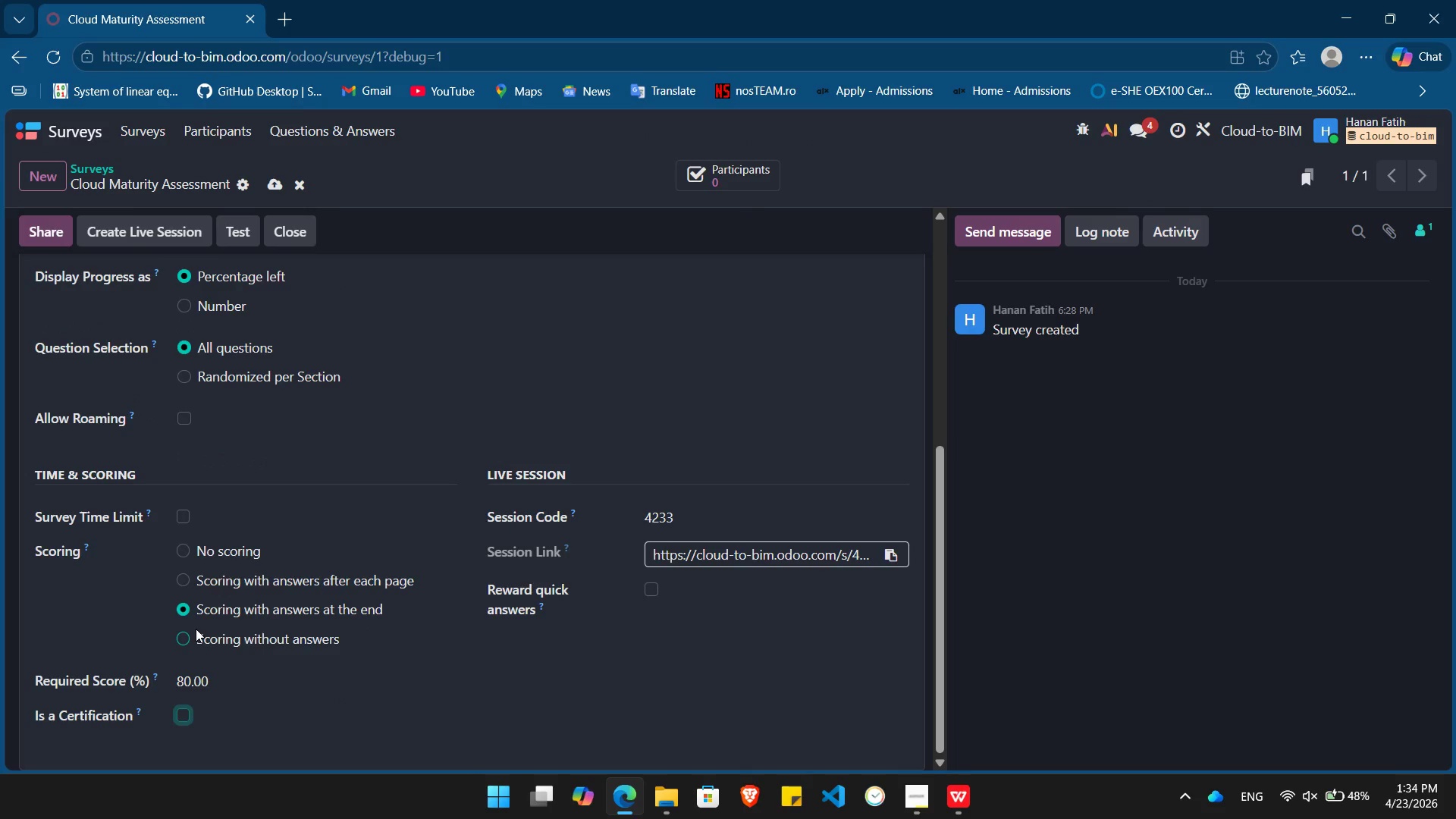 
wait(12.06)
 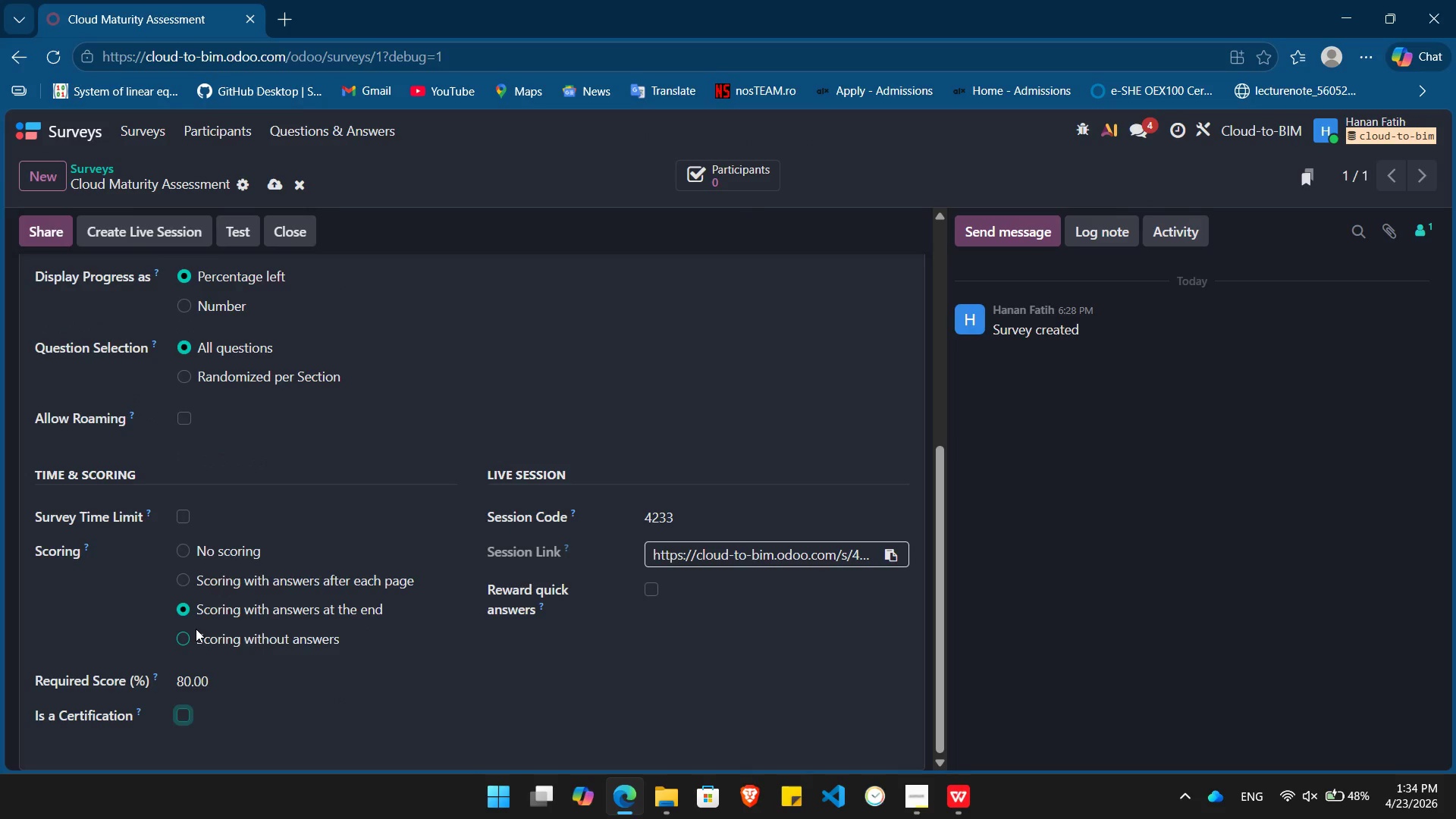 
left_click([400, 691])
 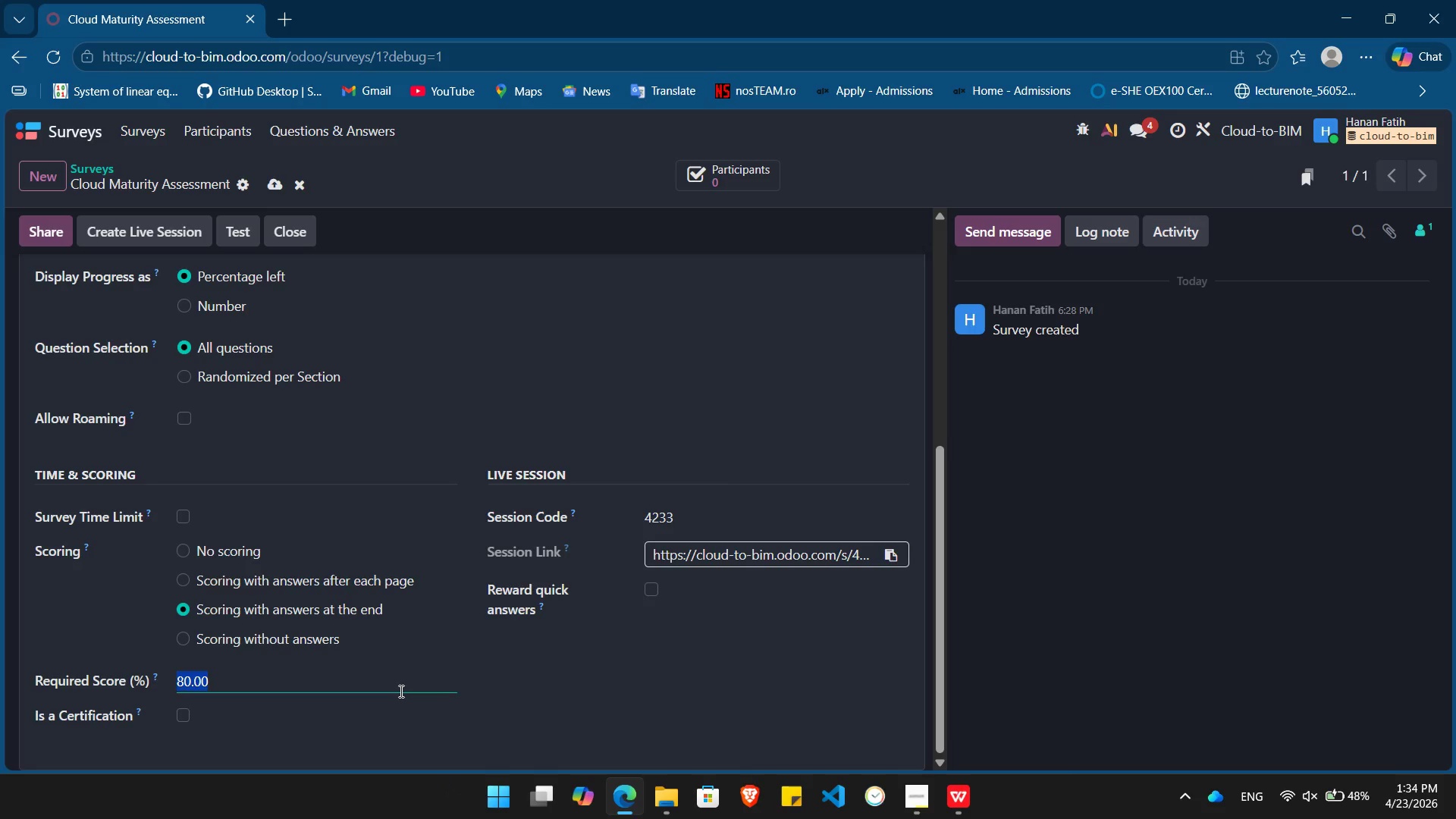 
double_click([400, 691])
 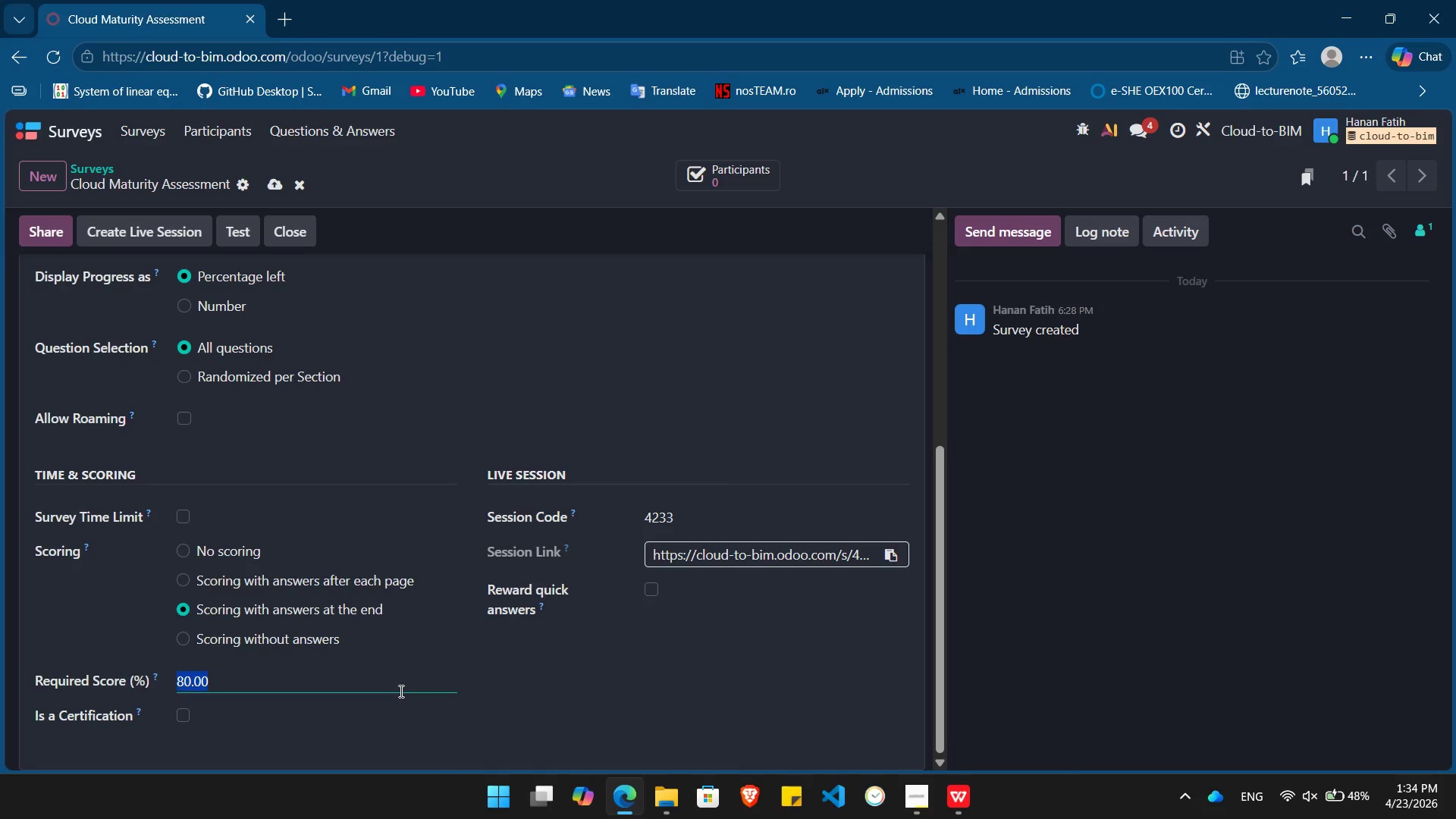 
left_click([400, 691])
 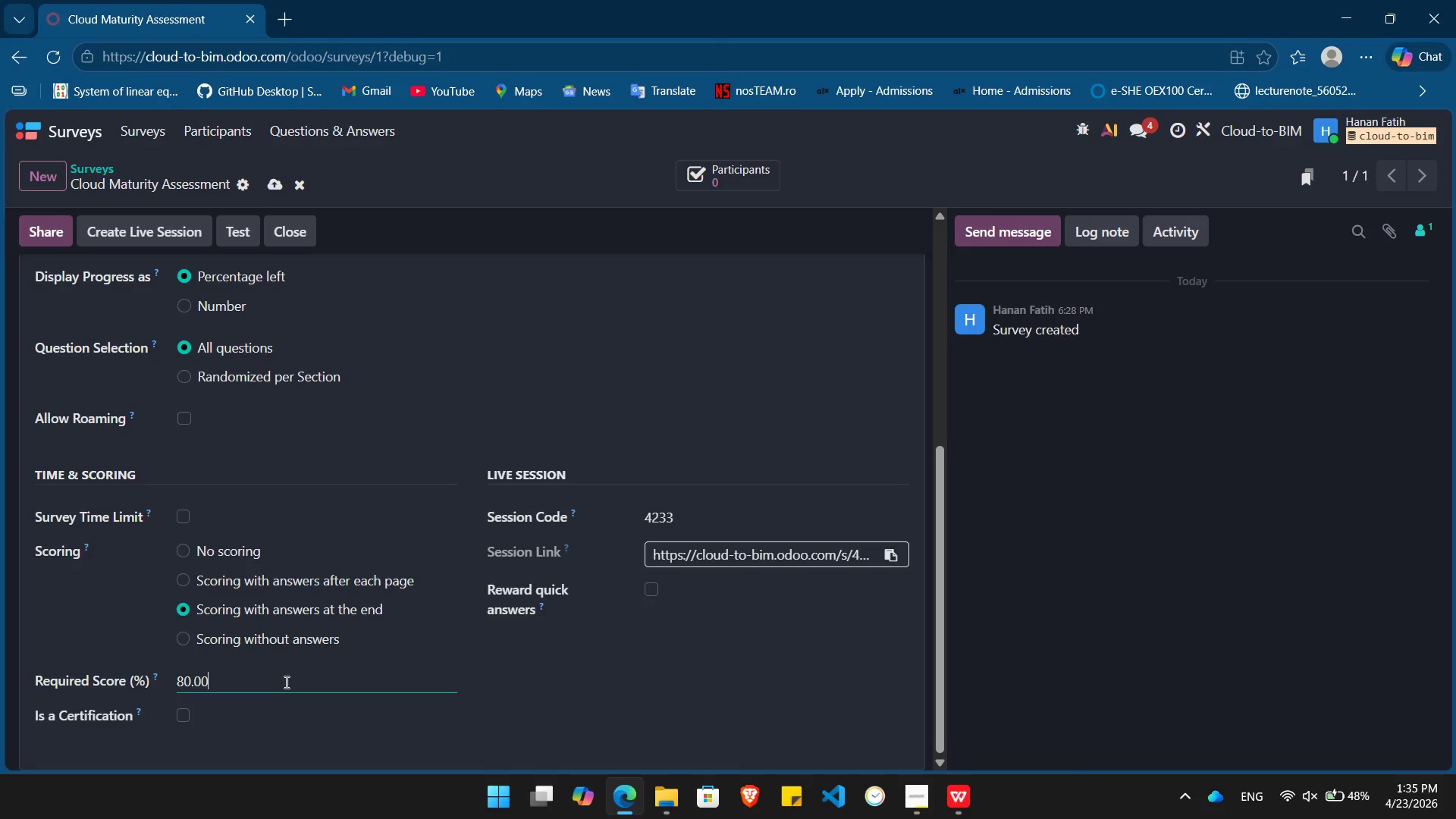 
left_click([285, 675])
 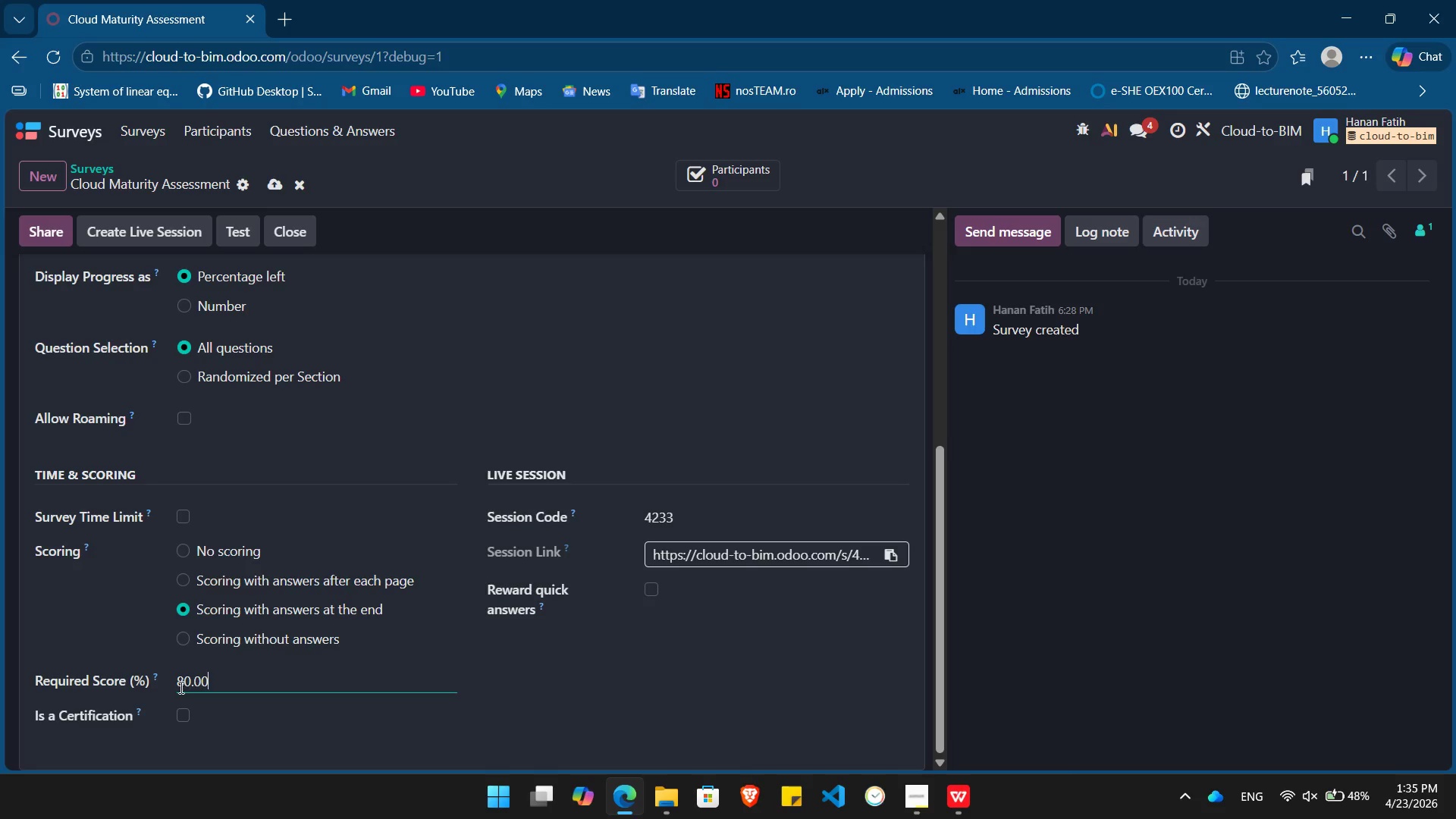 
left_click([186, 686])
 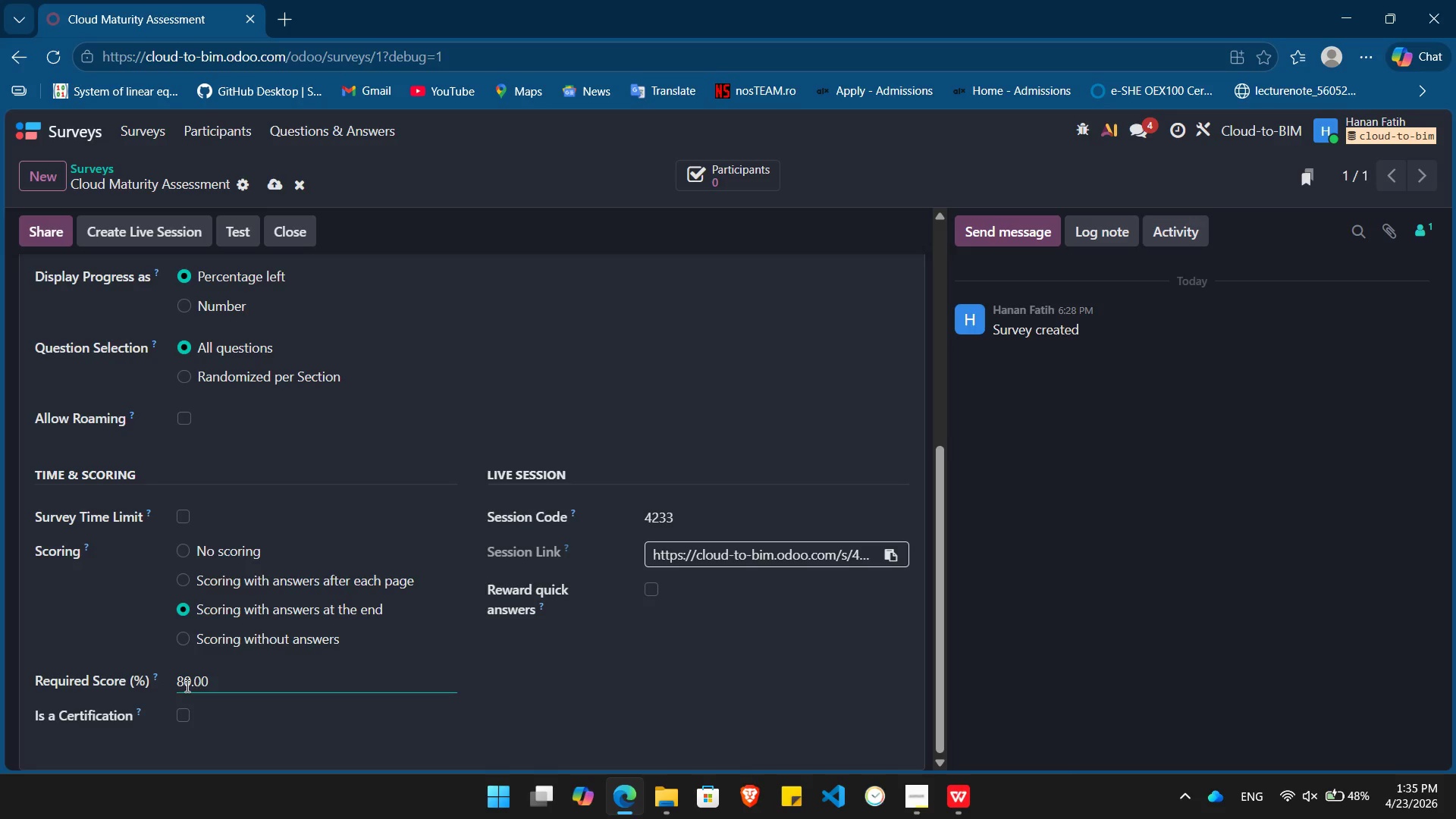 
key(Backspace)
 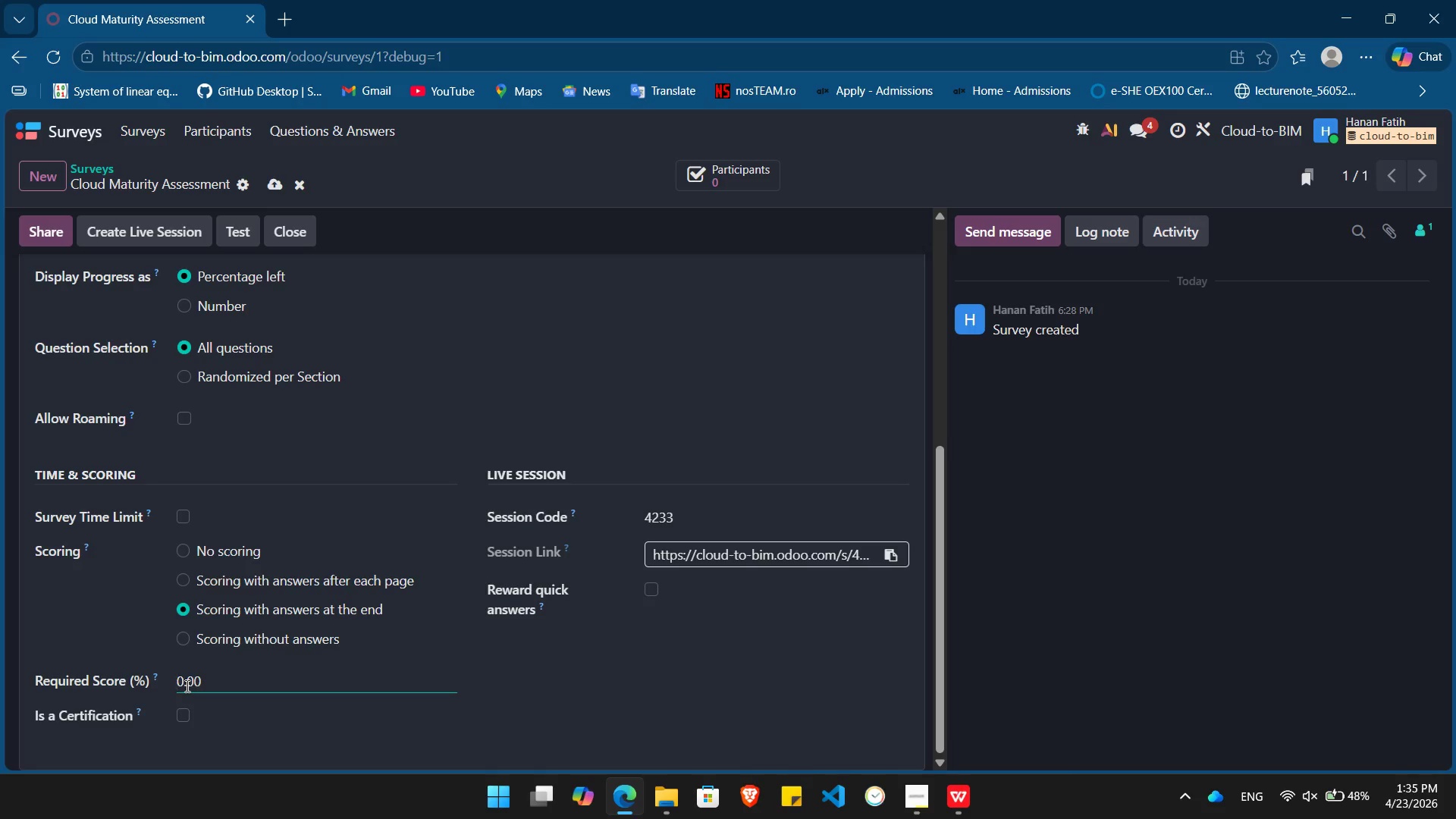 
key(Numpad7)
 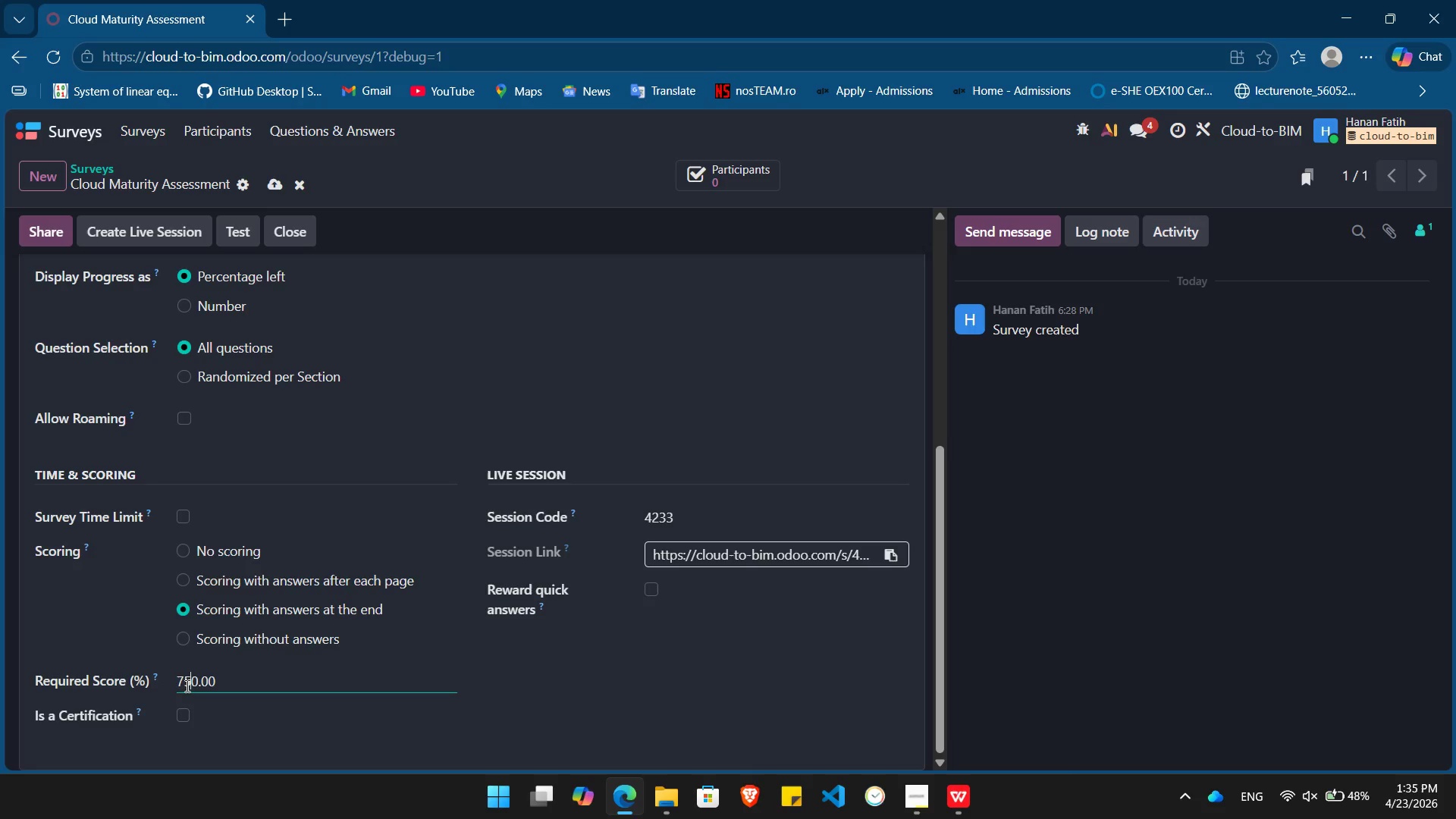 
key(Numpad5)
 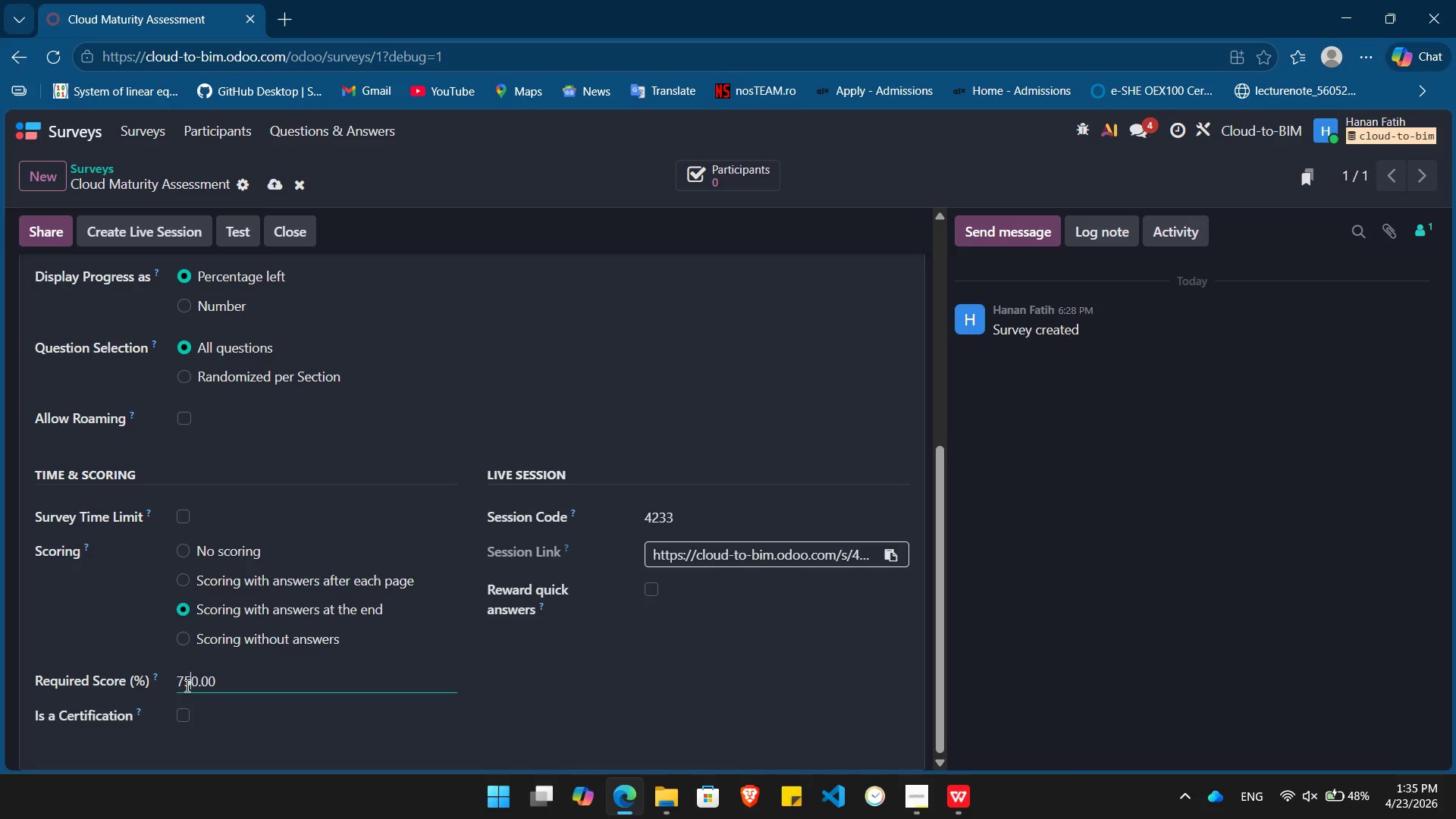 
key(Delete)
 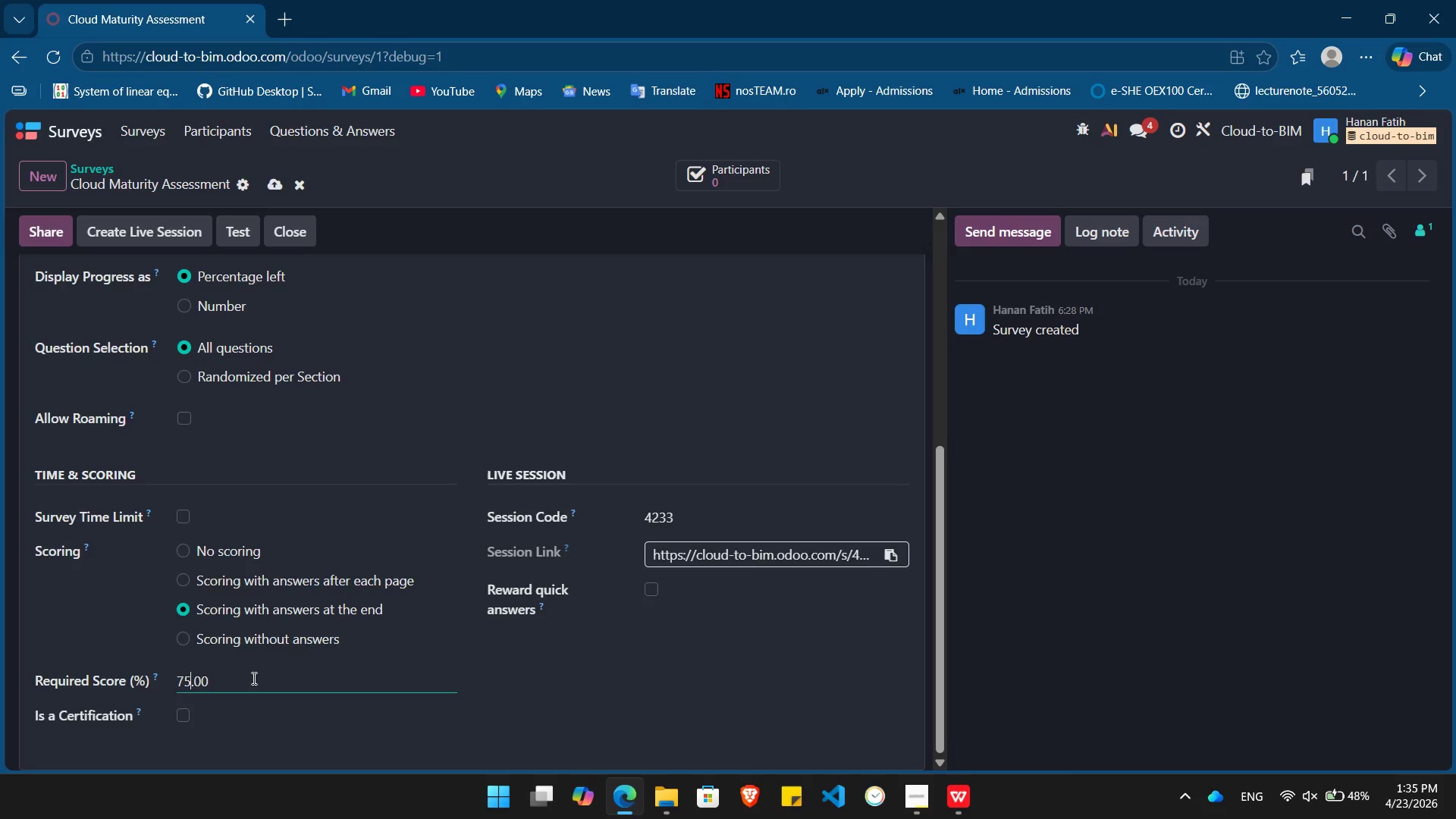 
left_click([253, 678])
 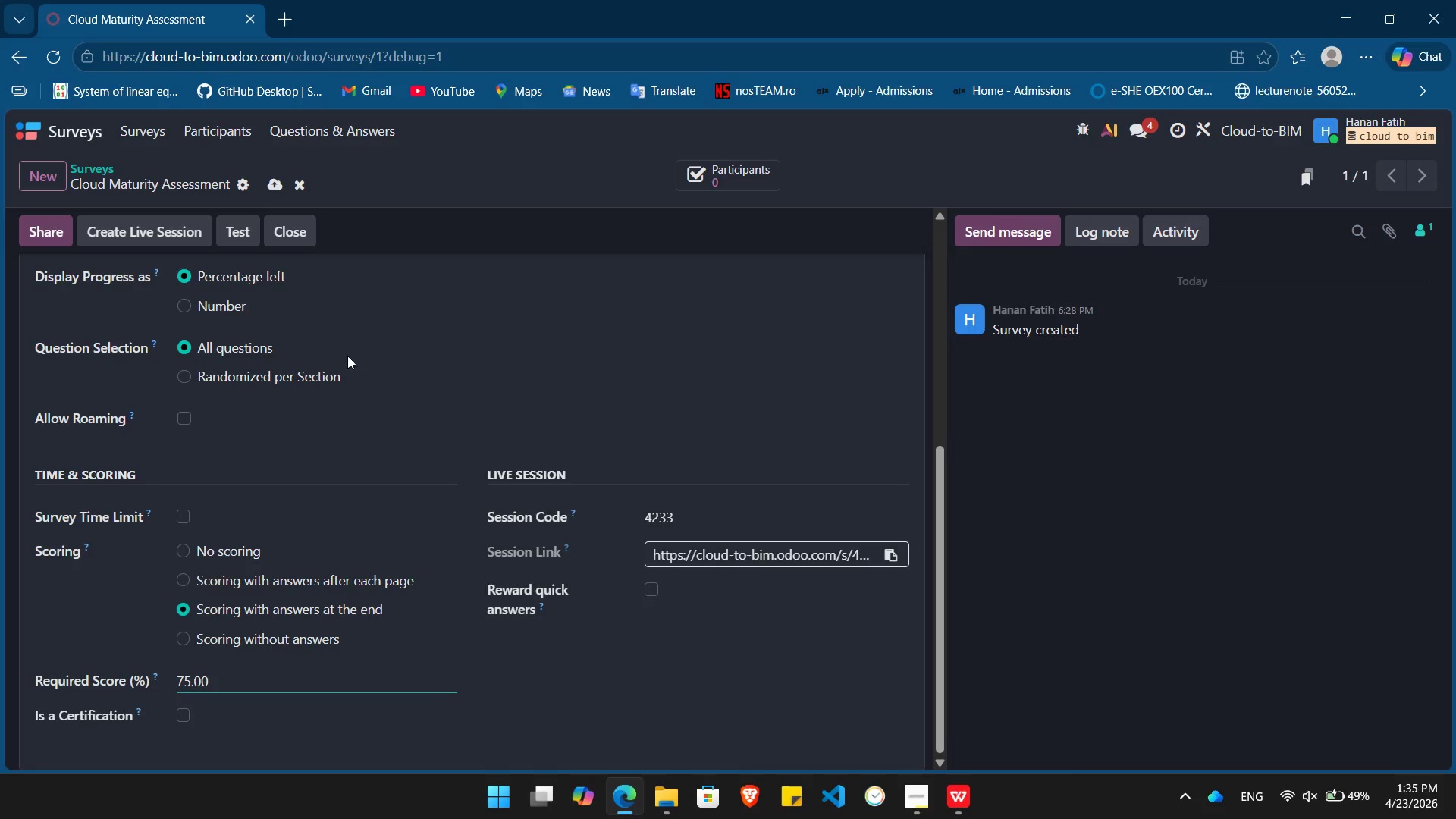 
wait(6.64)
 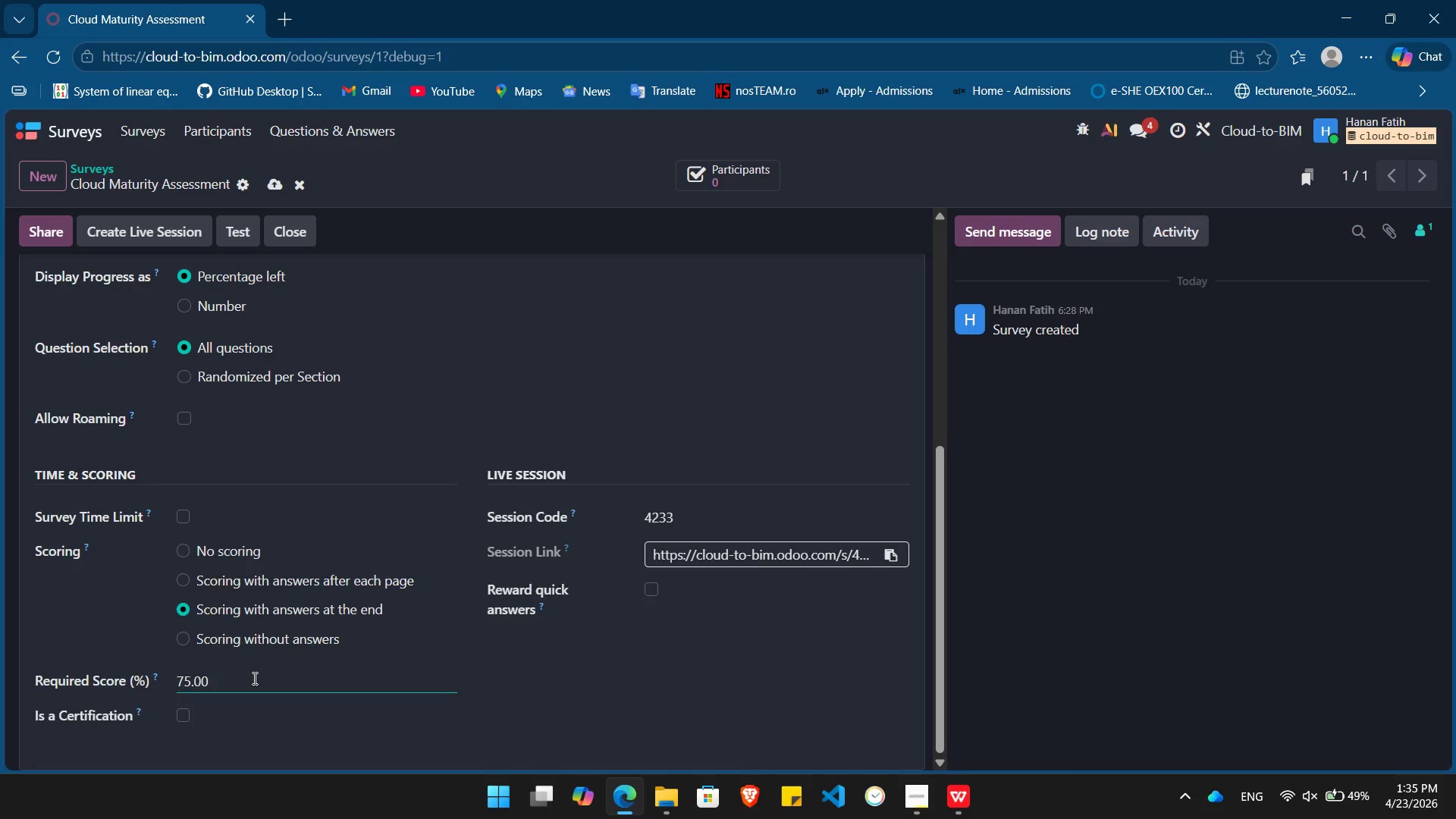 
mouse_move([353, 472])
 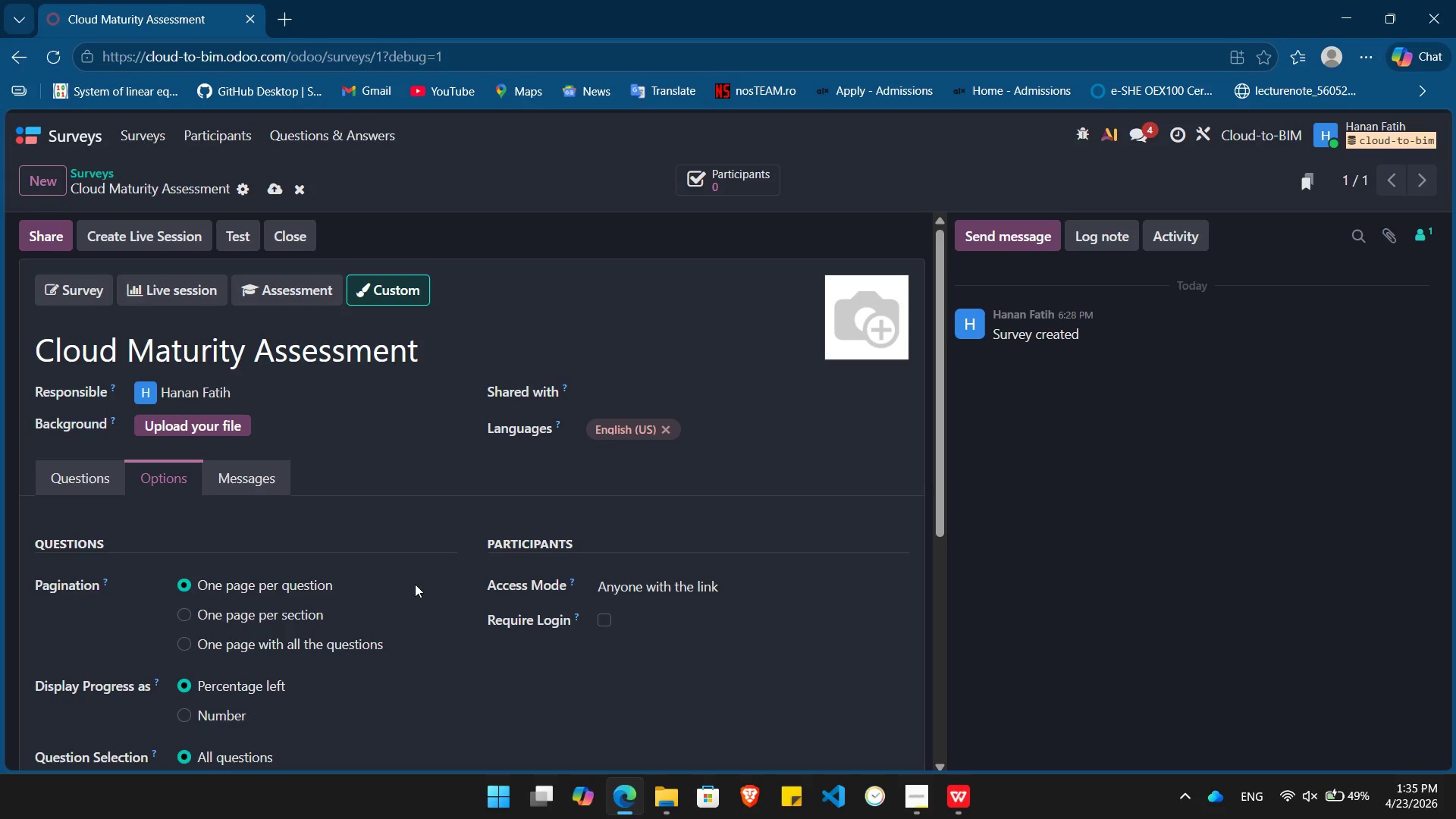 
wait(13.09)
 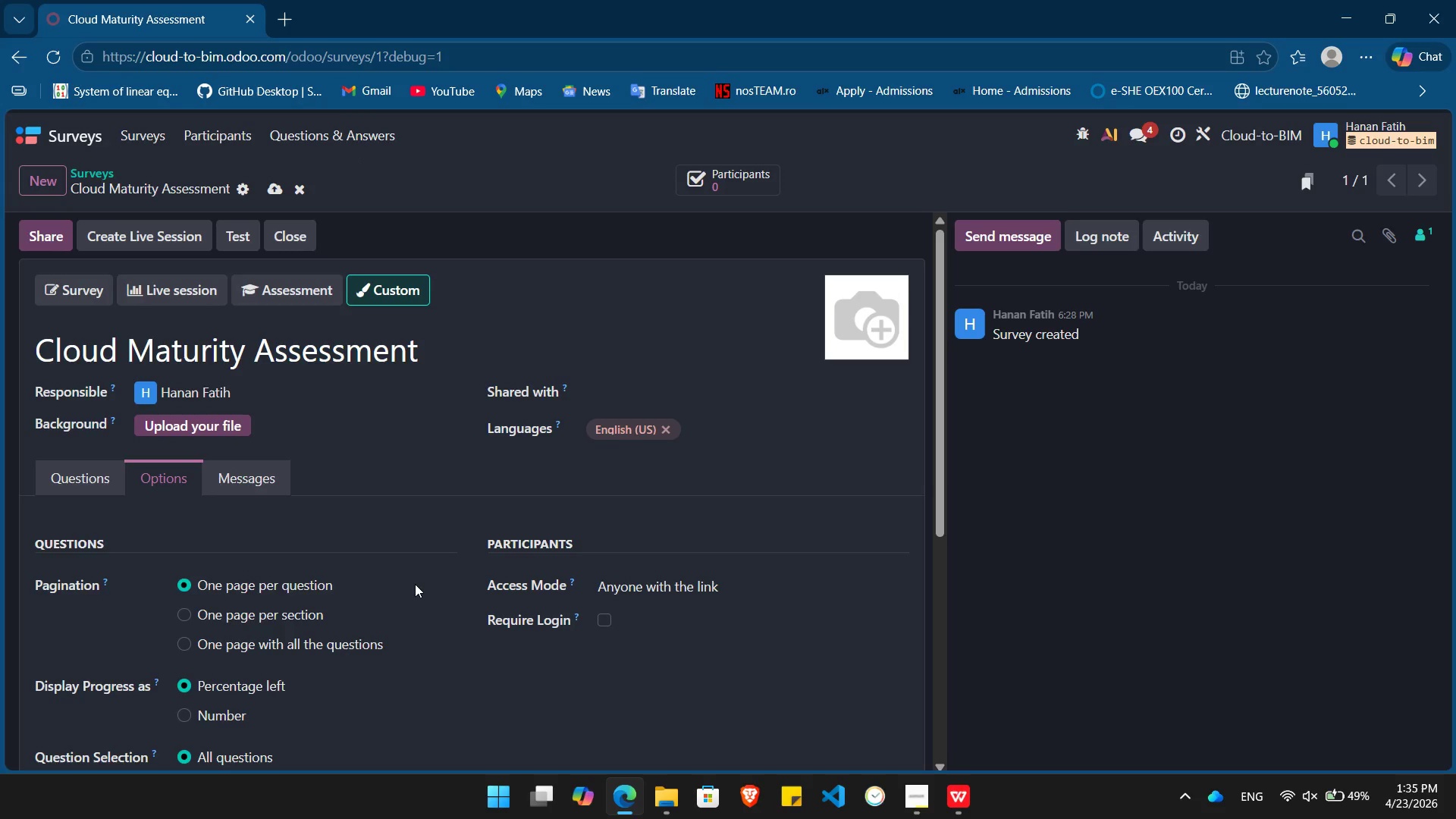 
left_click([725, 401])
 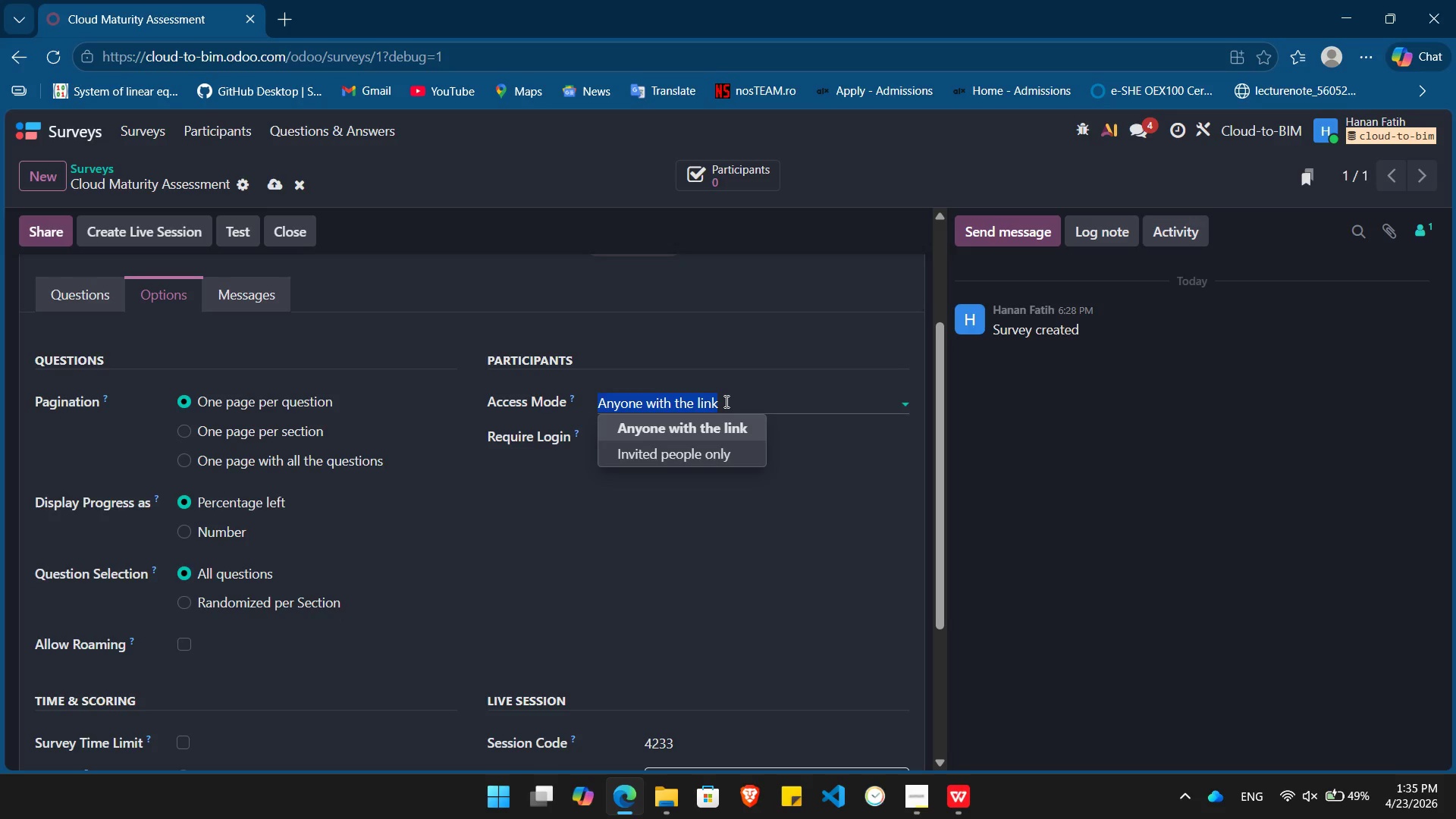 
left_click([725, 401])
 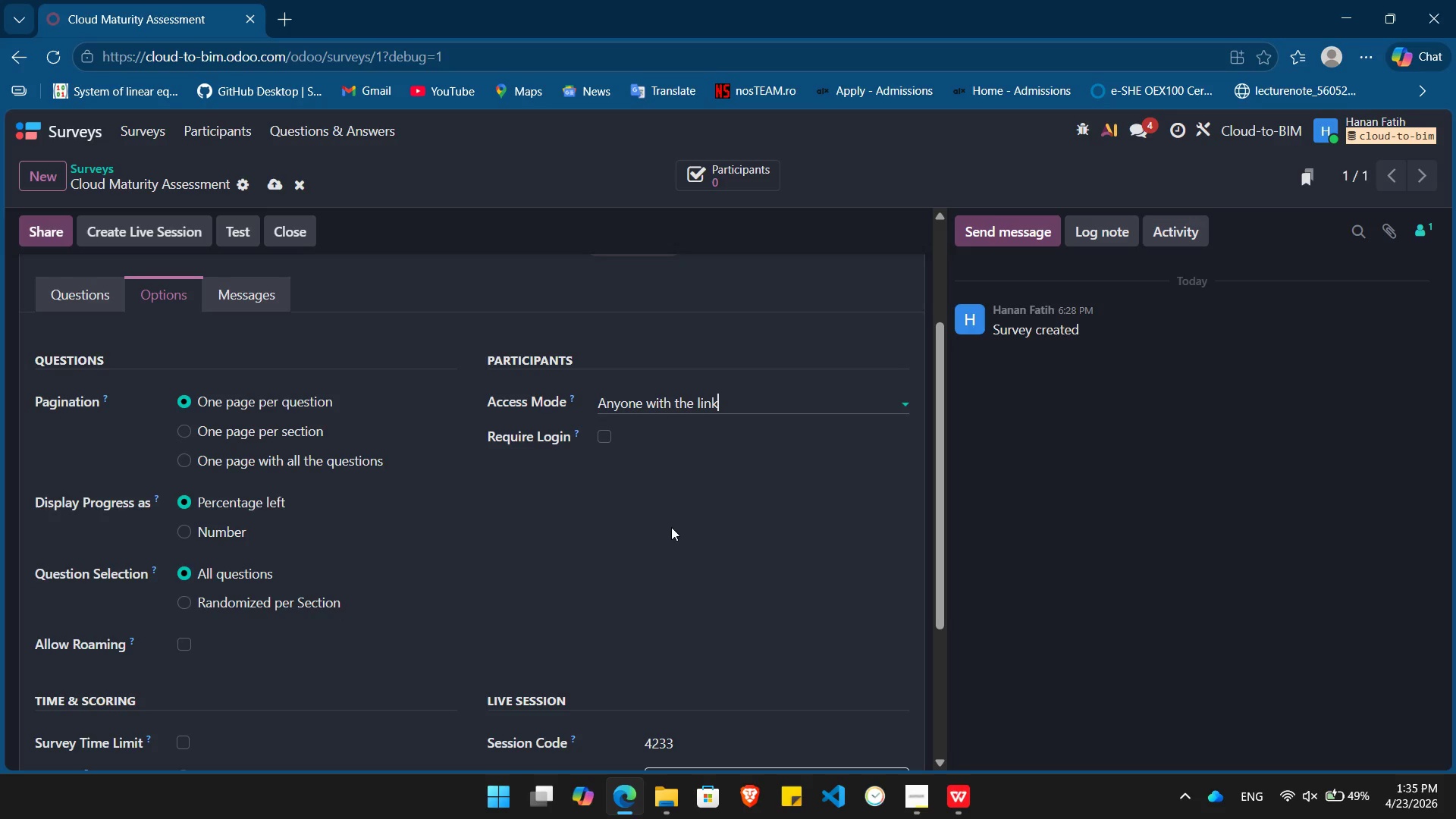 
wait(9.47)
 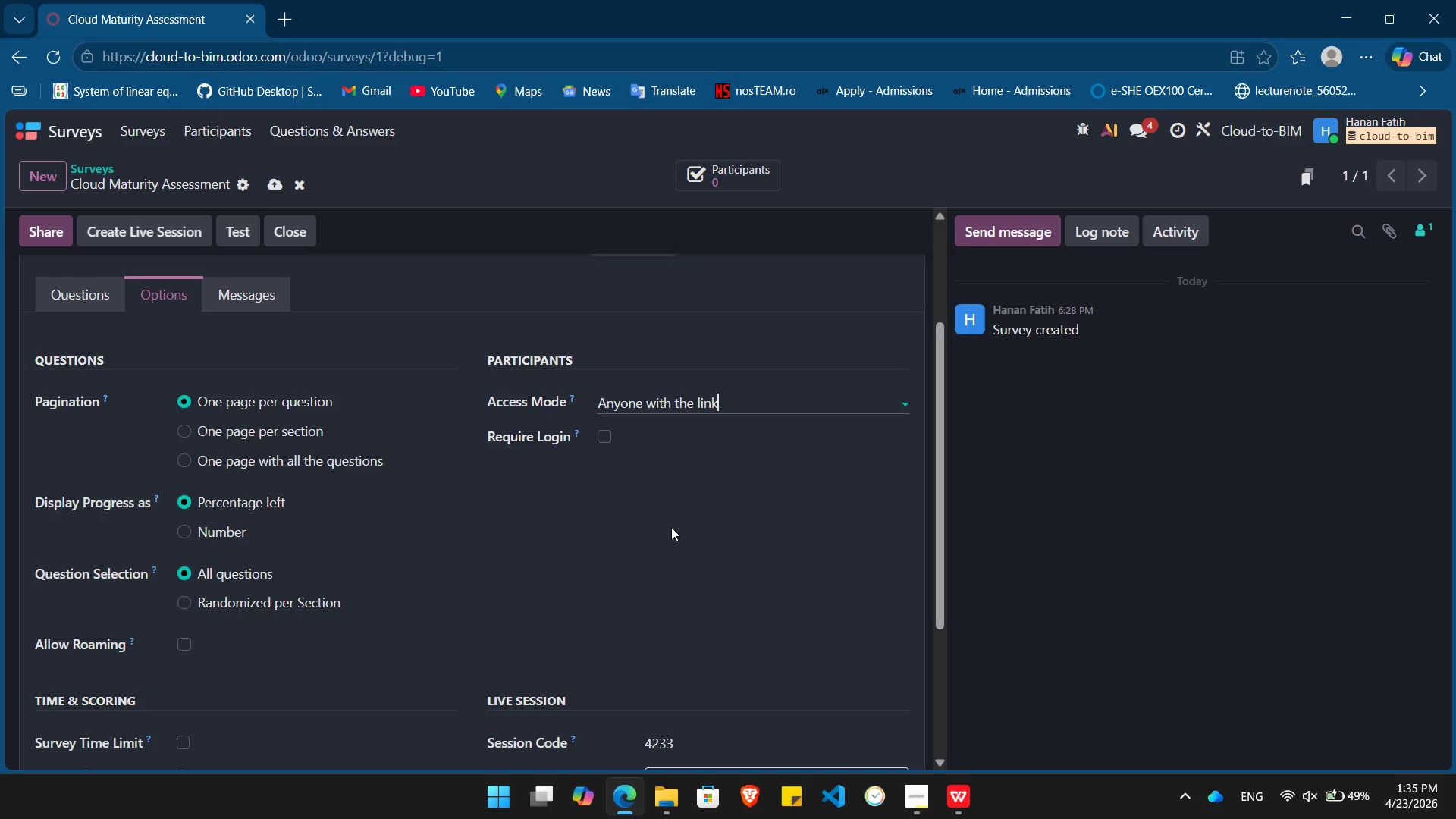 
left_click([1082, 127])
 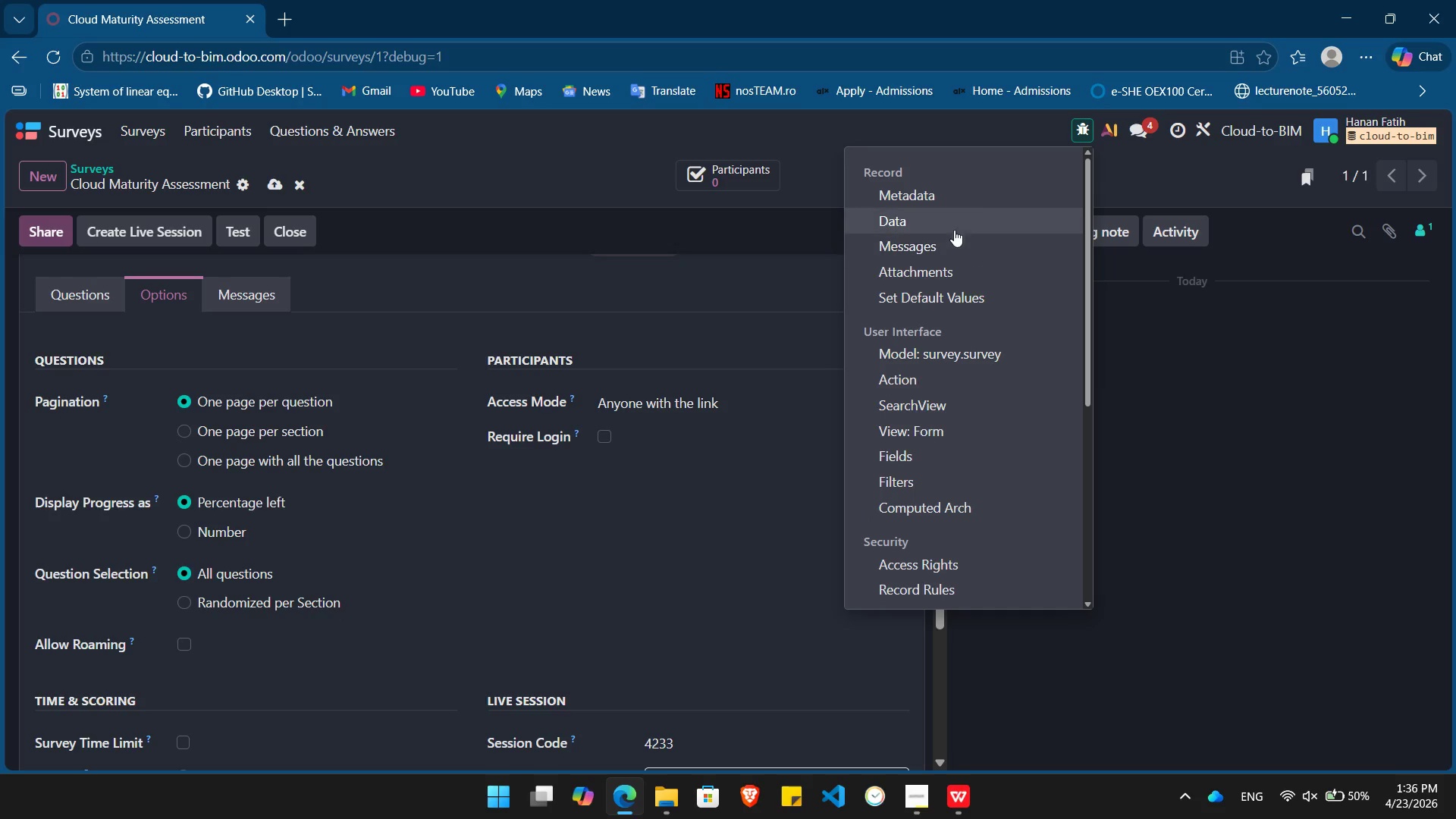 
wait(24.7)
 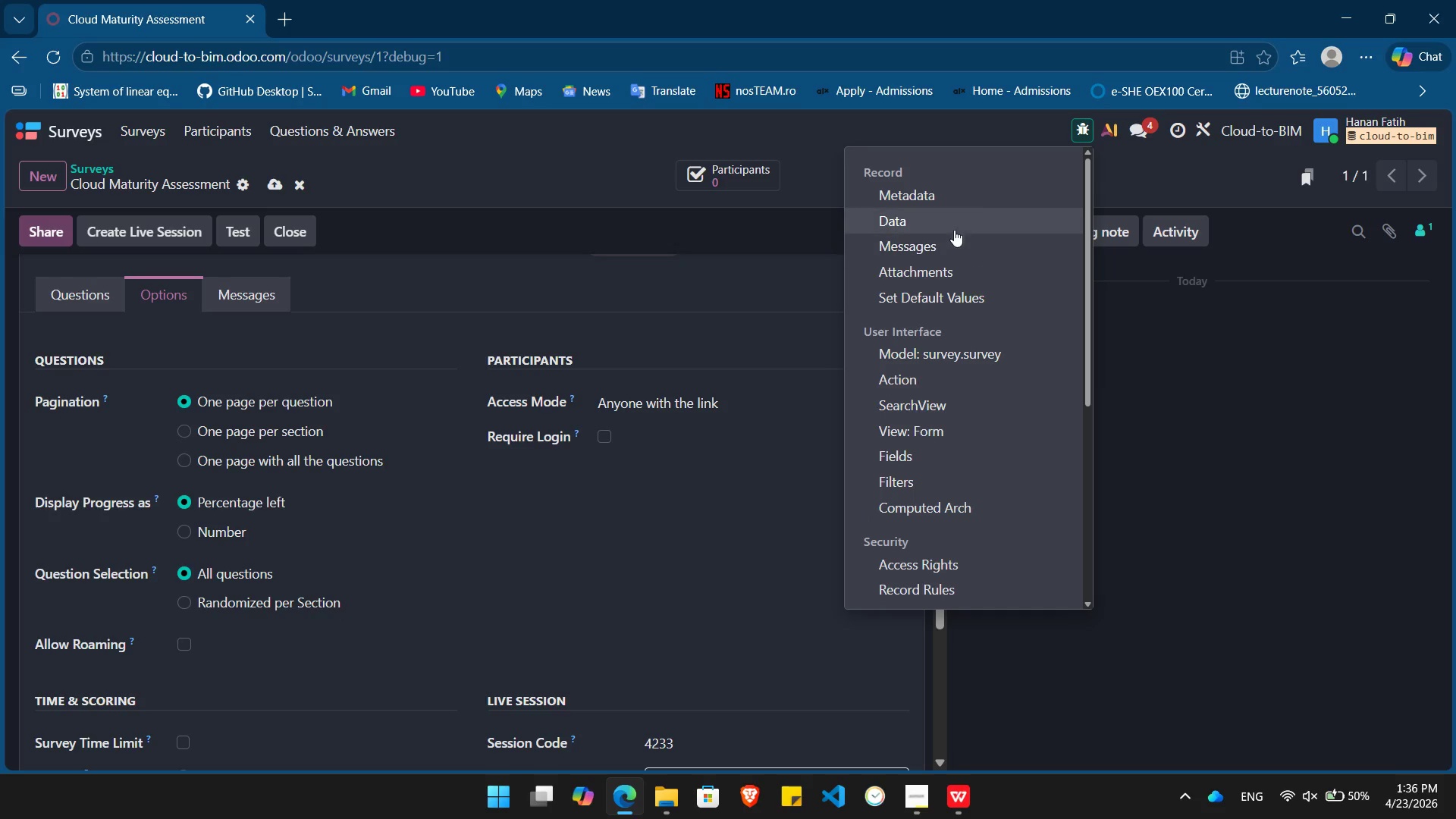 
left_click([918, 436])
 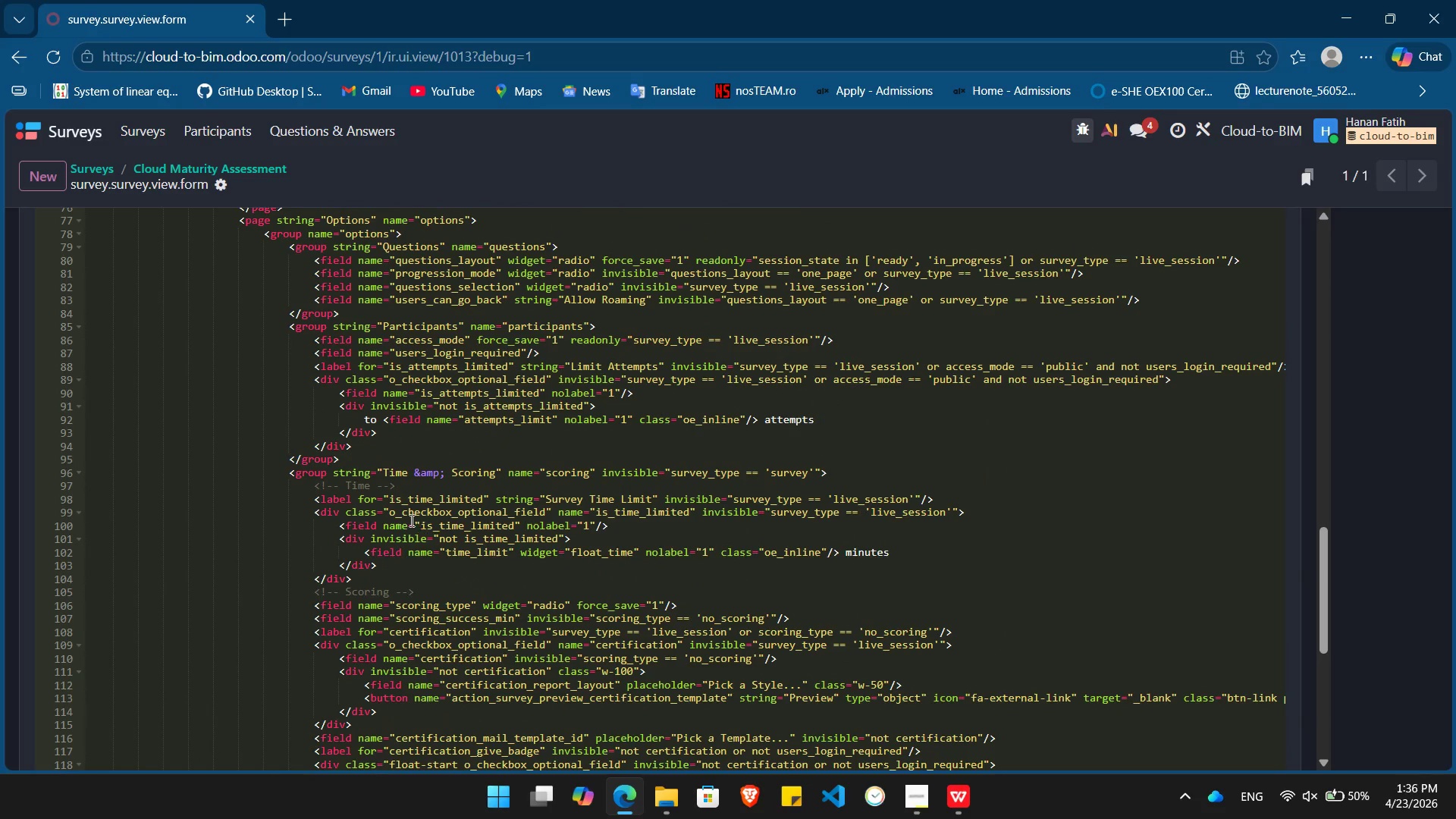 
wait(34.88)
 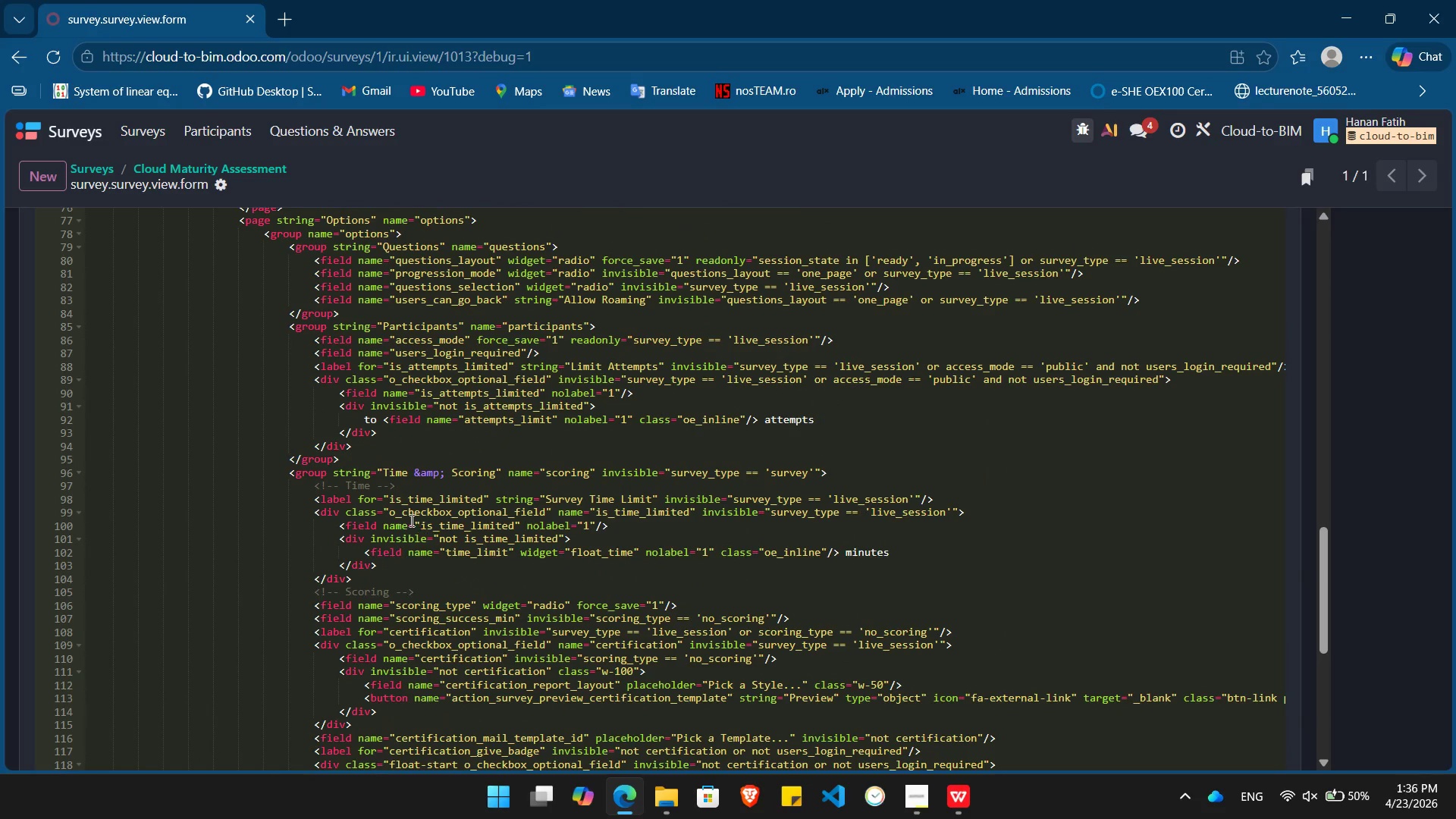 
left_click([257, 416])
 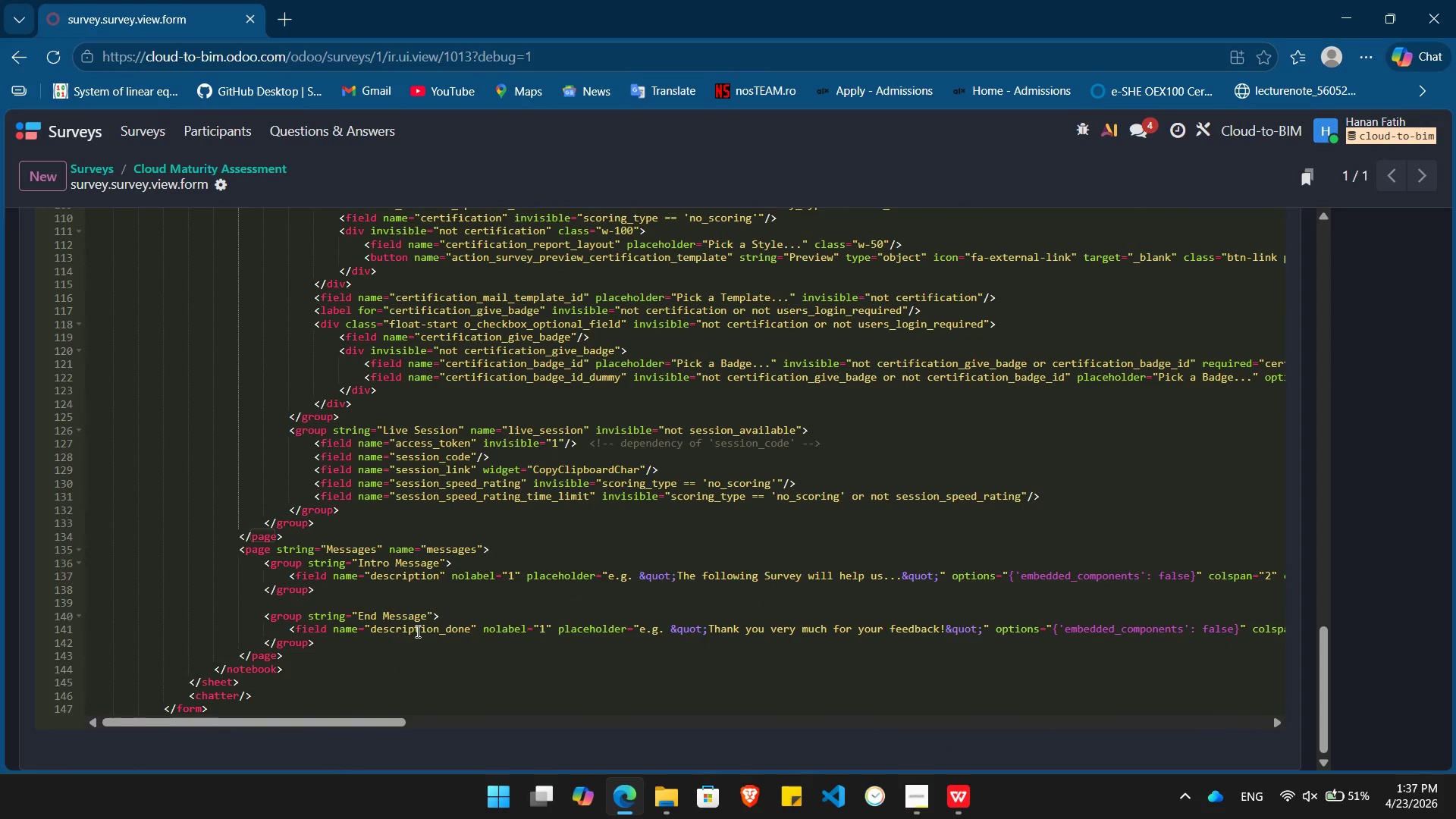 
wait(28.12)
 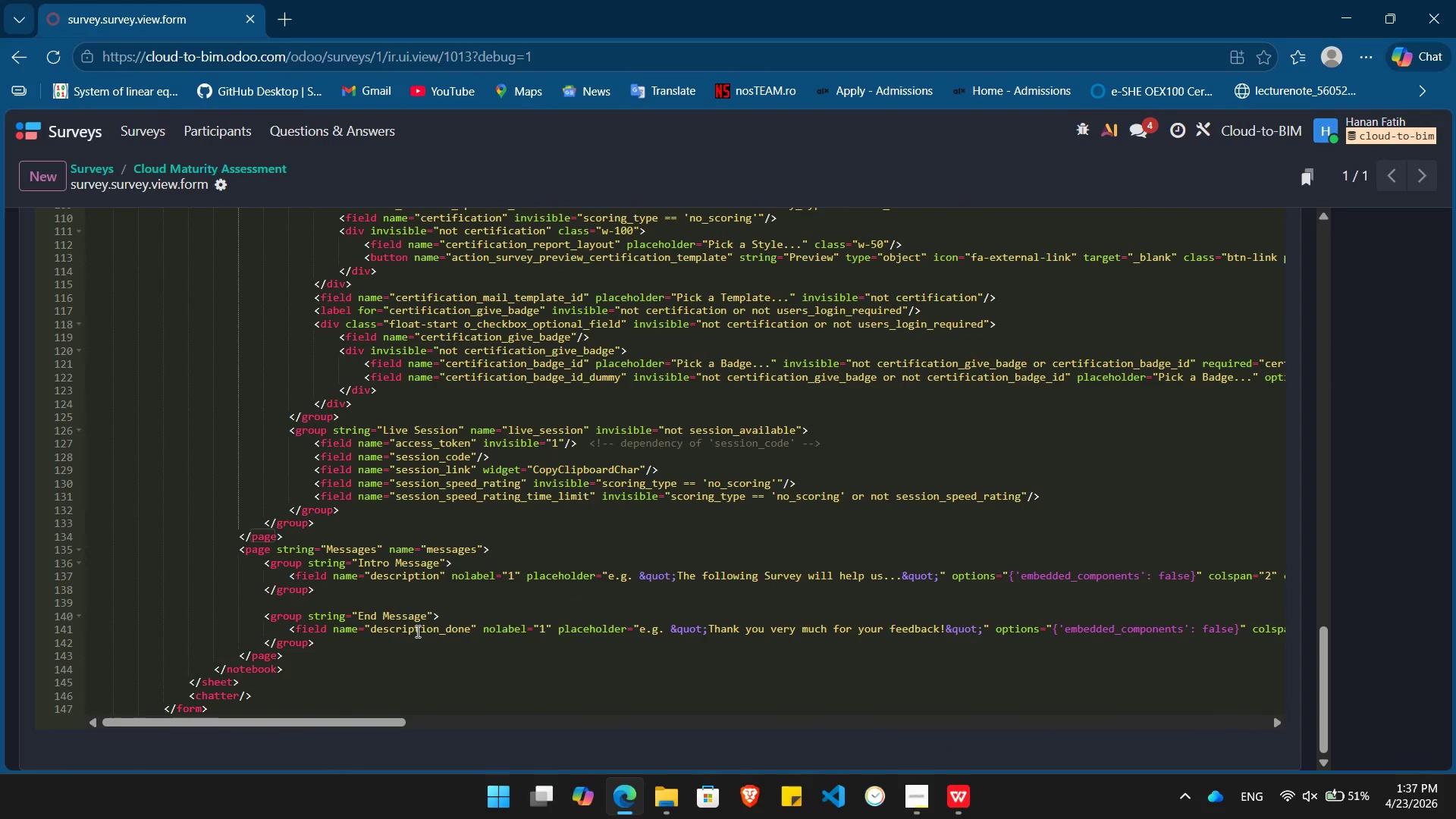 
left_click([177, 494])
 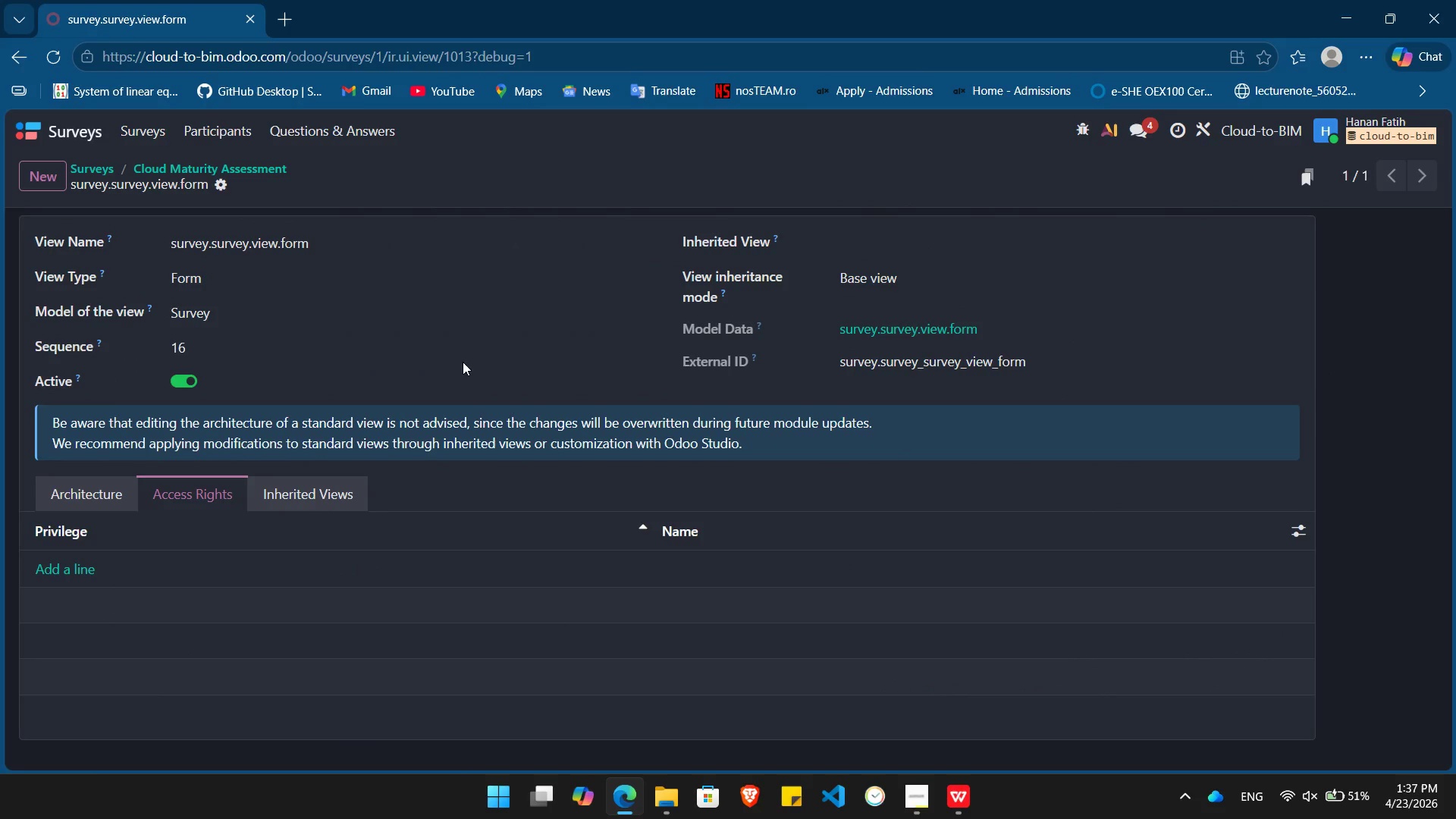 
left_click([23, 53])
 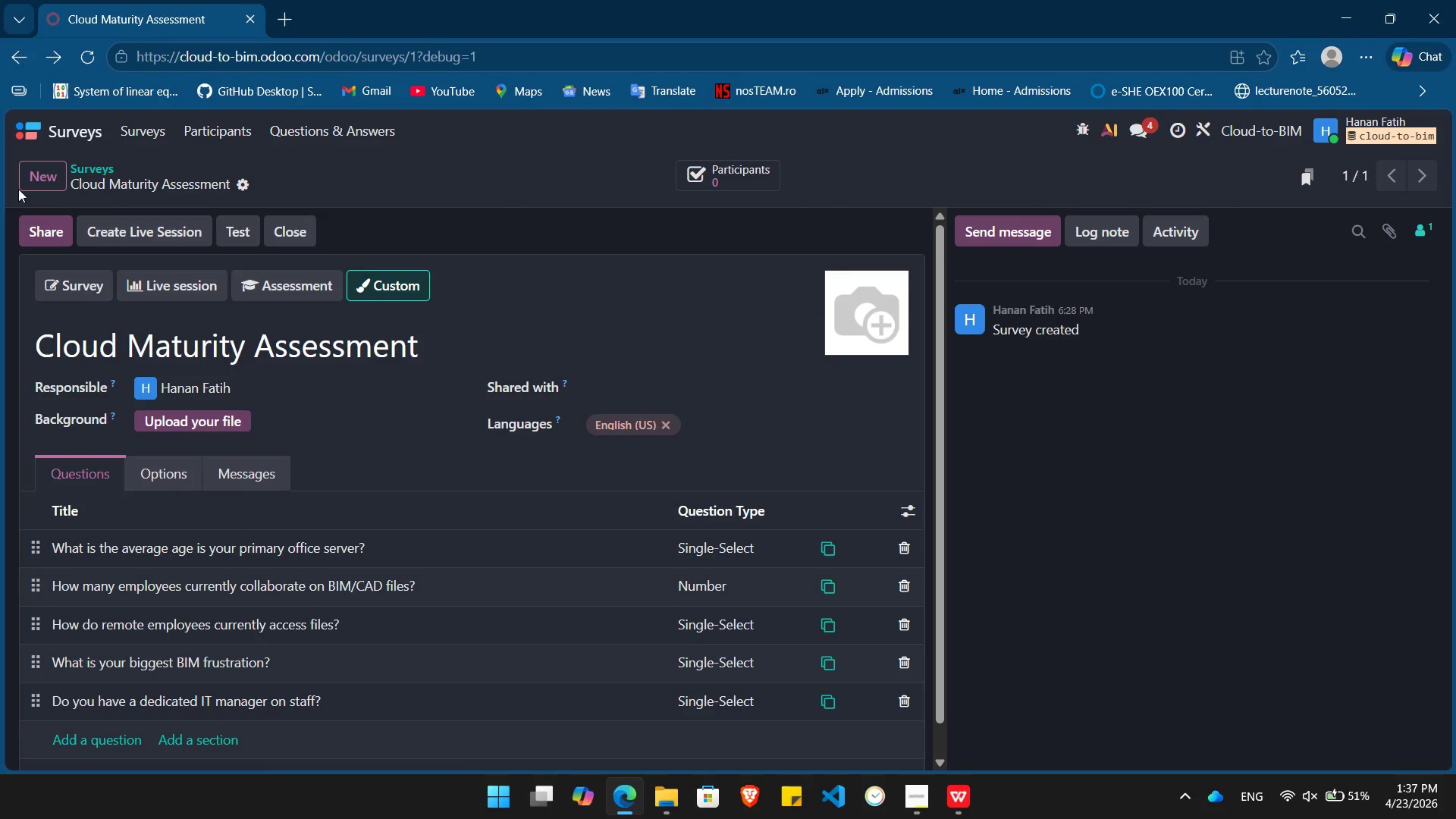 
wait(5.88)
 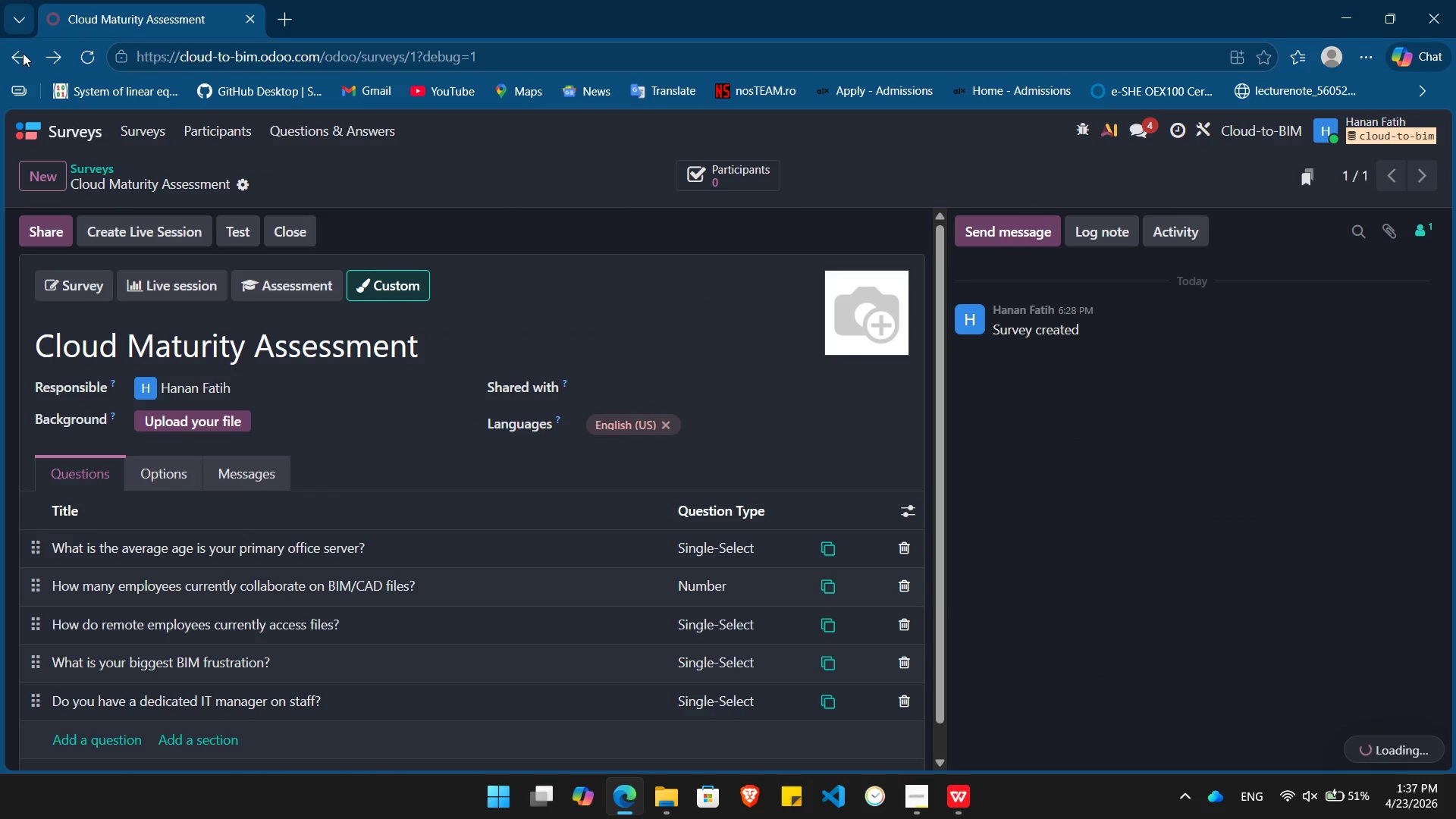 
left_click([228, 474])
 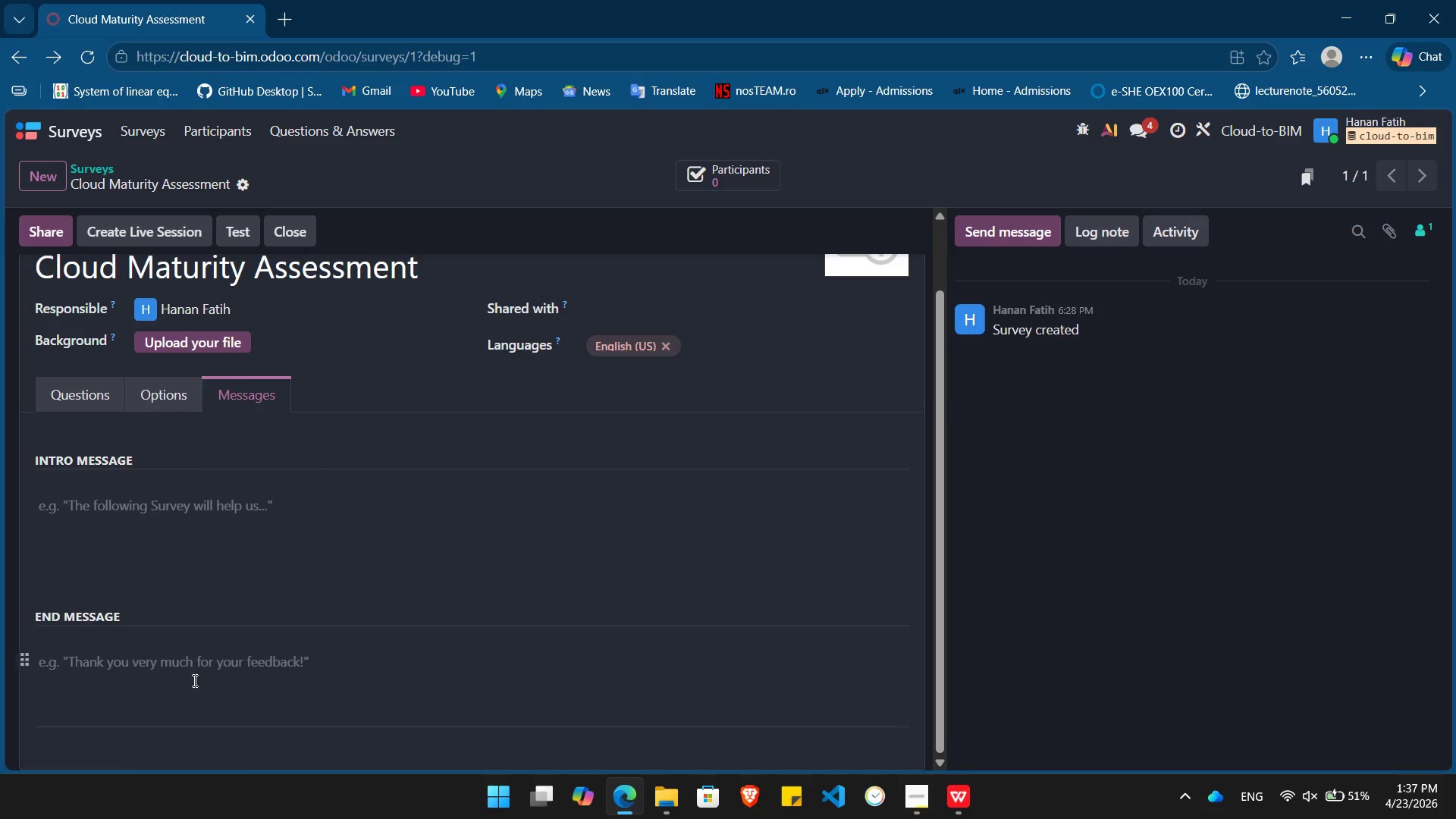 
left_click([194, 669])
 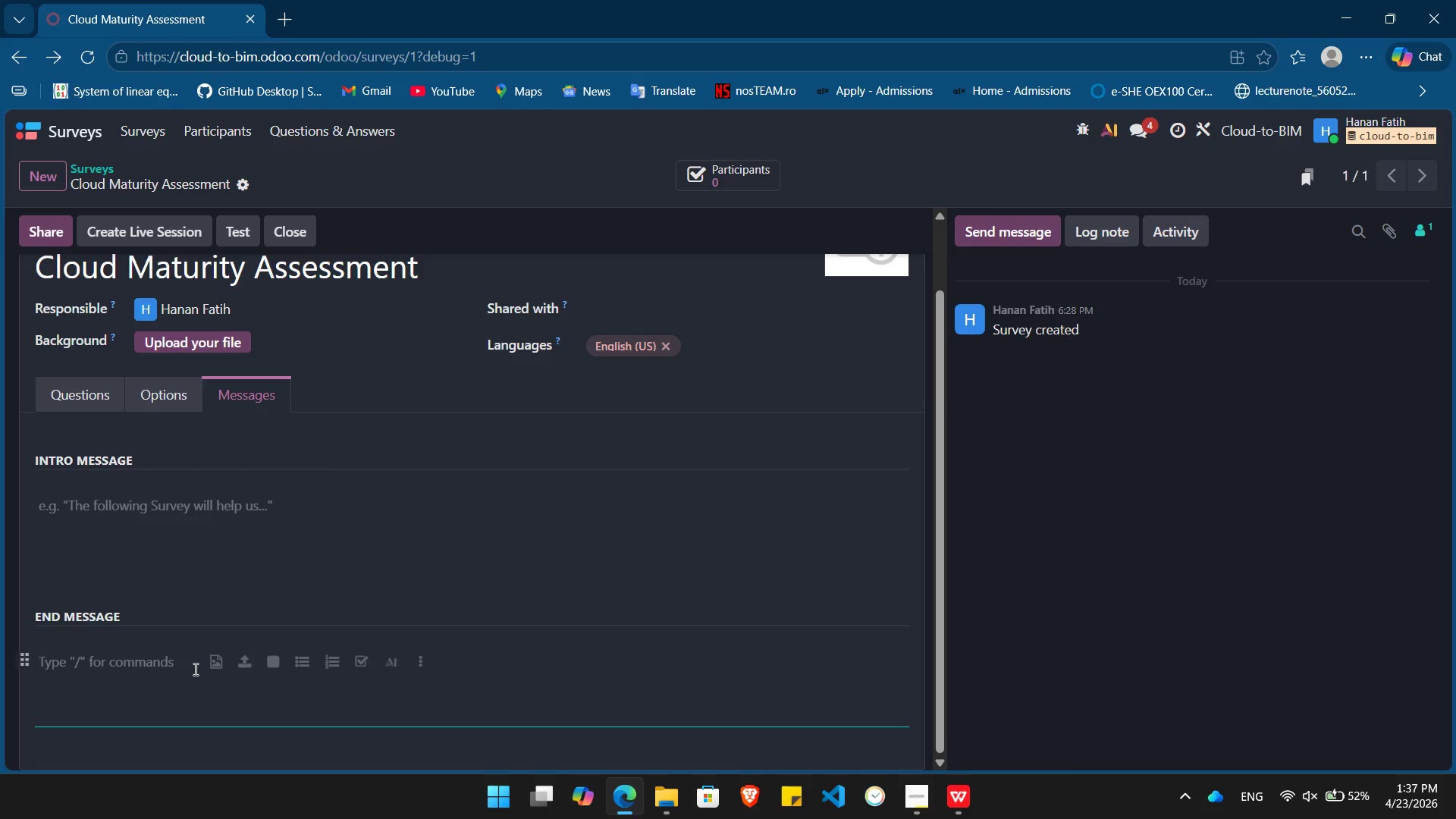 
wait(27.69)
 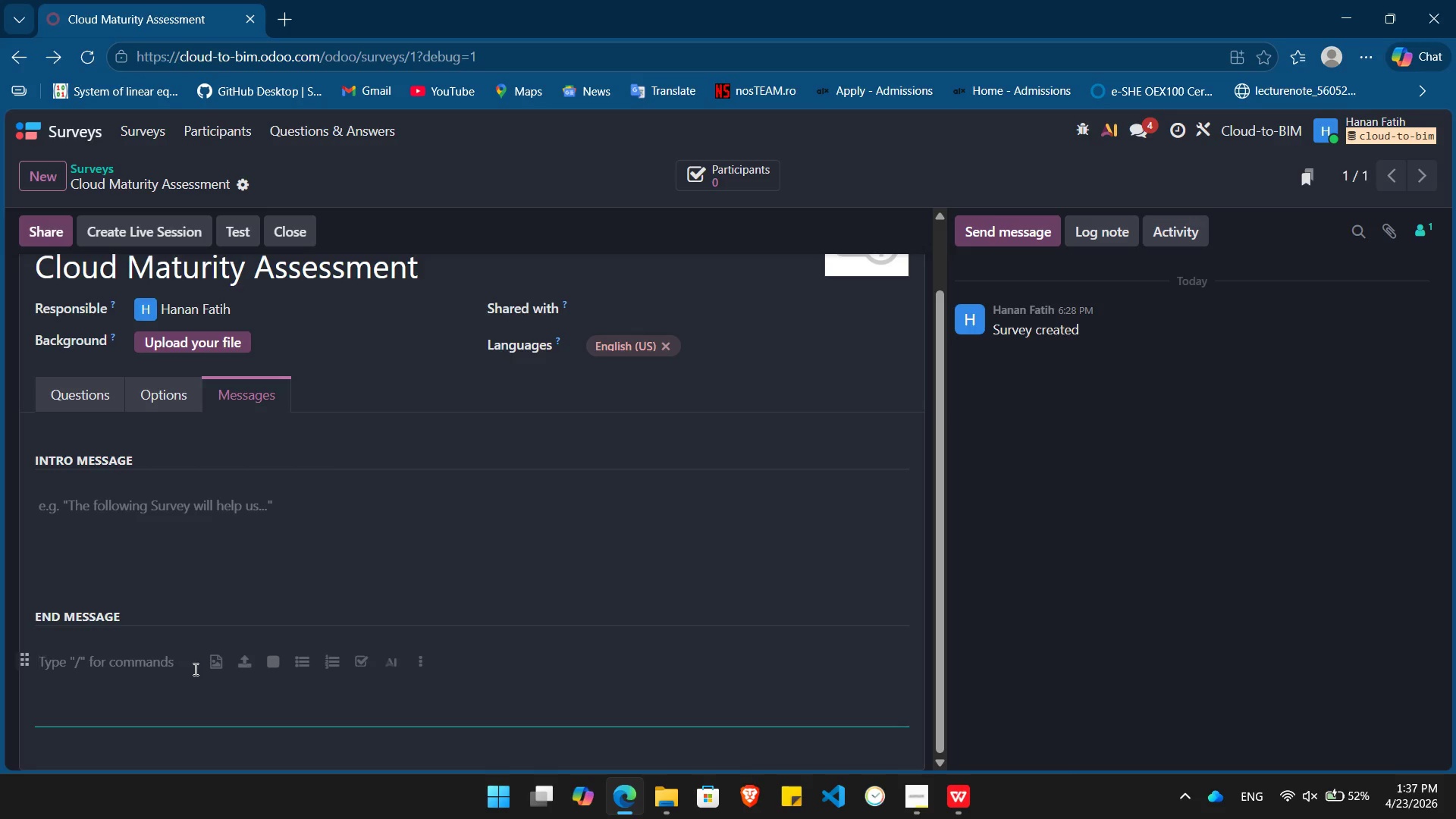 
left_click([199, 522])
 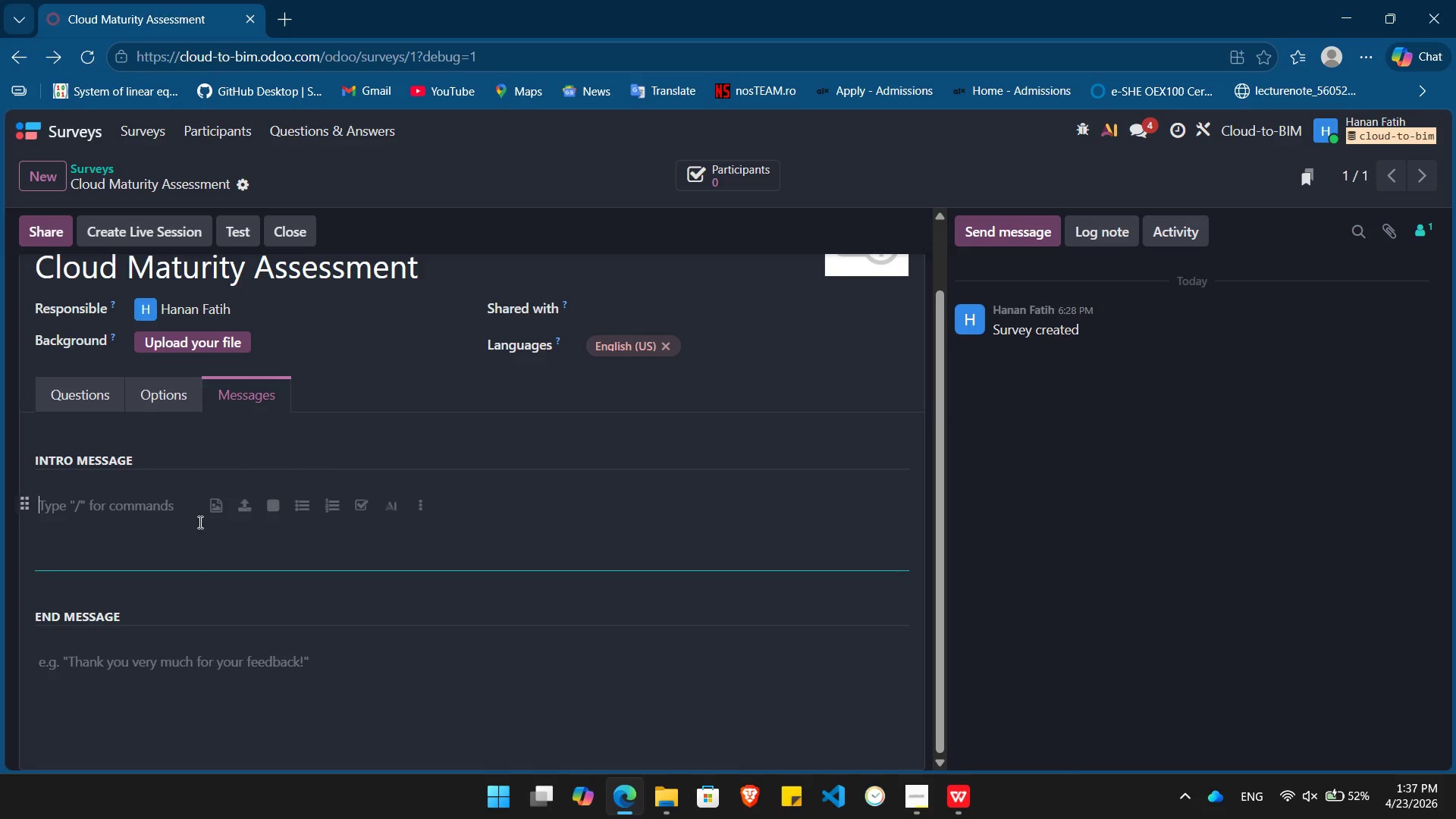 
wait(9.34)
 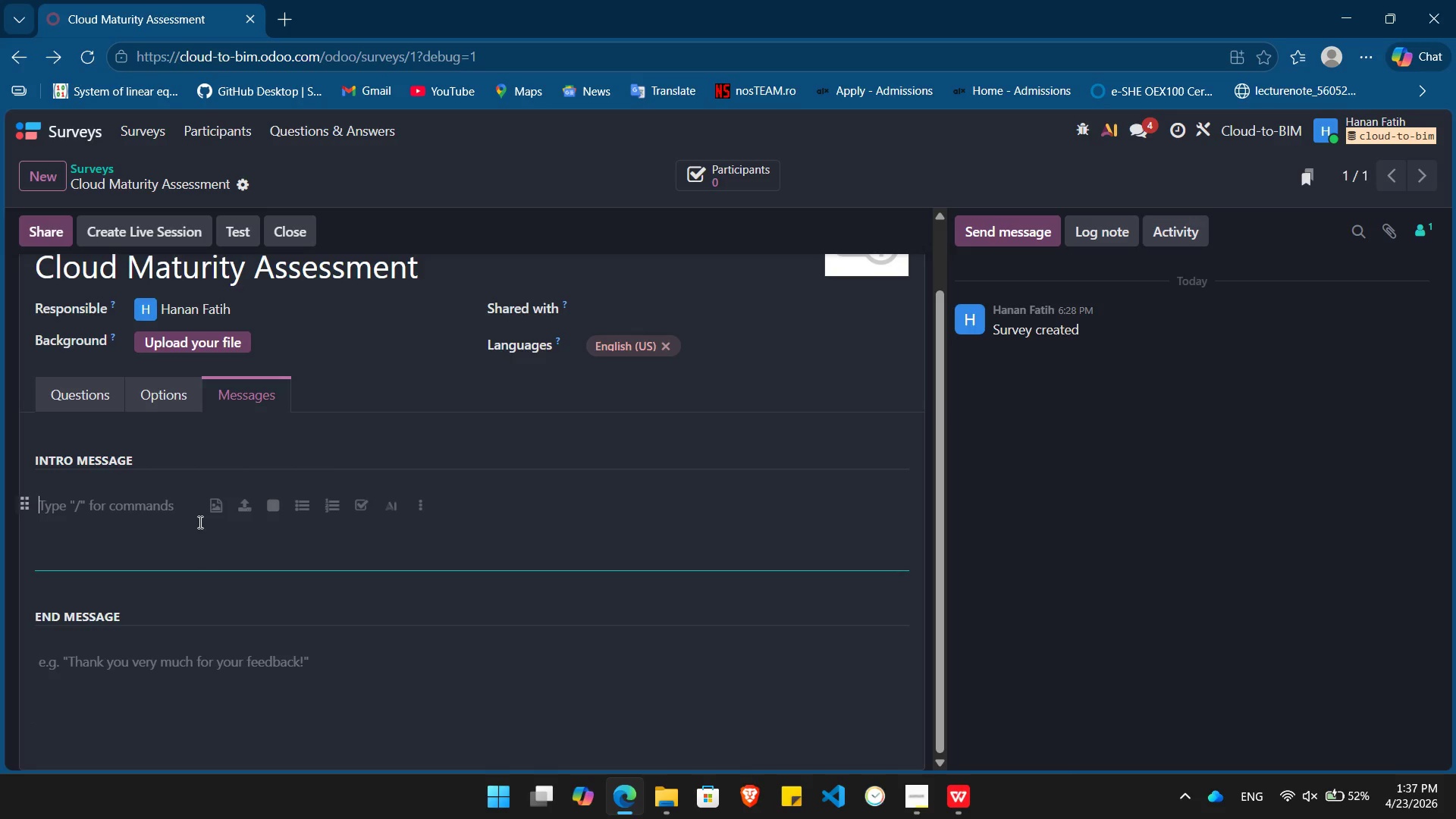 
left_click([175, 659])
 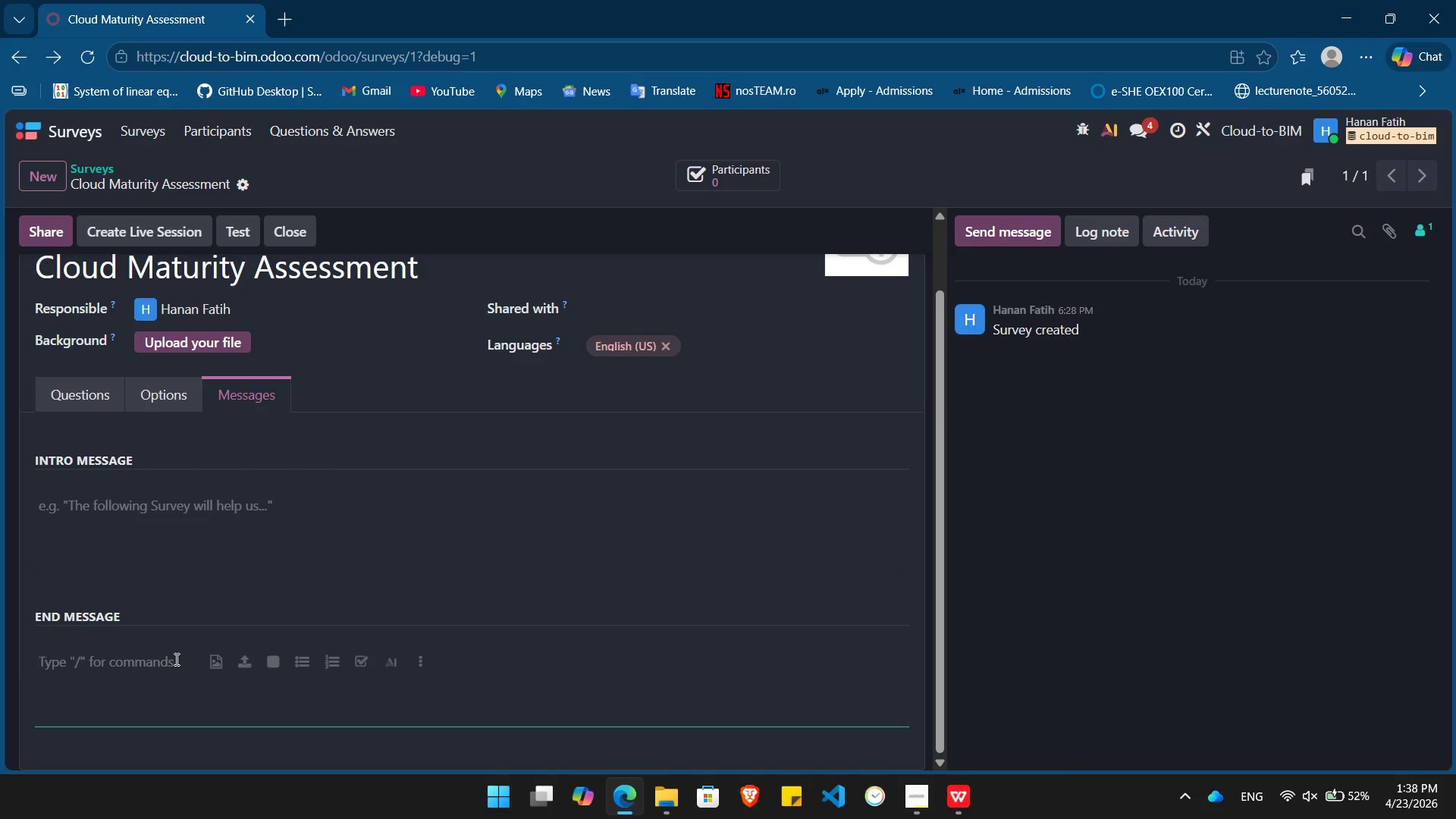 
type(Thank you for Com)
key(Backspace)
key(Backspace)
key(Backspace)
type(completing the cloud )
key(Backspace)
key(Backspace)
key(Backspace)
key(Backspace)
key(Backspace)
key(Backspace)
type(Cou)
key(Backspace)
key(Backspace)
type(loud Maturing Assessment! Based on your answers, we recommend a brief strategy session to discuss your fim)
key(Backspace)
type(rms)
key(Backspace)
type('s specific needs /bu)
 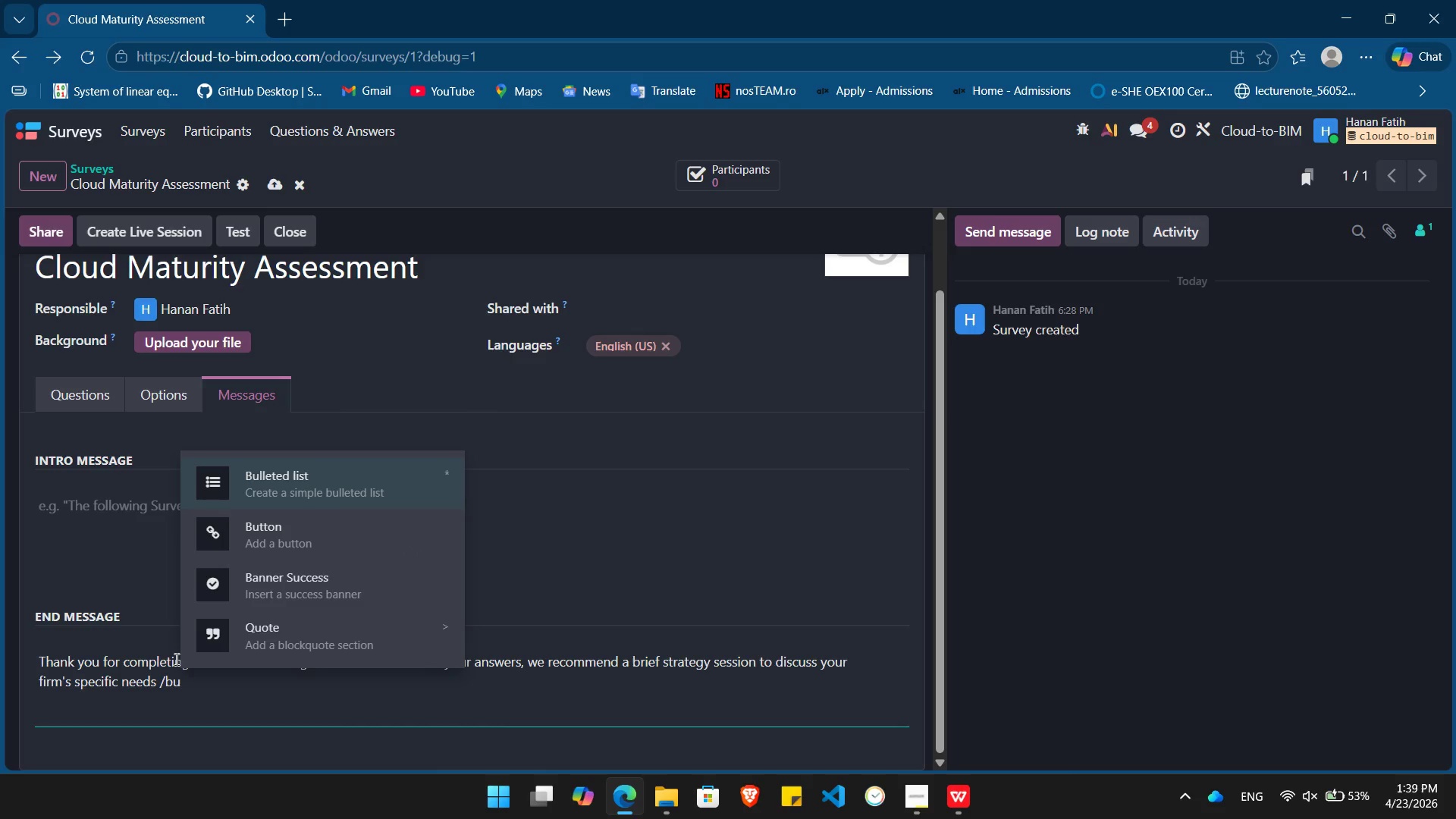 
key(ArrowDown)
 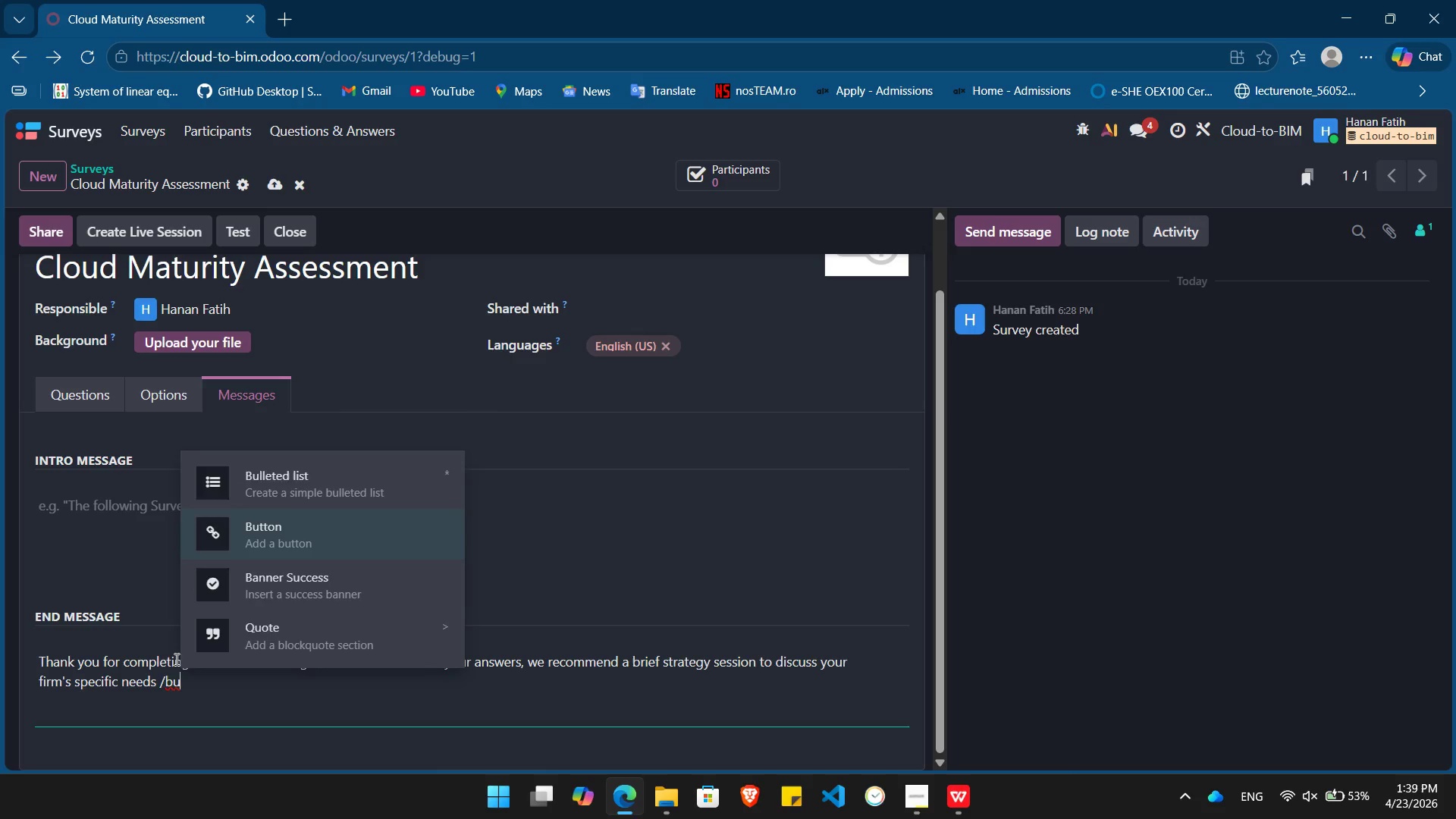 
key(Enter)
 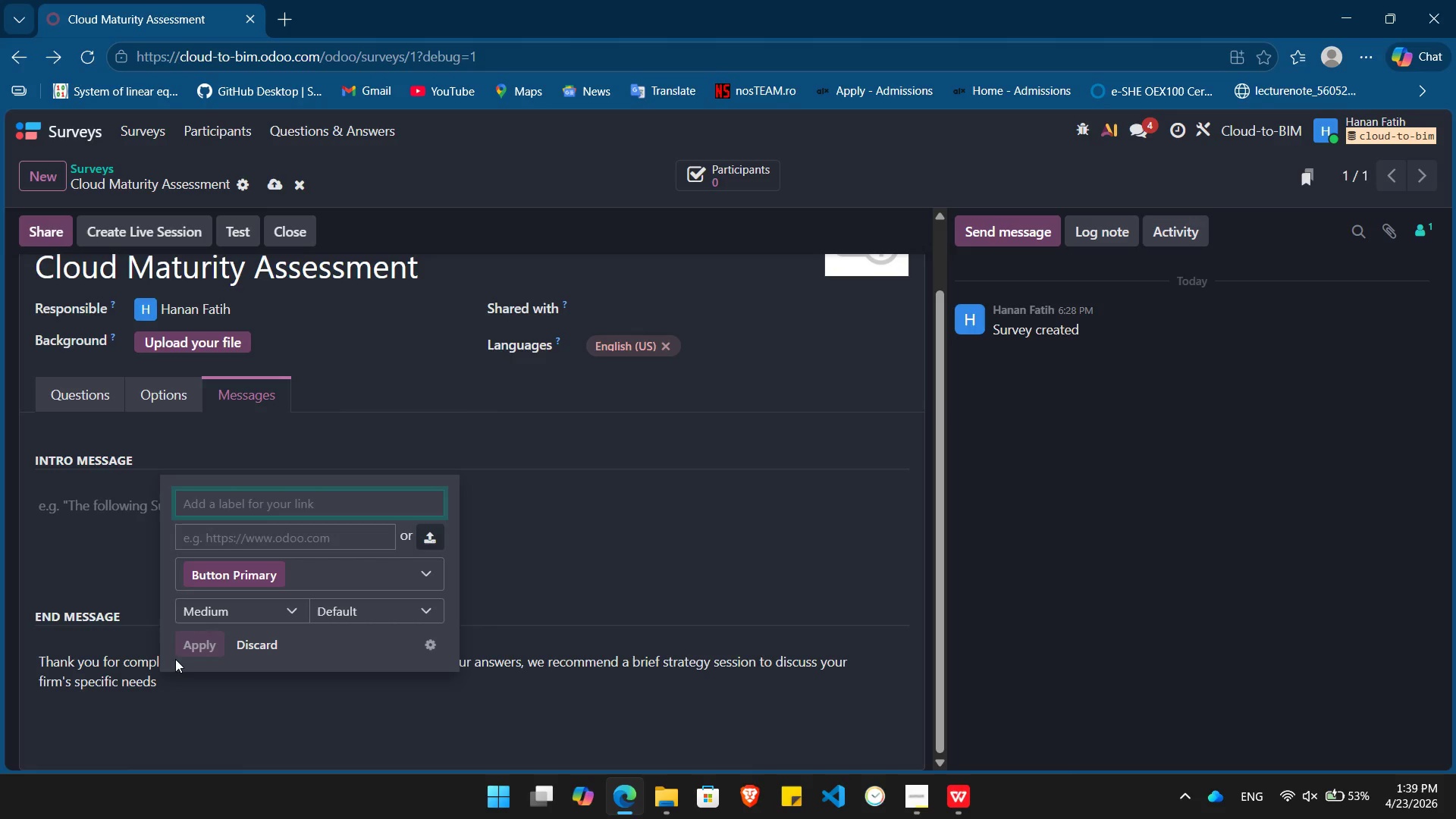 
wait(11.14)
 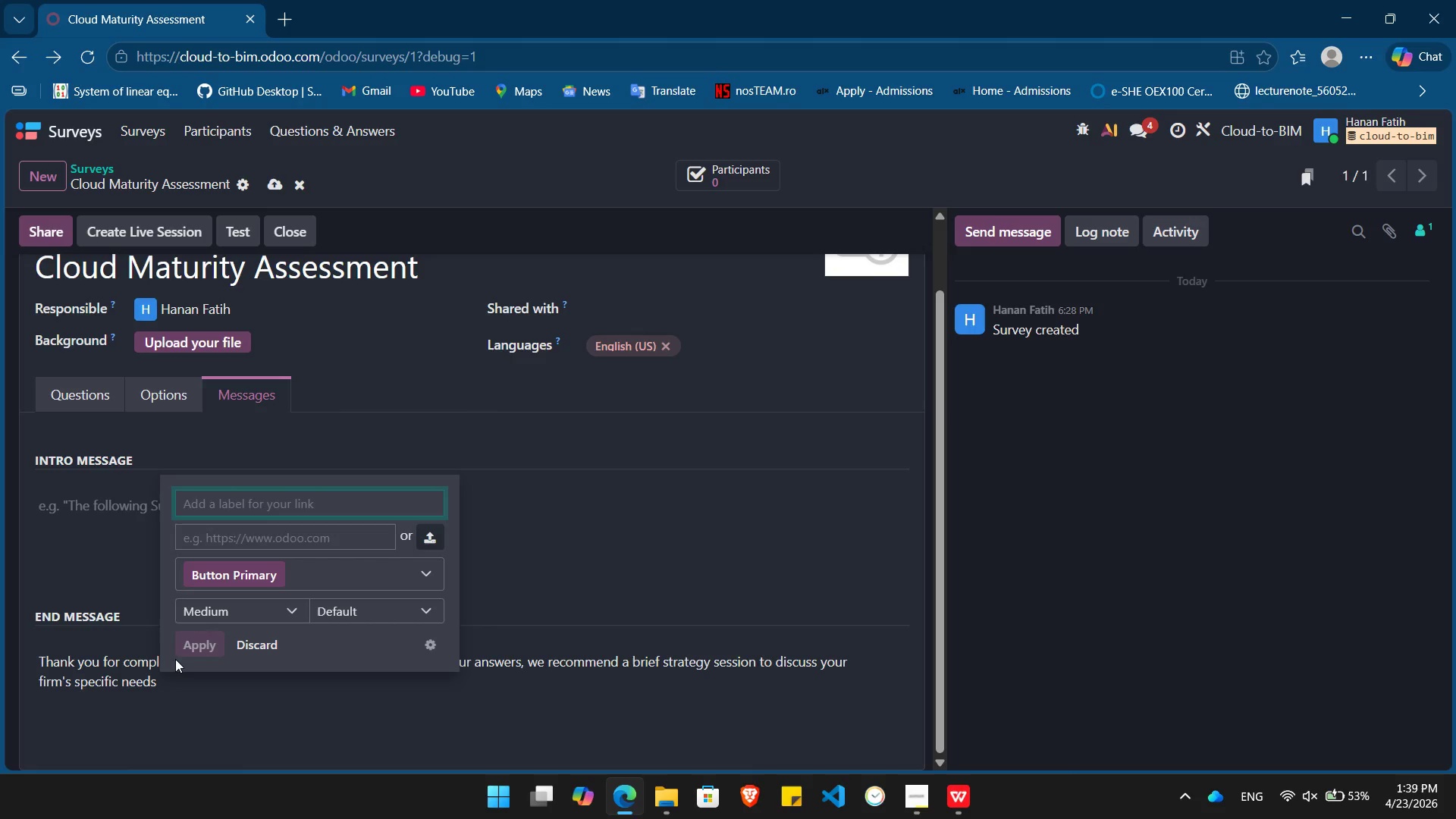 
type(Click Here to Book Your Strategy Call)
 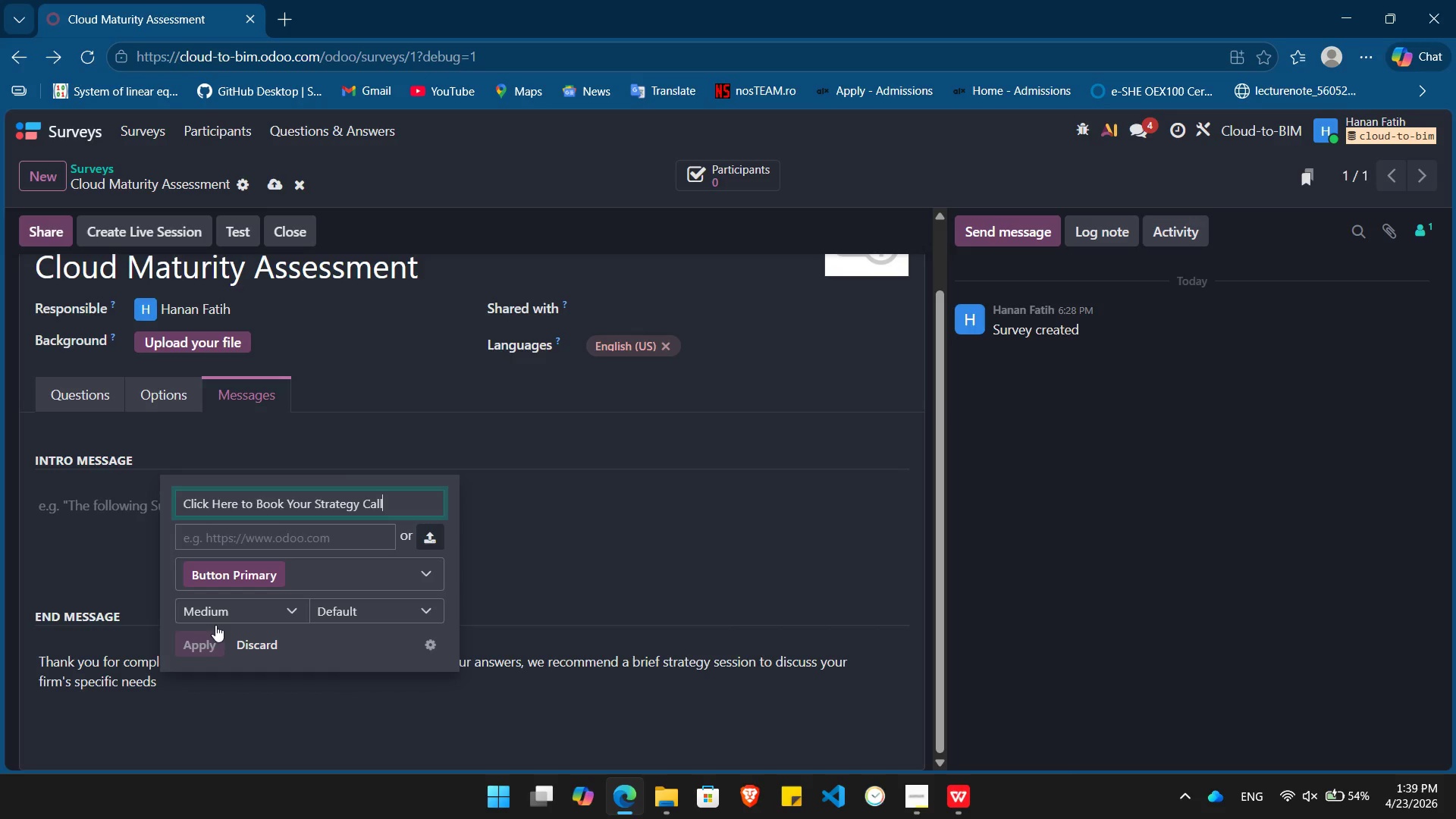 
left_click([290, 537])
 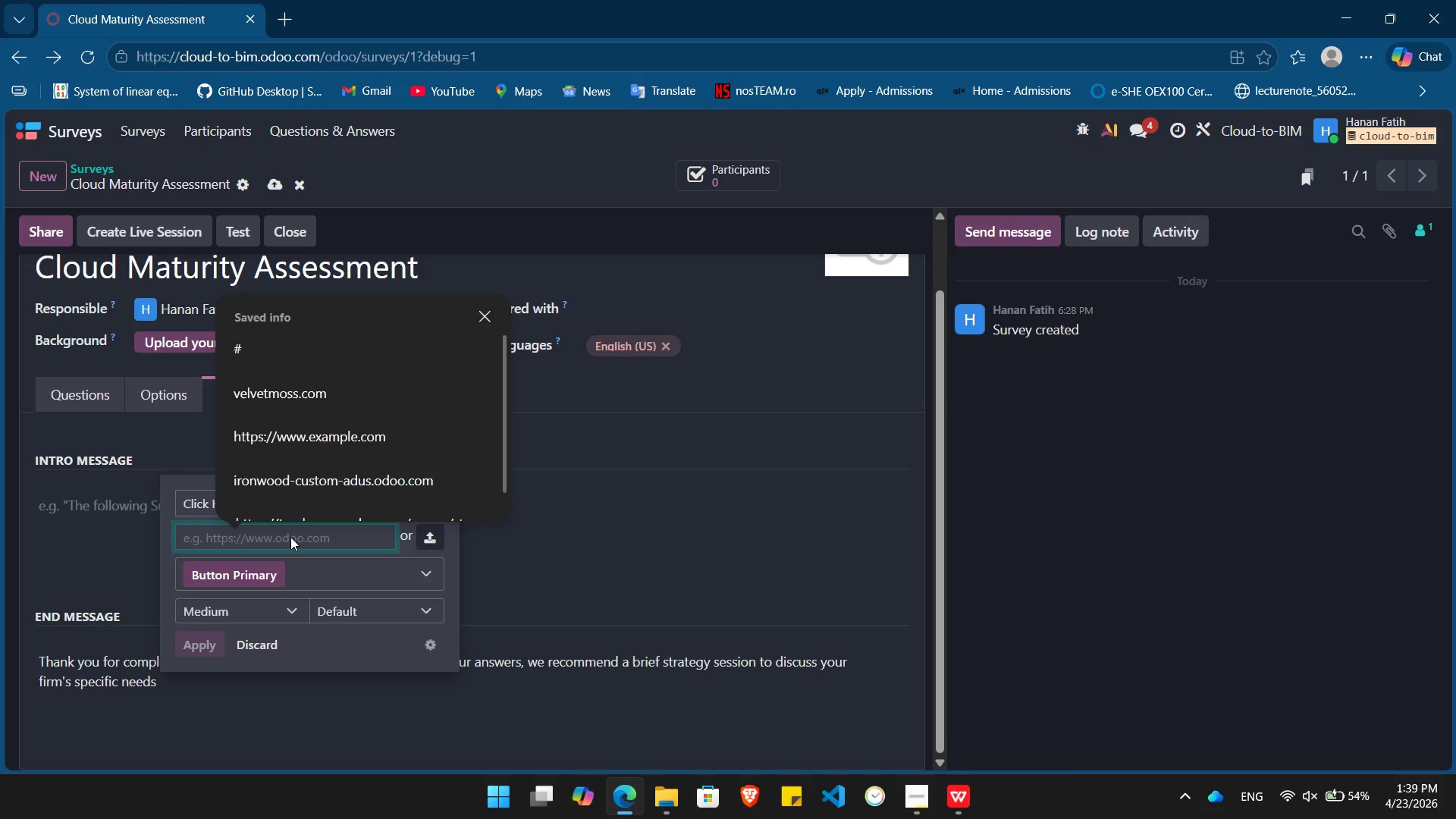 
key(ArrowDown)
 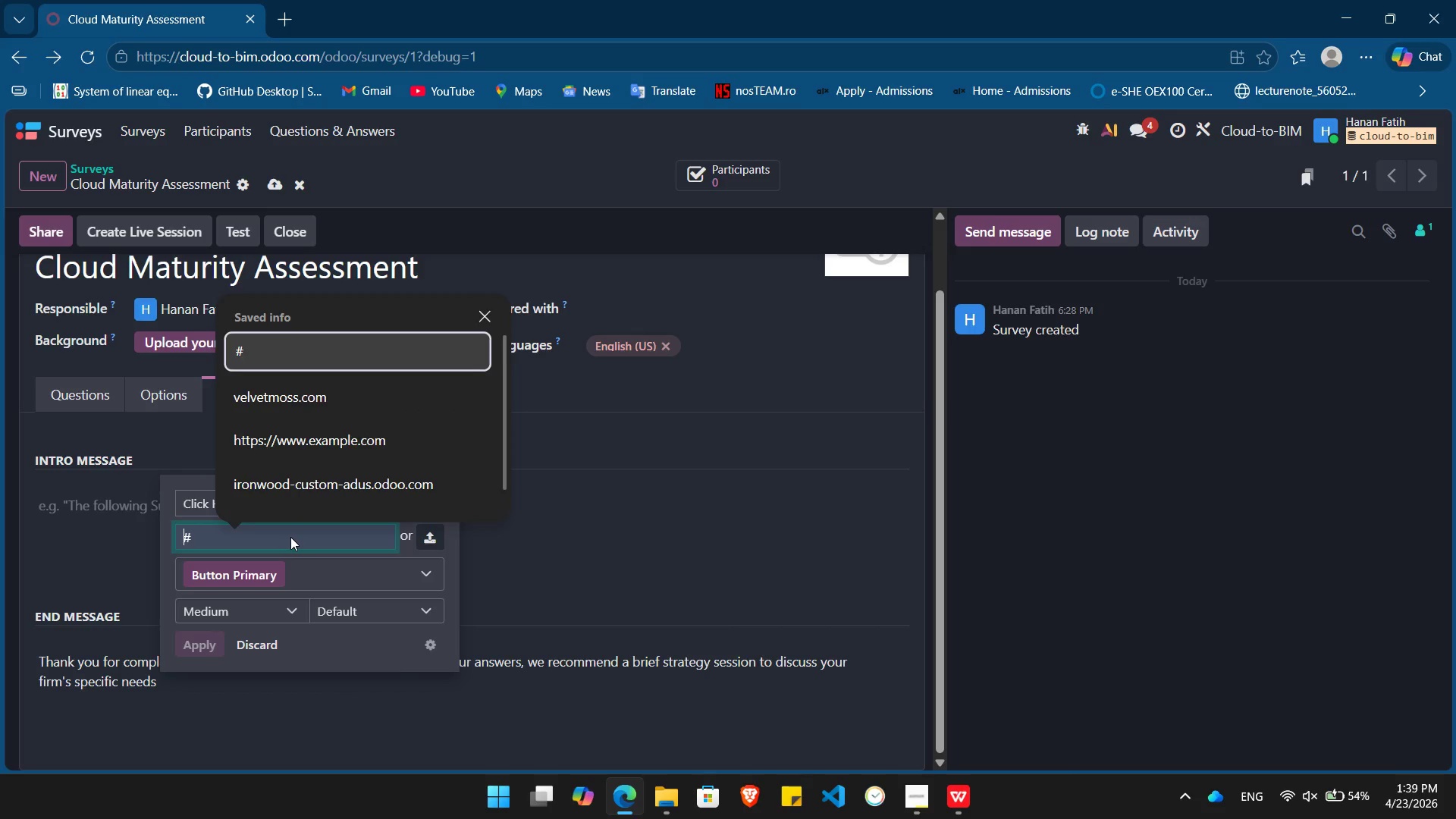 
key(Enter)
 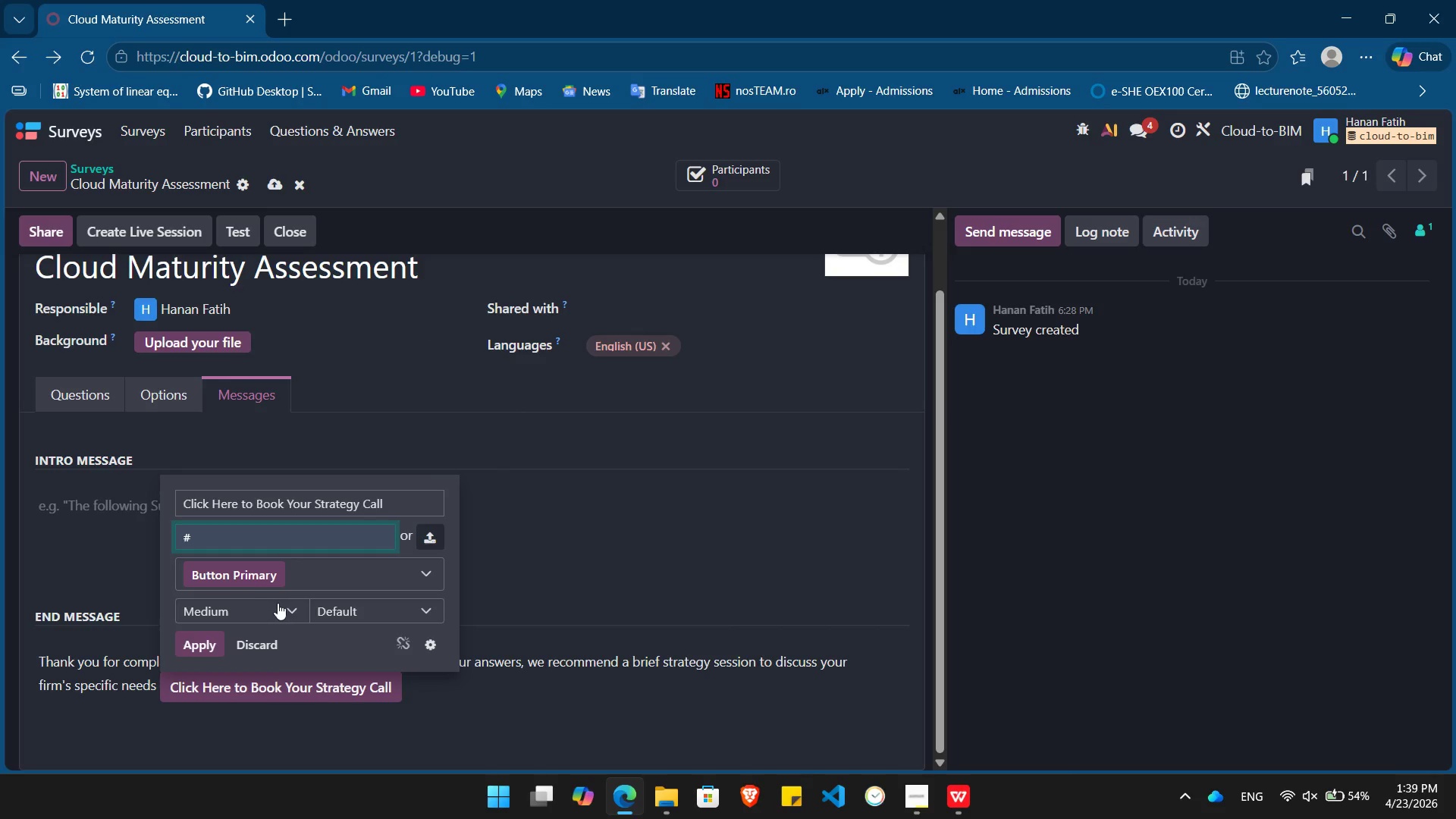 
left_click([279, 602])
 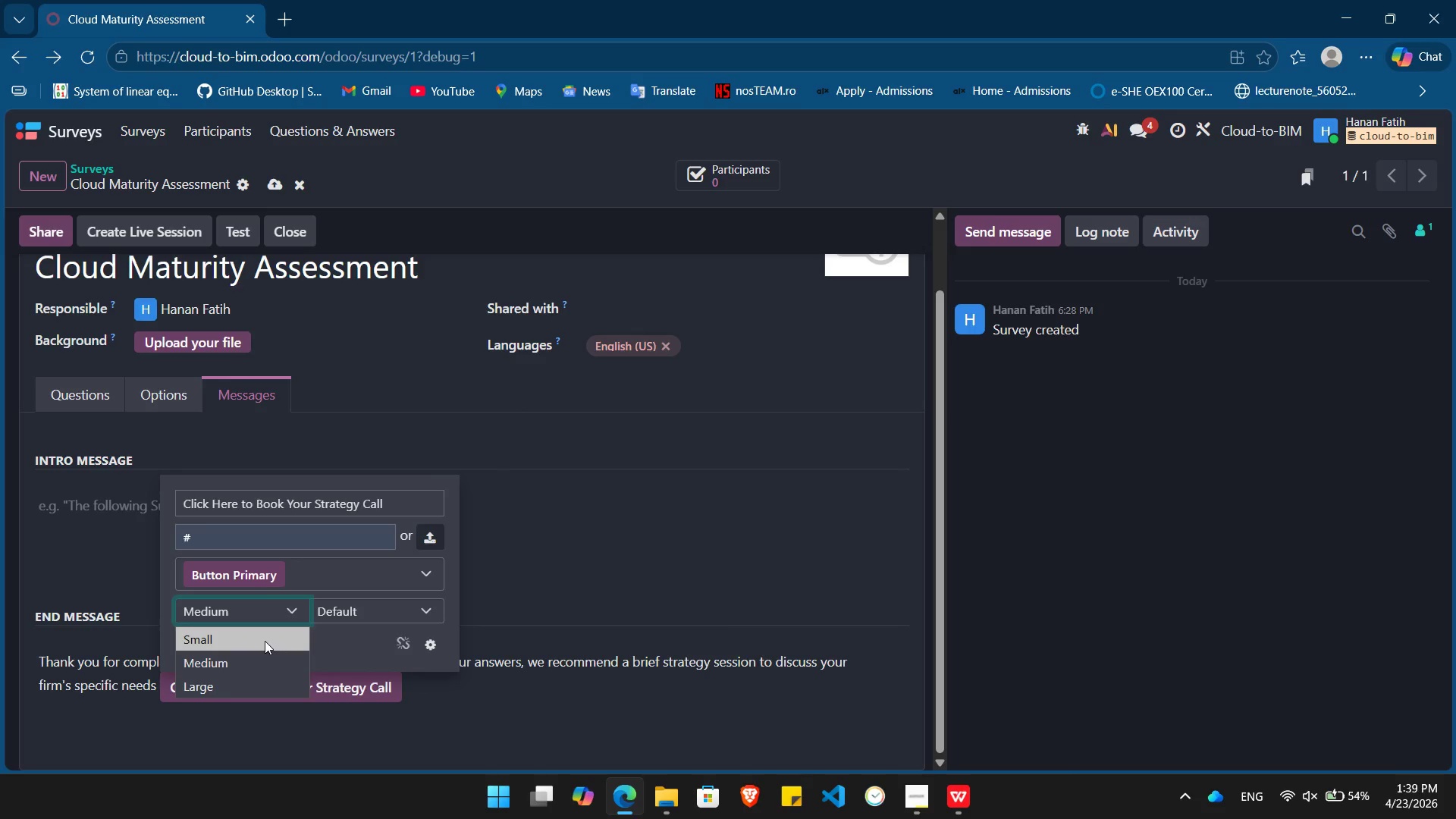 
left_click([265, 641])
 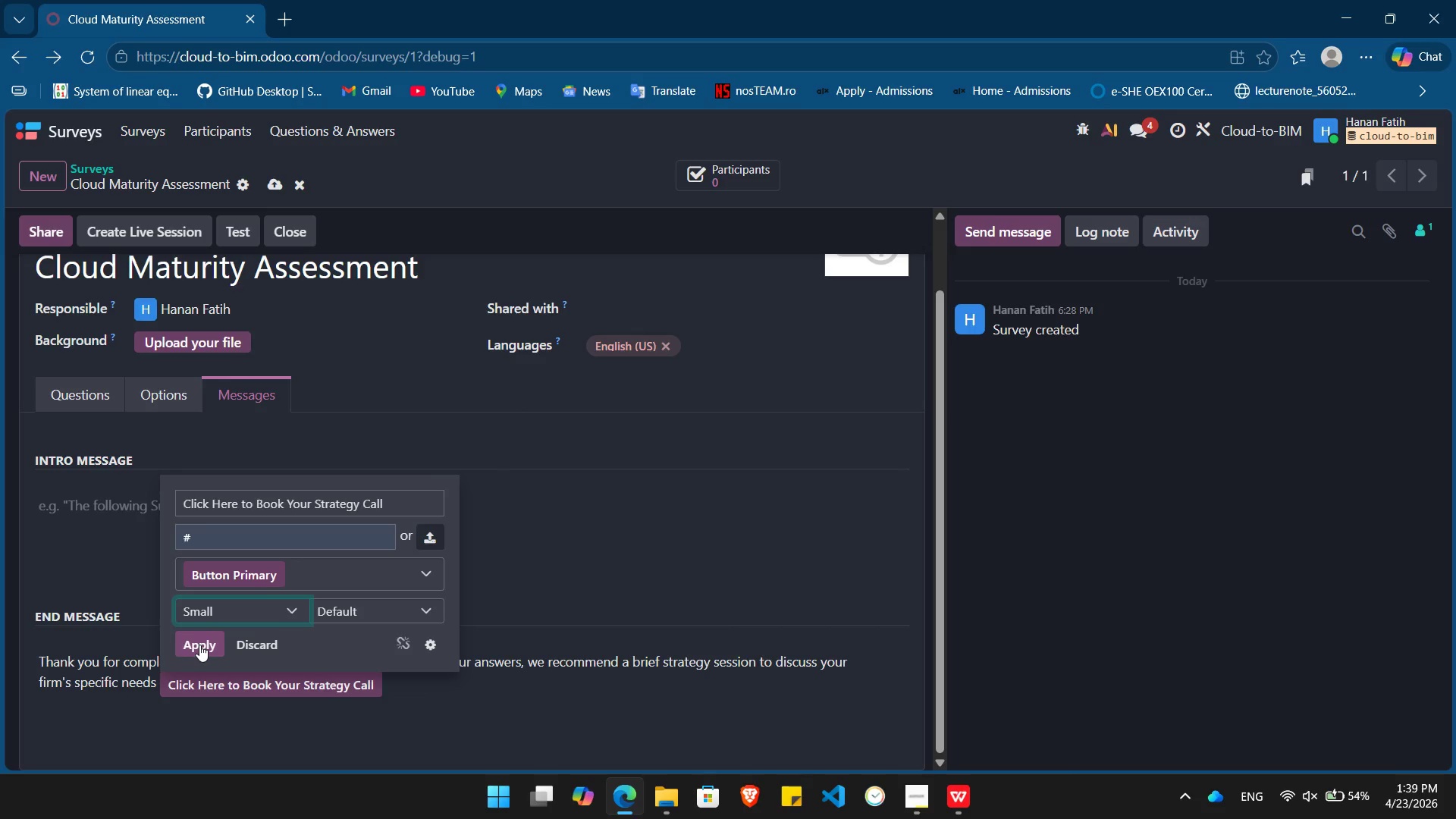 
left_click([199, 645])
 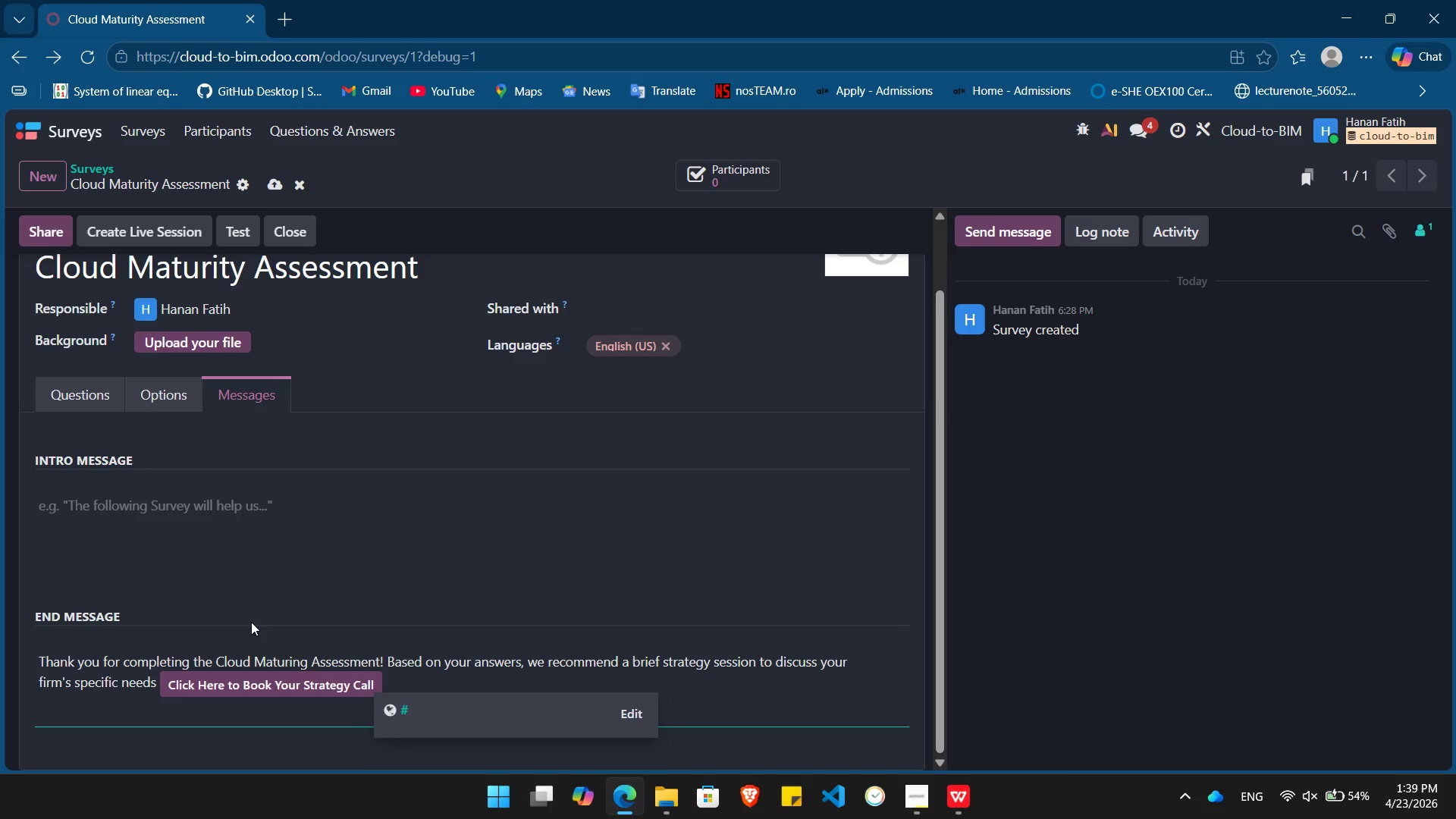 
mouse_move([462, 594])
 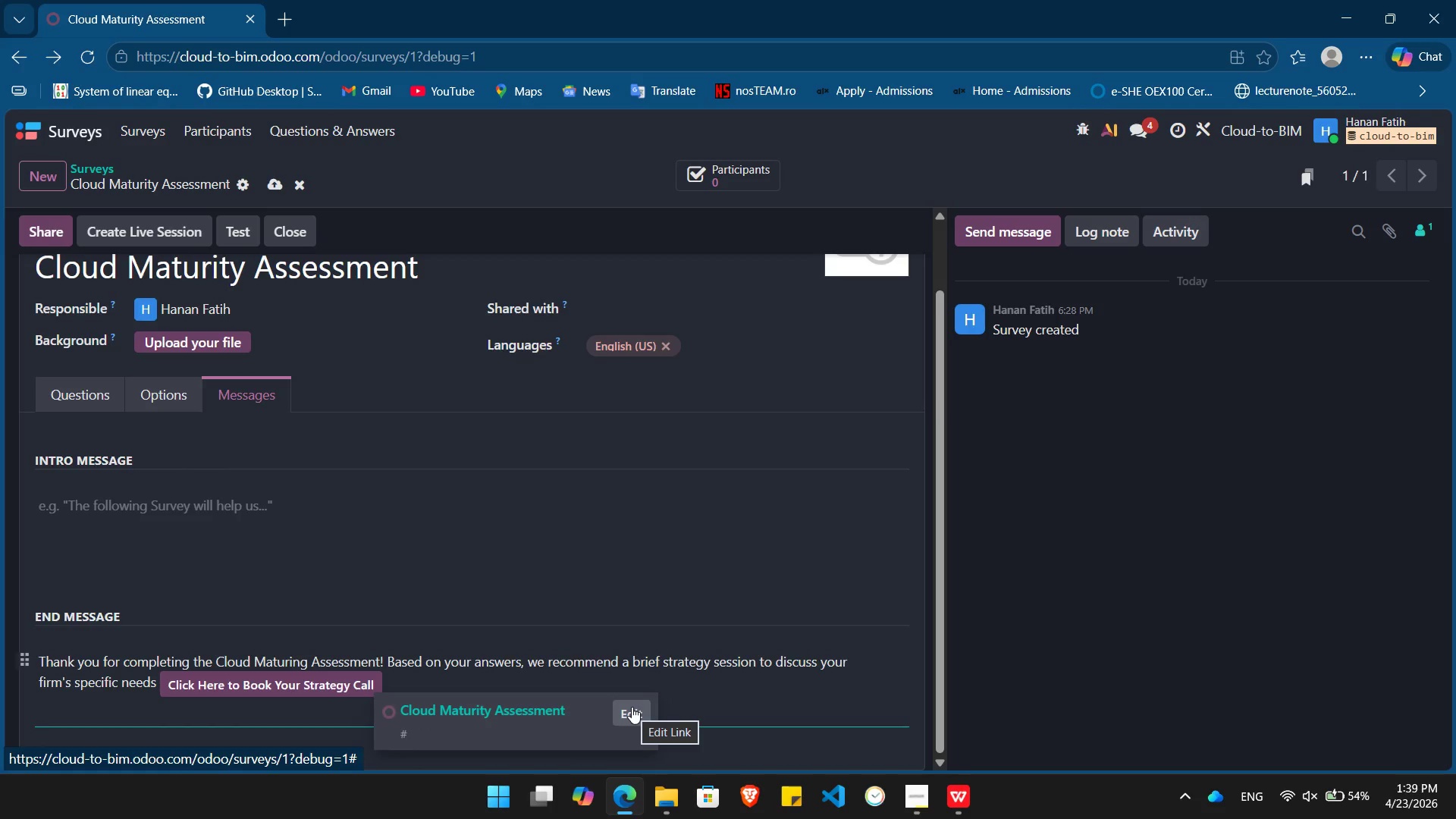 
left_click([632, 707])
 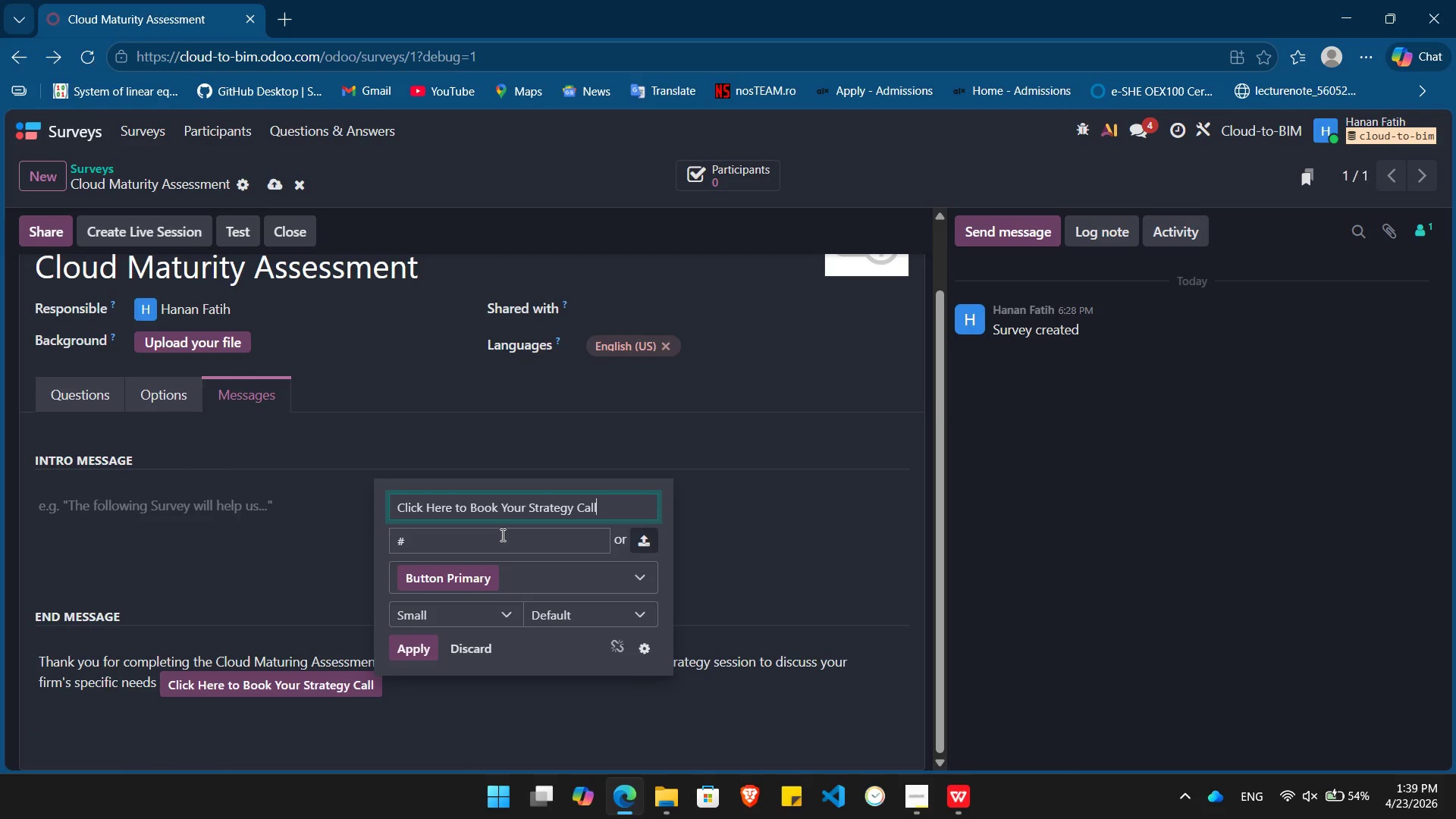 
left_click([501, 535])
 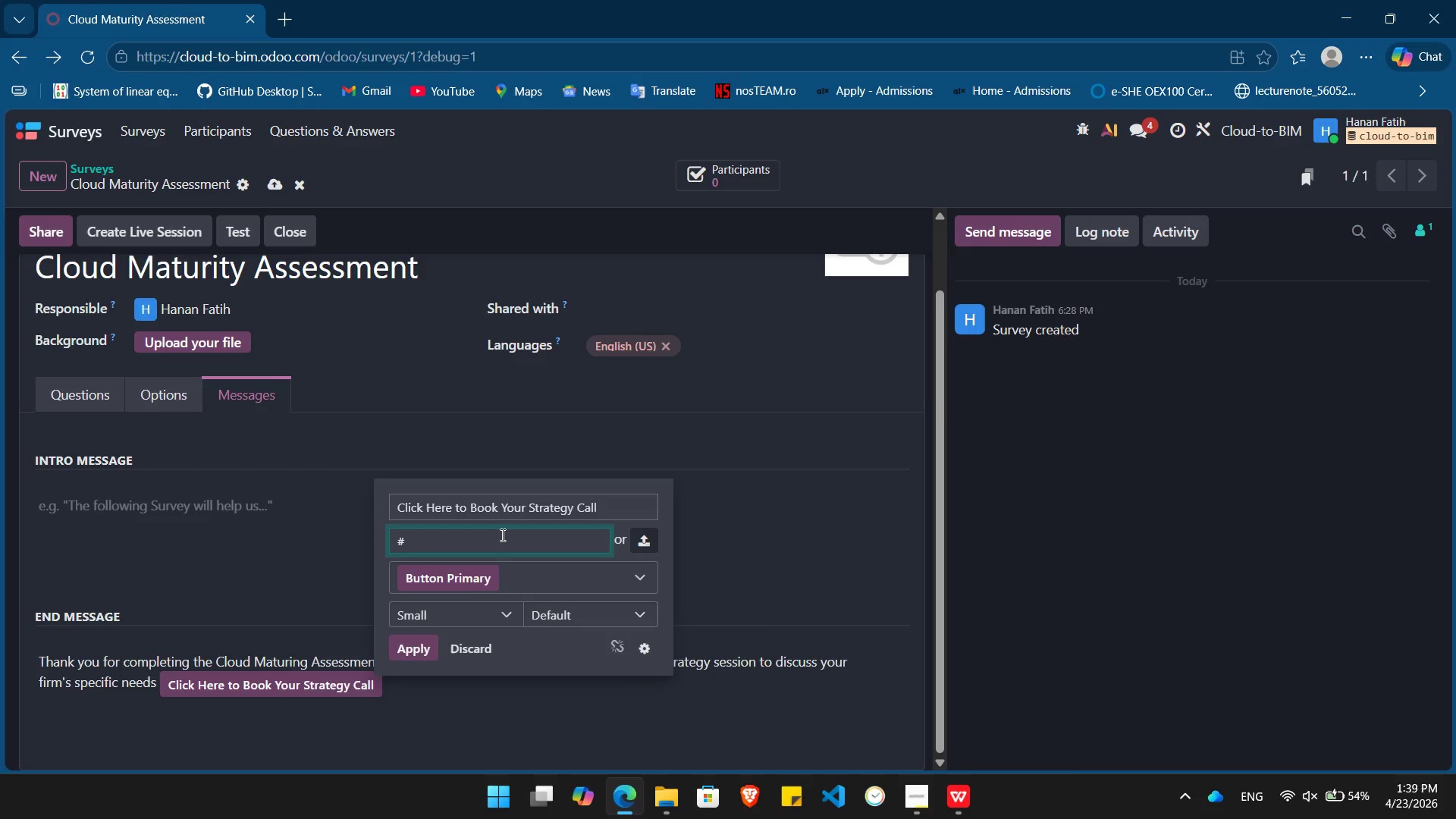 
key(Backspace)
type(https://vertex-solutions.com/booking)
 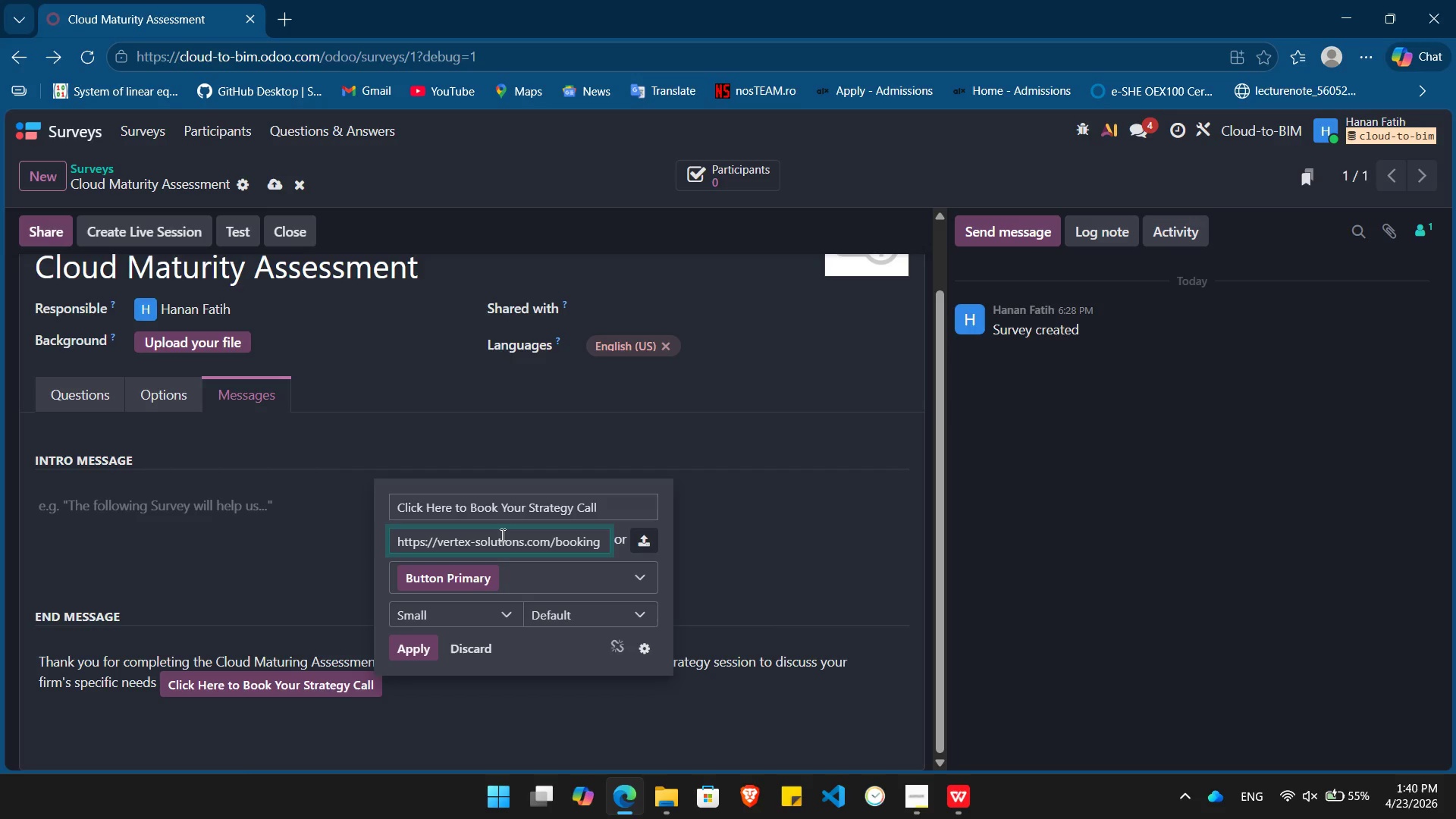 
double_click([519, 544])
 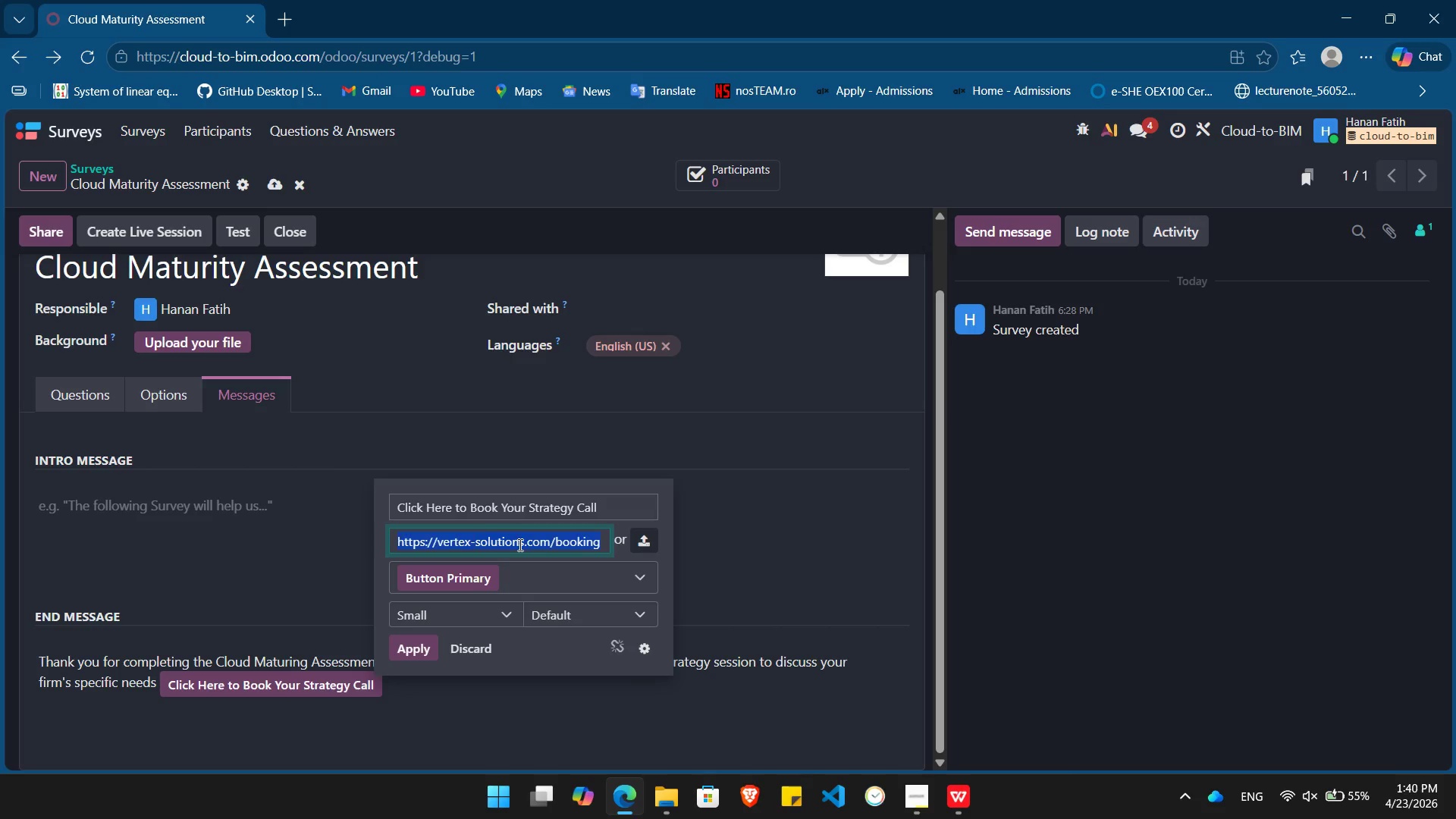 
triple_click([519, 544])
 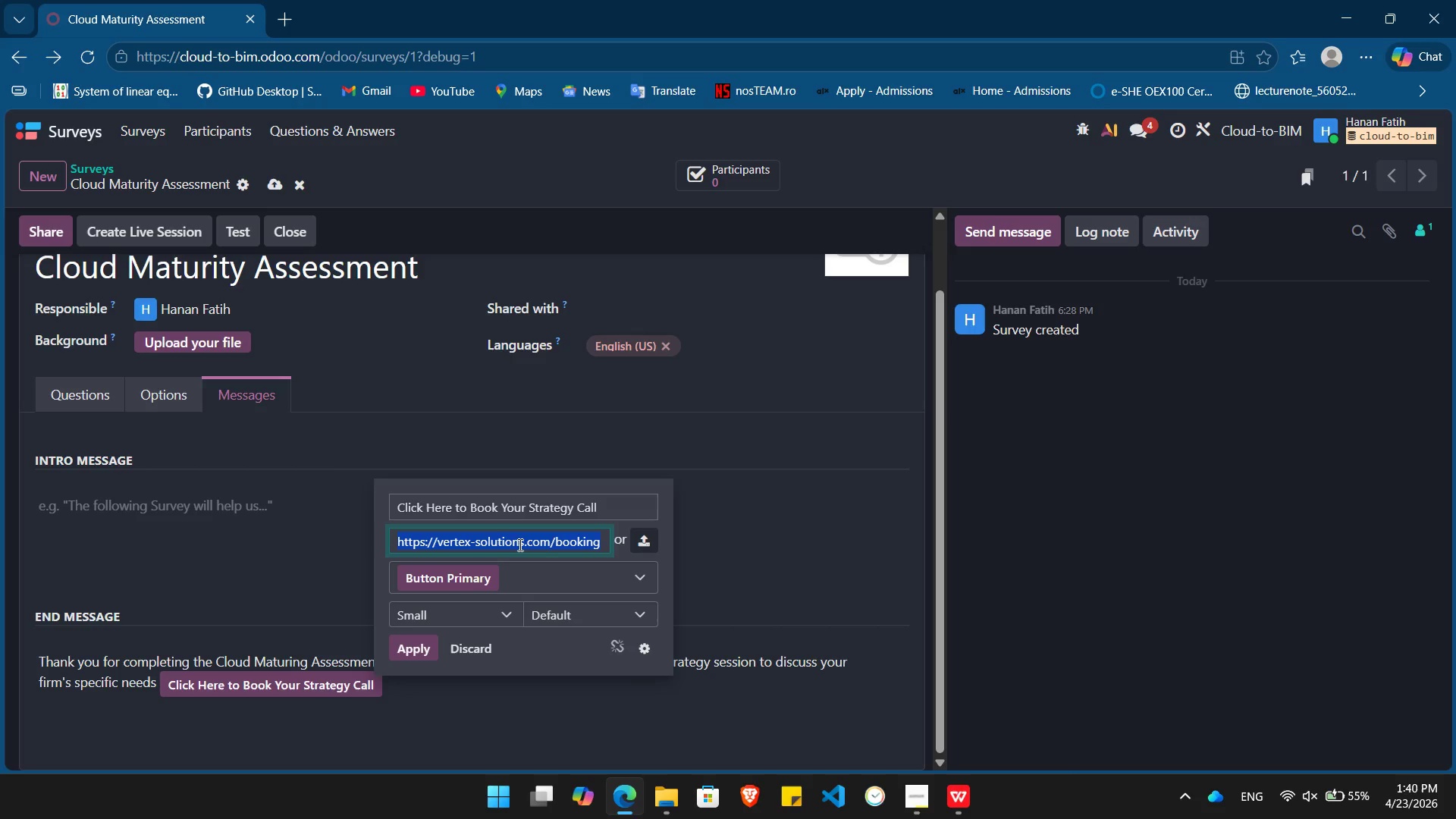 
key(Control+C)
 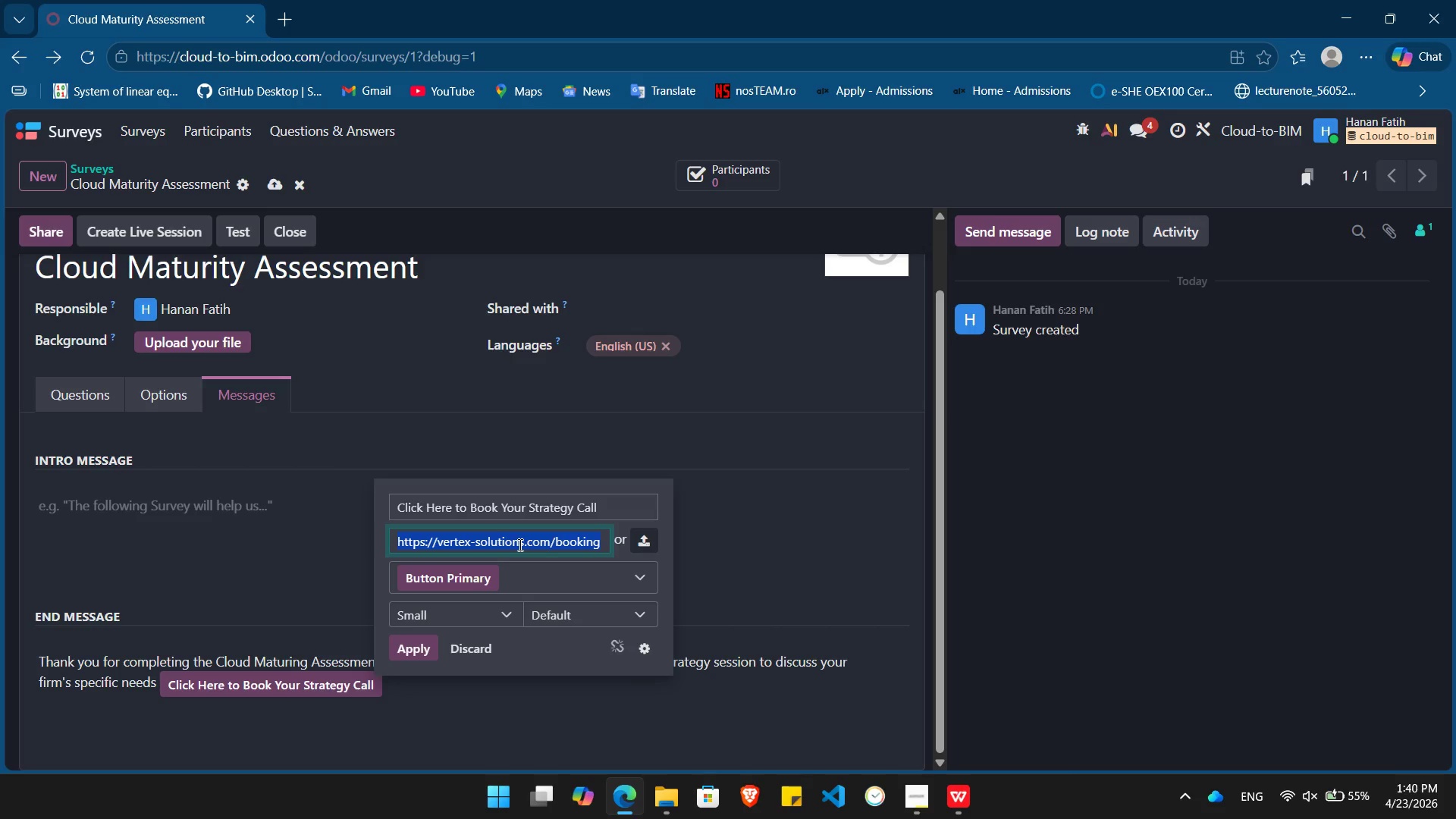 
left_click([519, 544])
 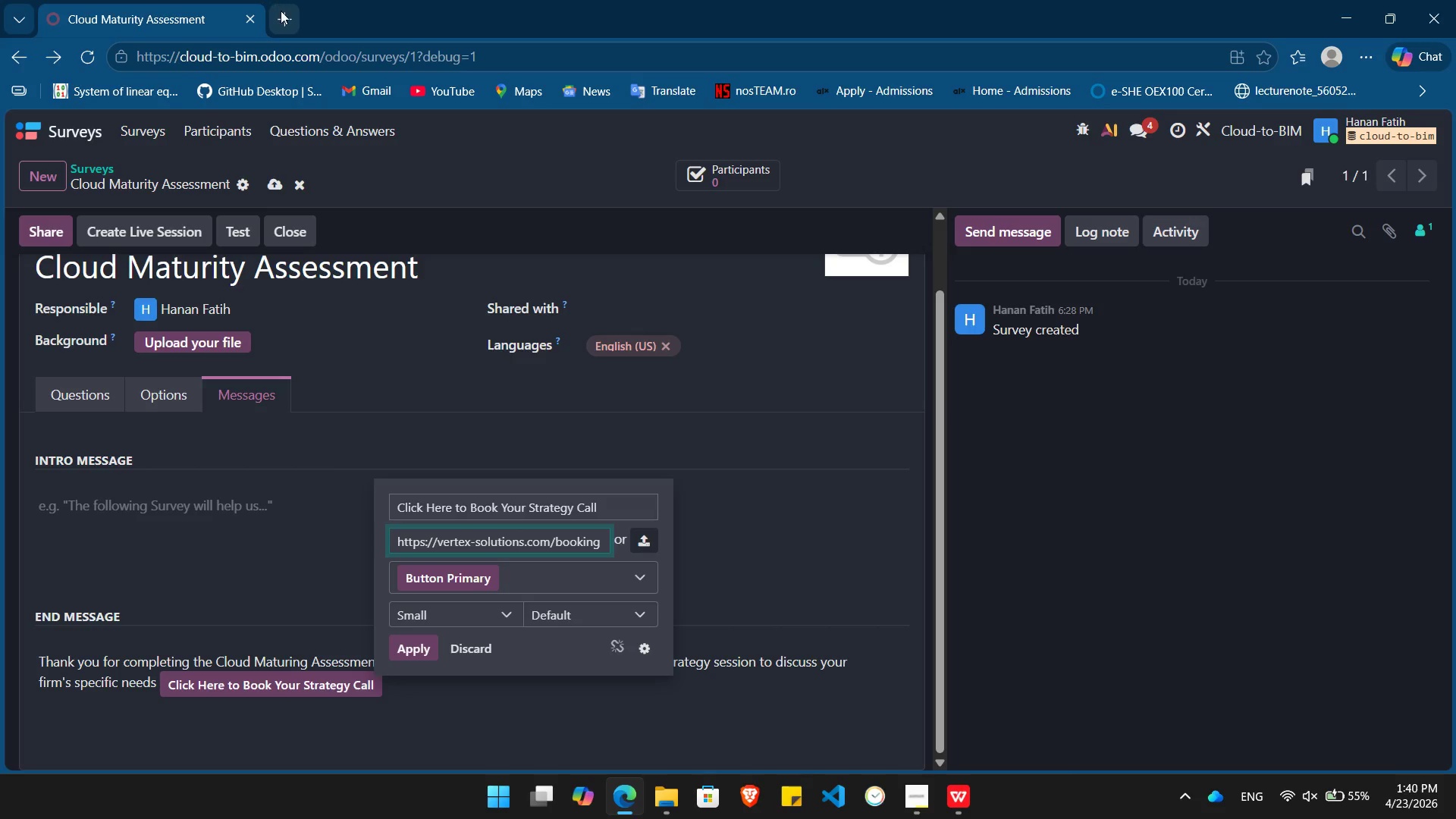 
left_click([283, 23])
 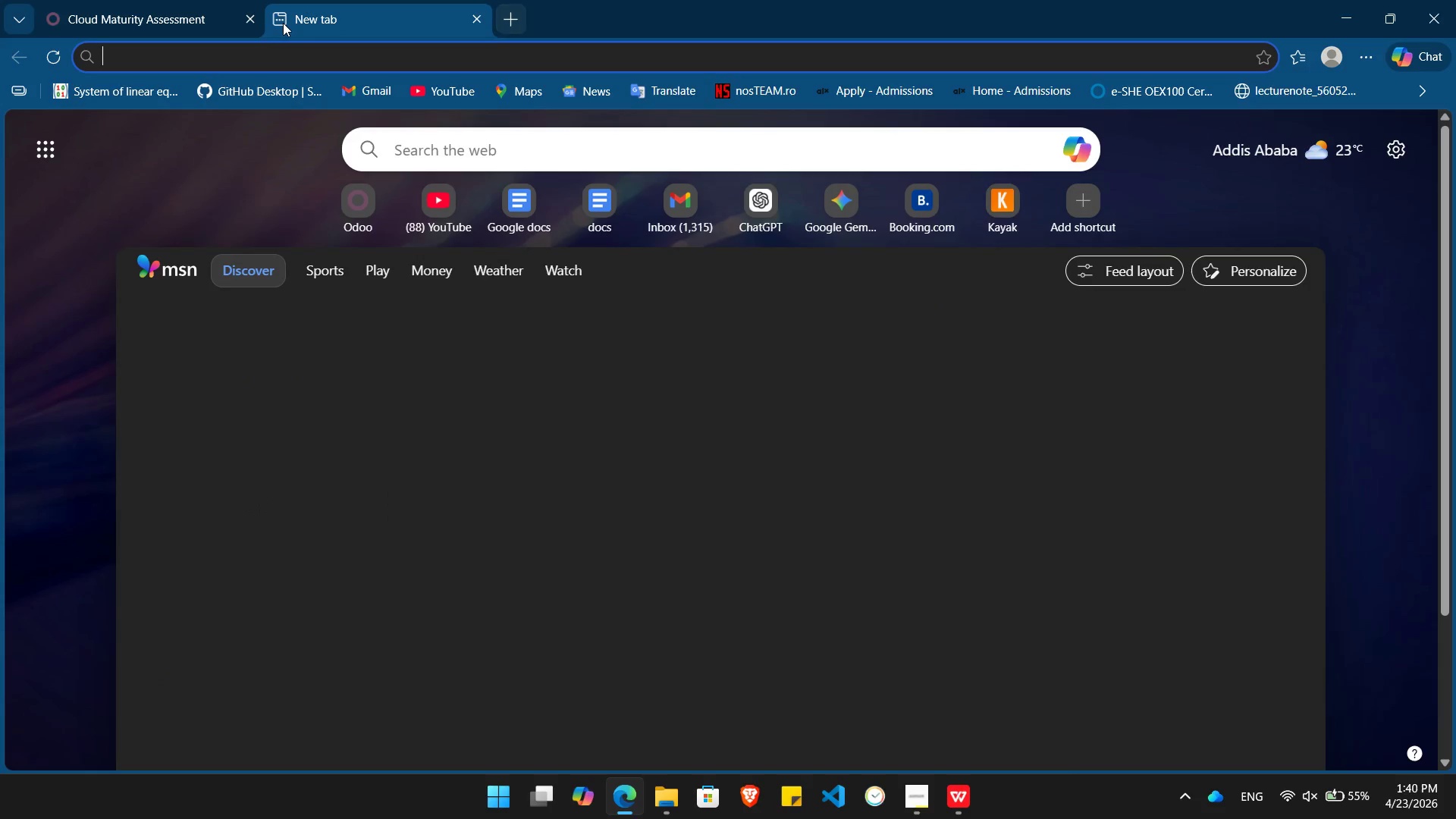 
key(Control+V)
 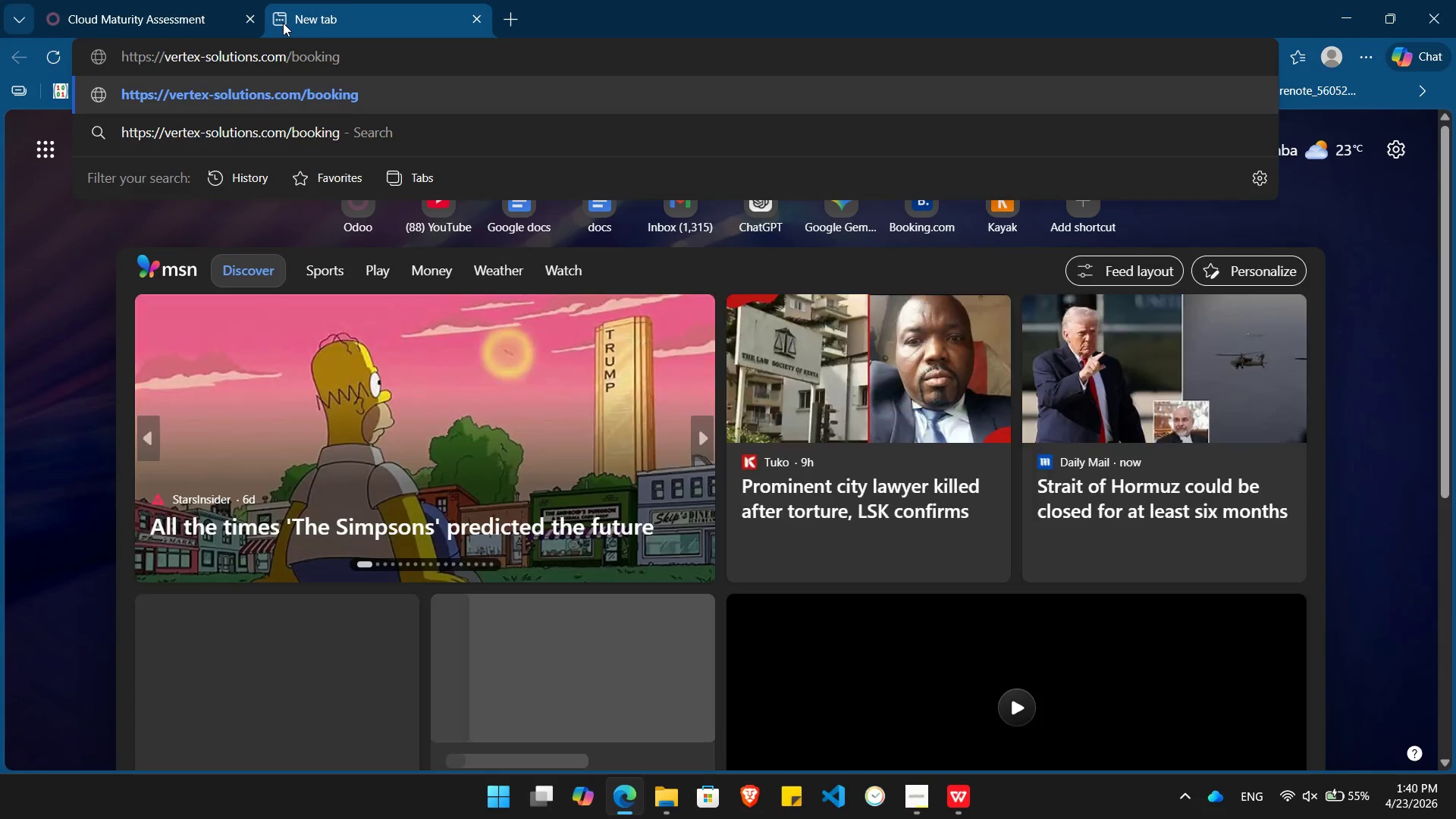 
key(Enter)
 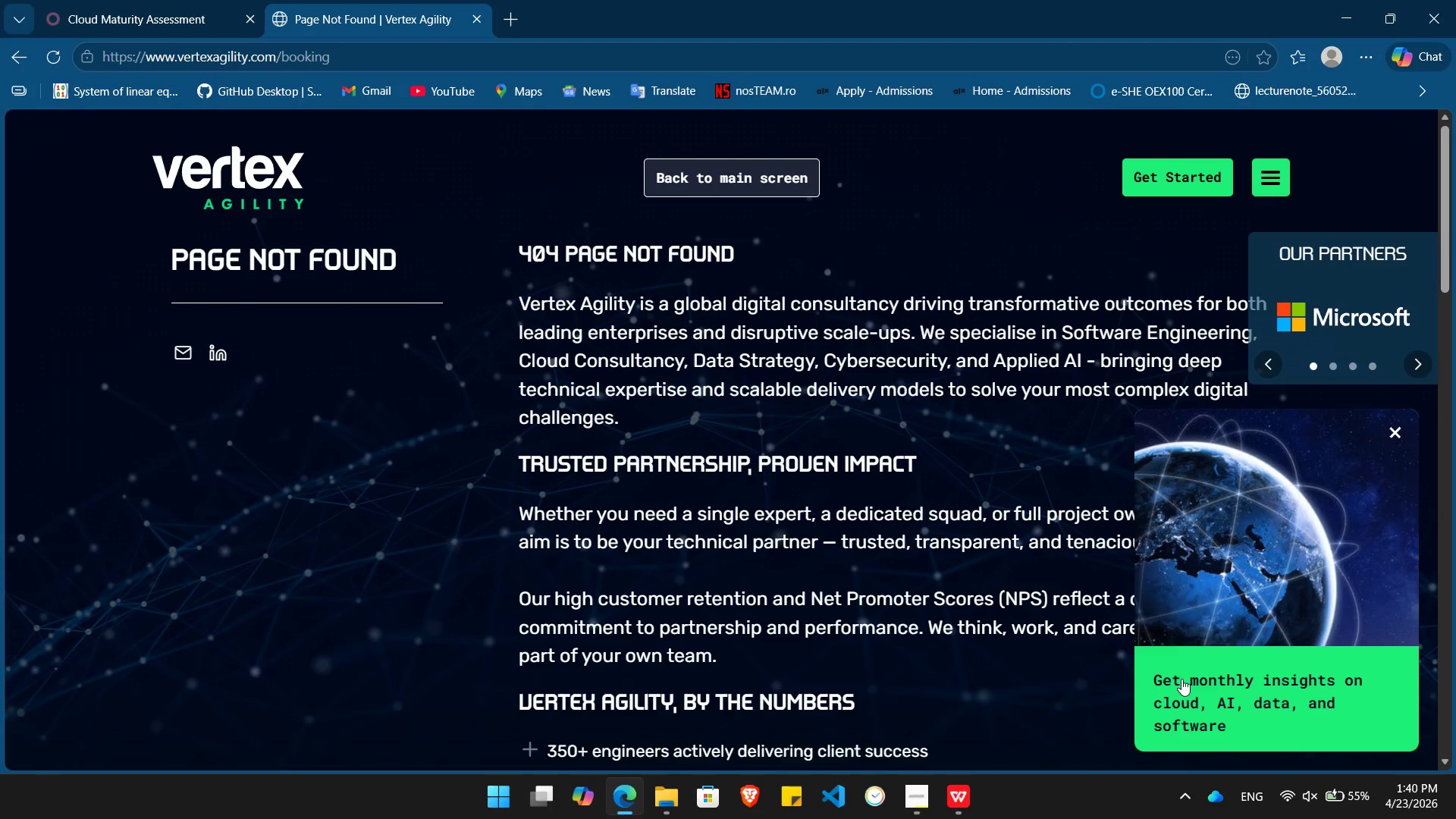 
wait(6.33)
 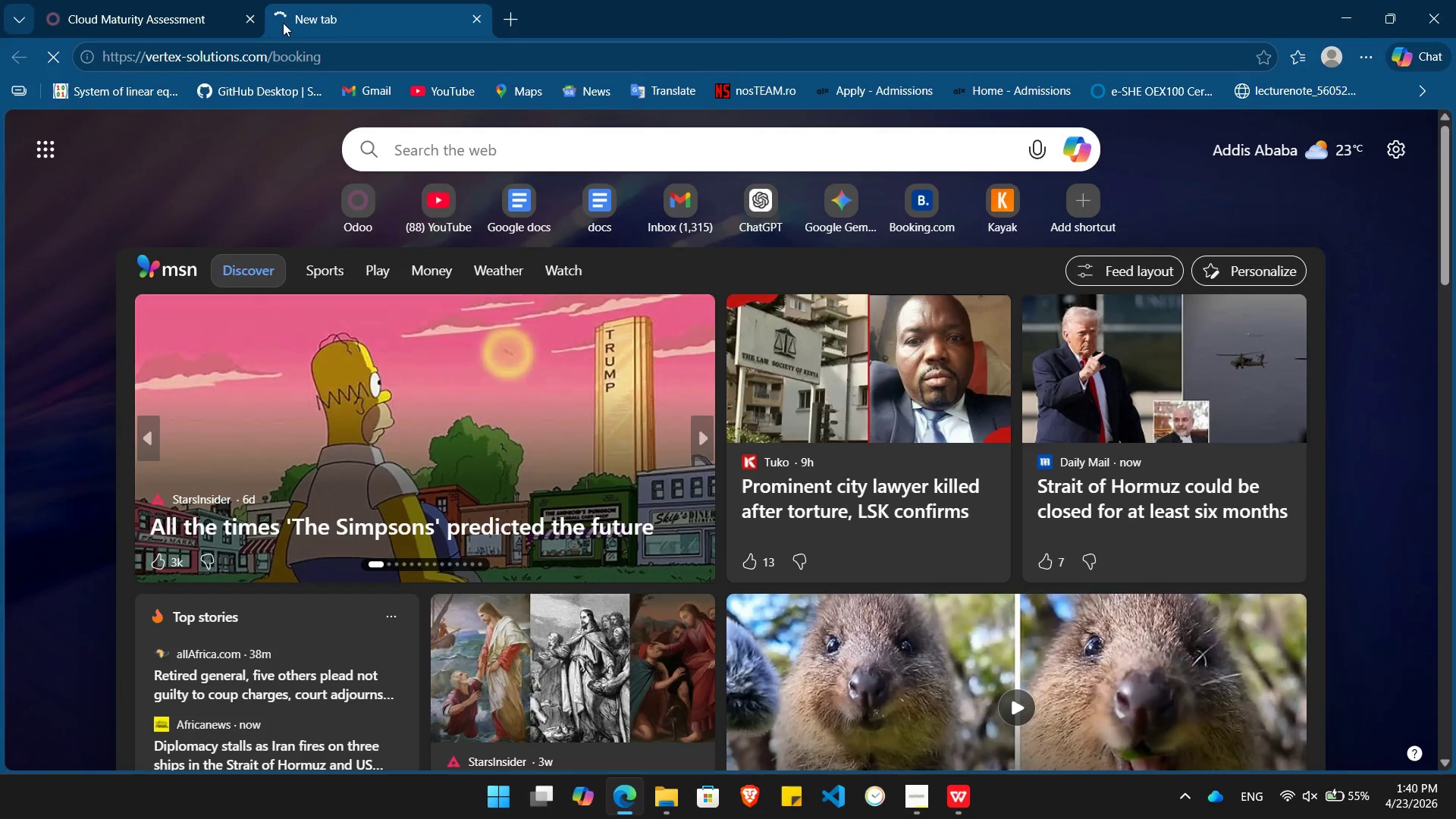 
left_click([1395, 428])
 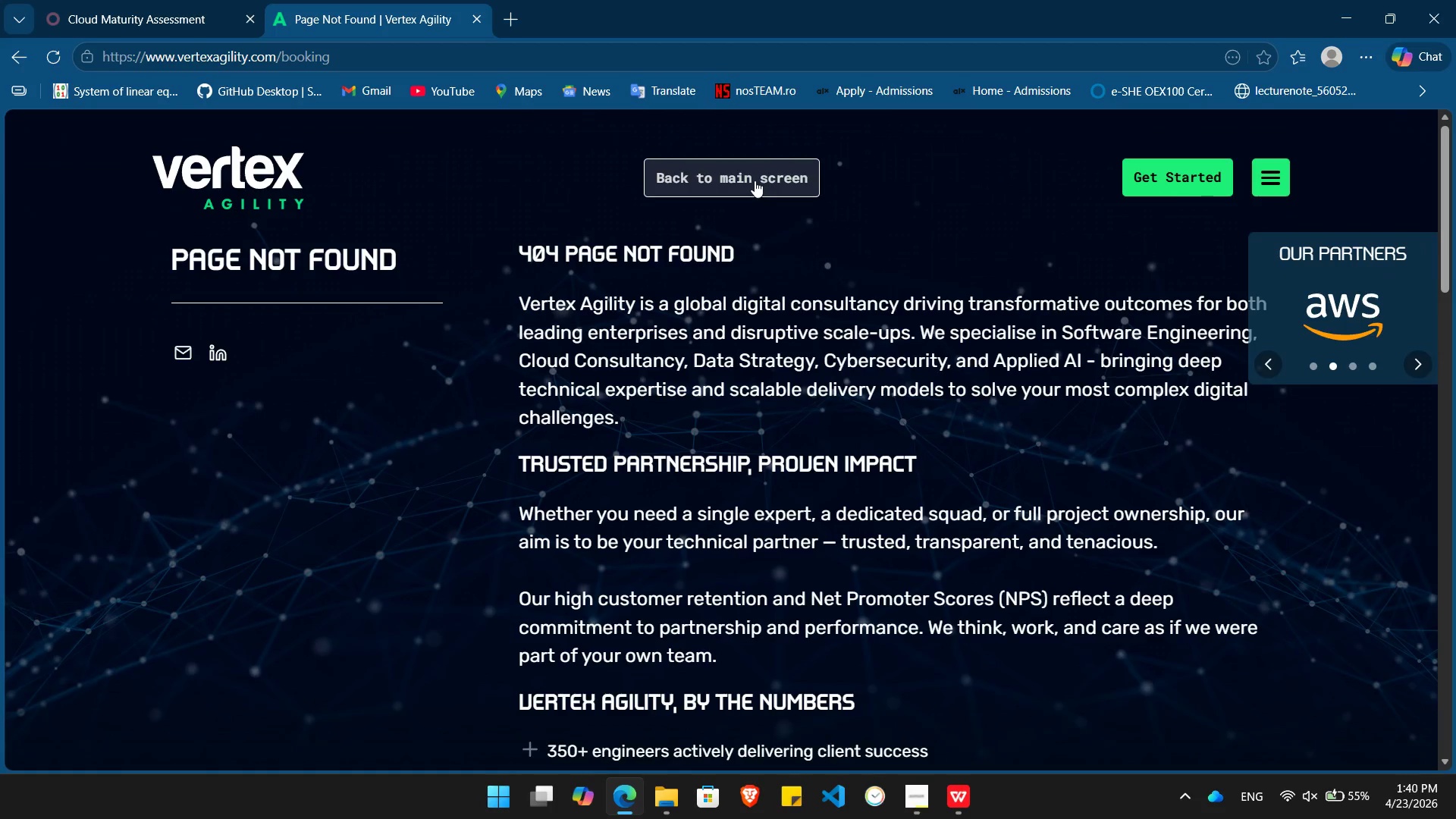 
left_click([755, 180])
 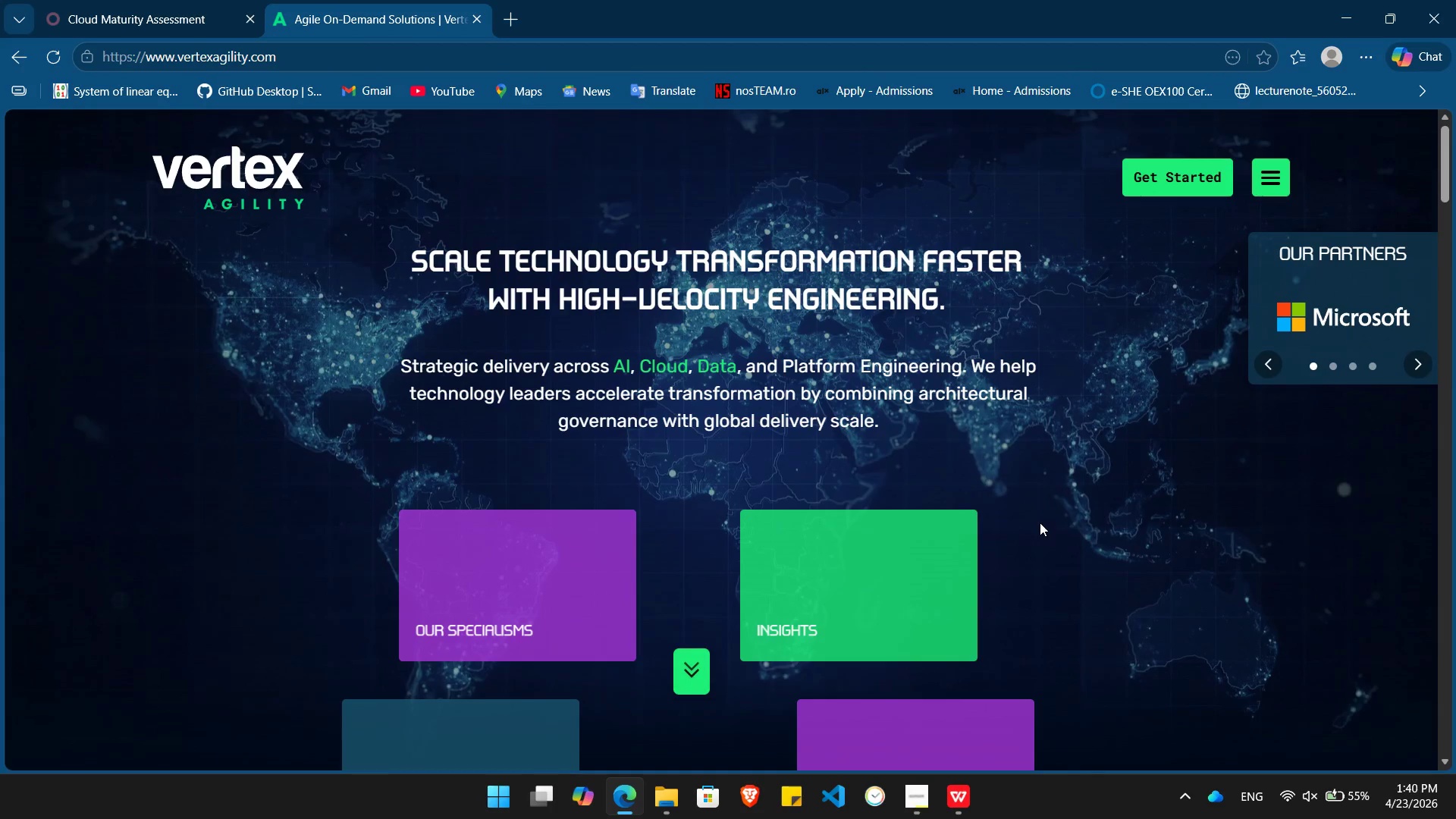 
wait(5.83)
 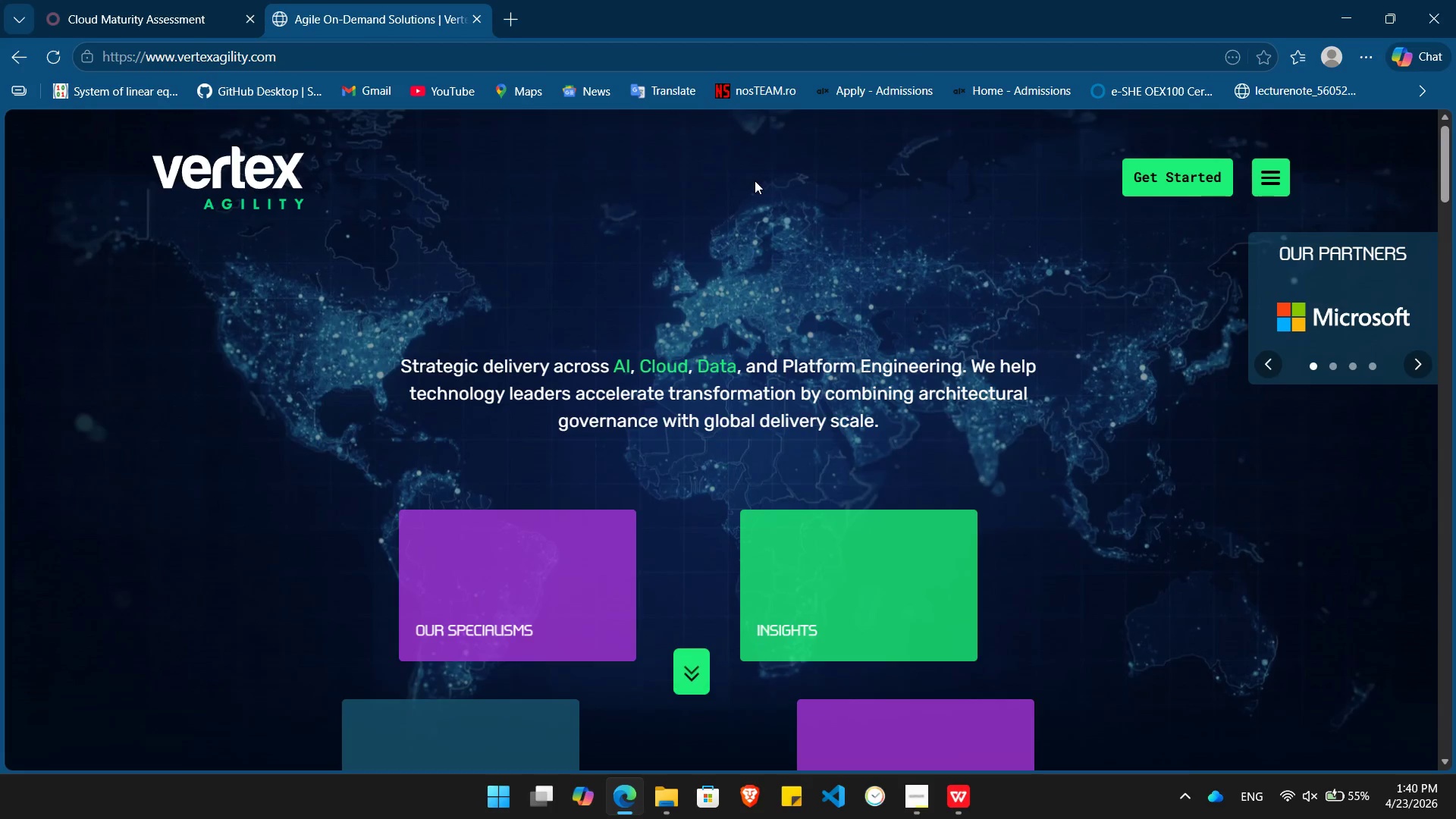 
key(PrintScreen)
 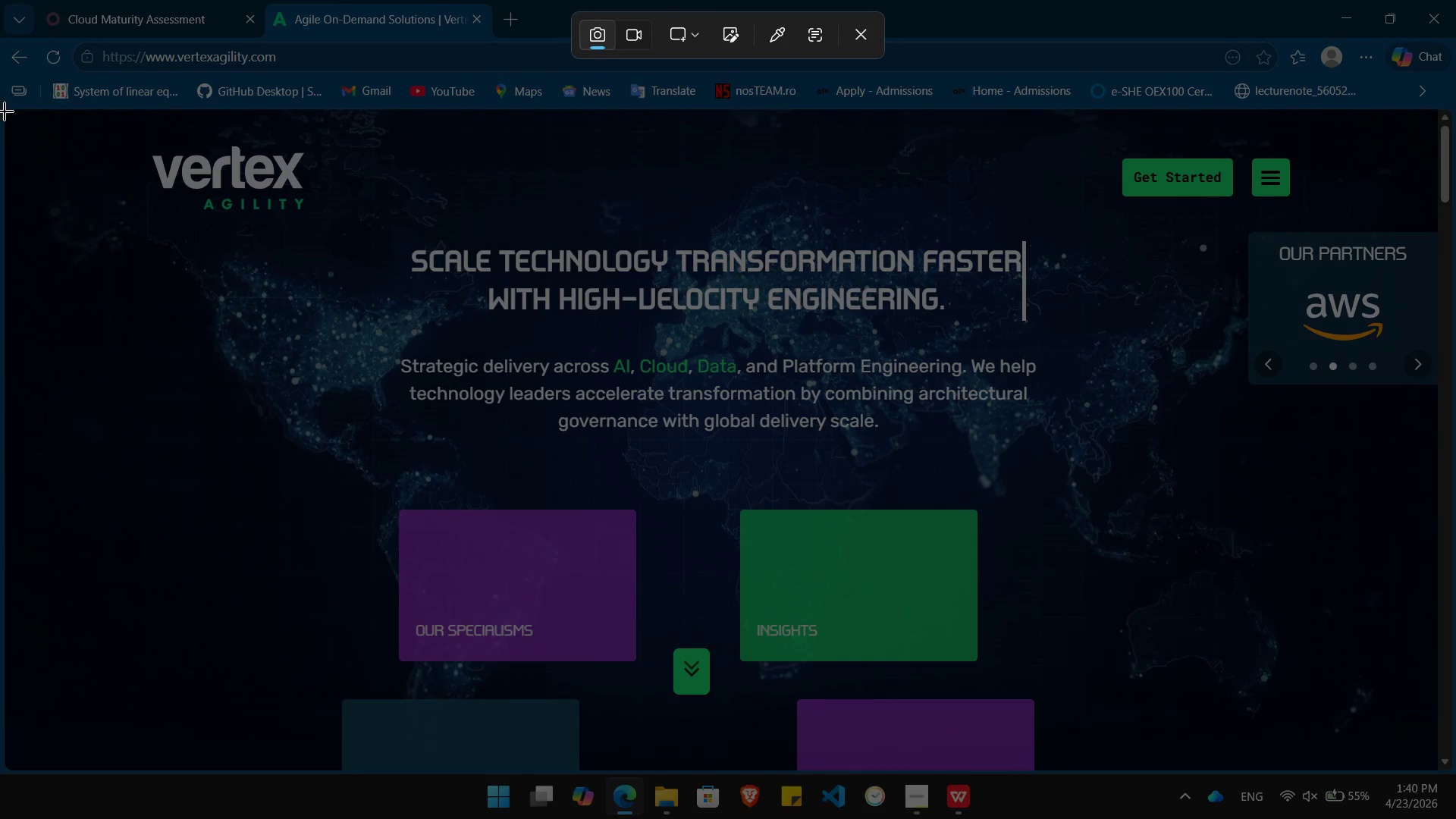 
left_click_drag(start_coordinate=[12, 115], to_coordinate=[1455, 783])
 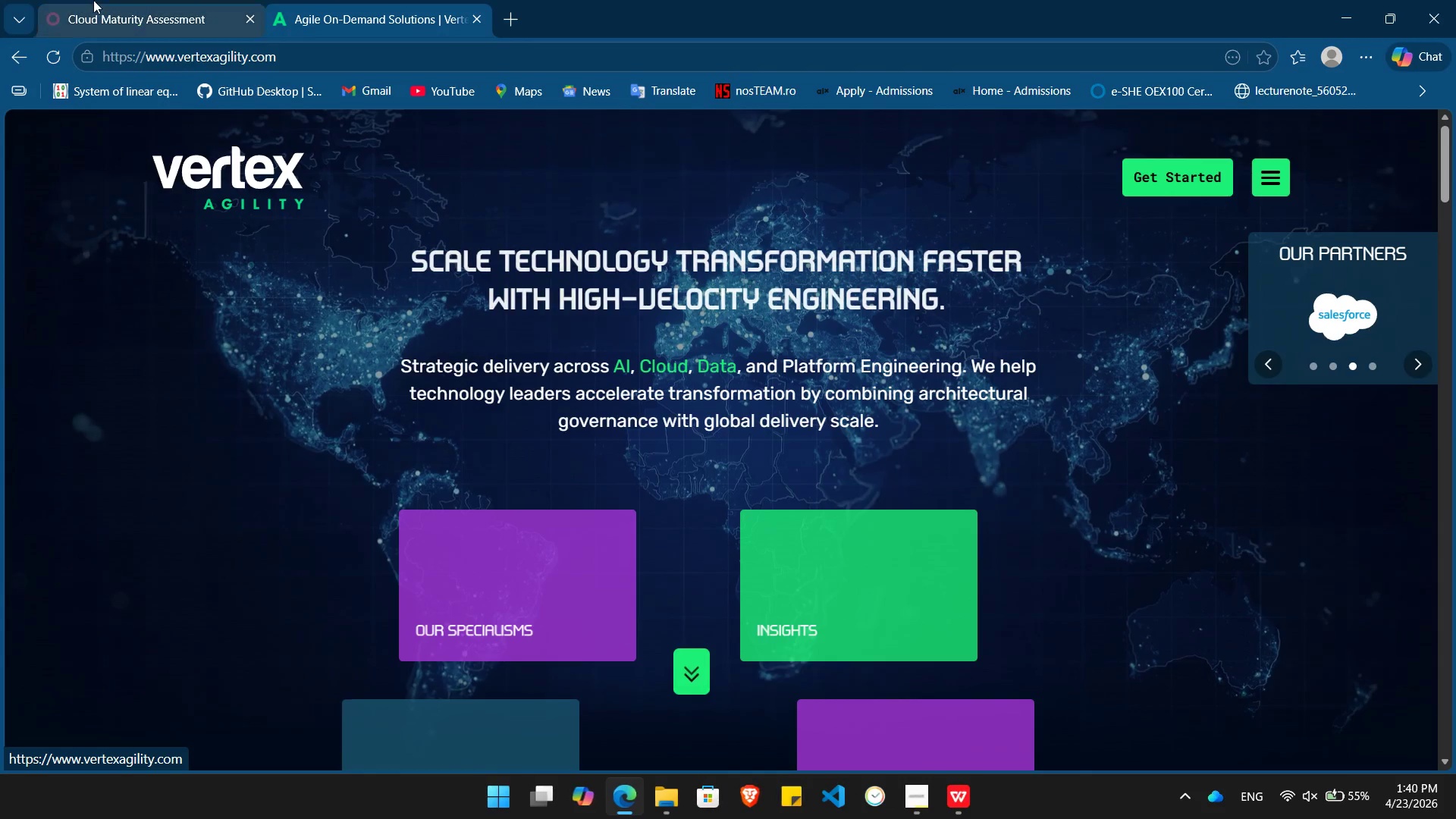 
left_click([93, 0])
 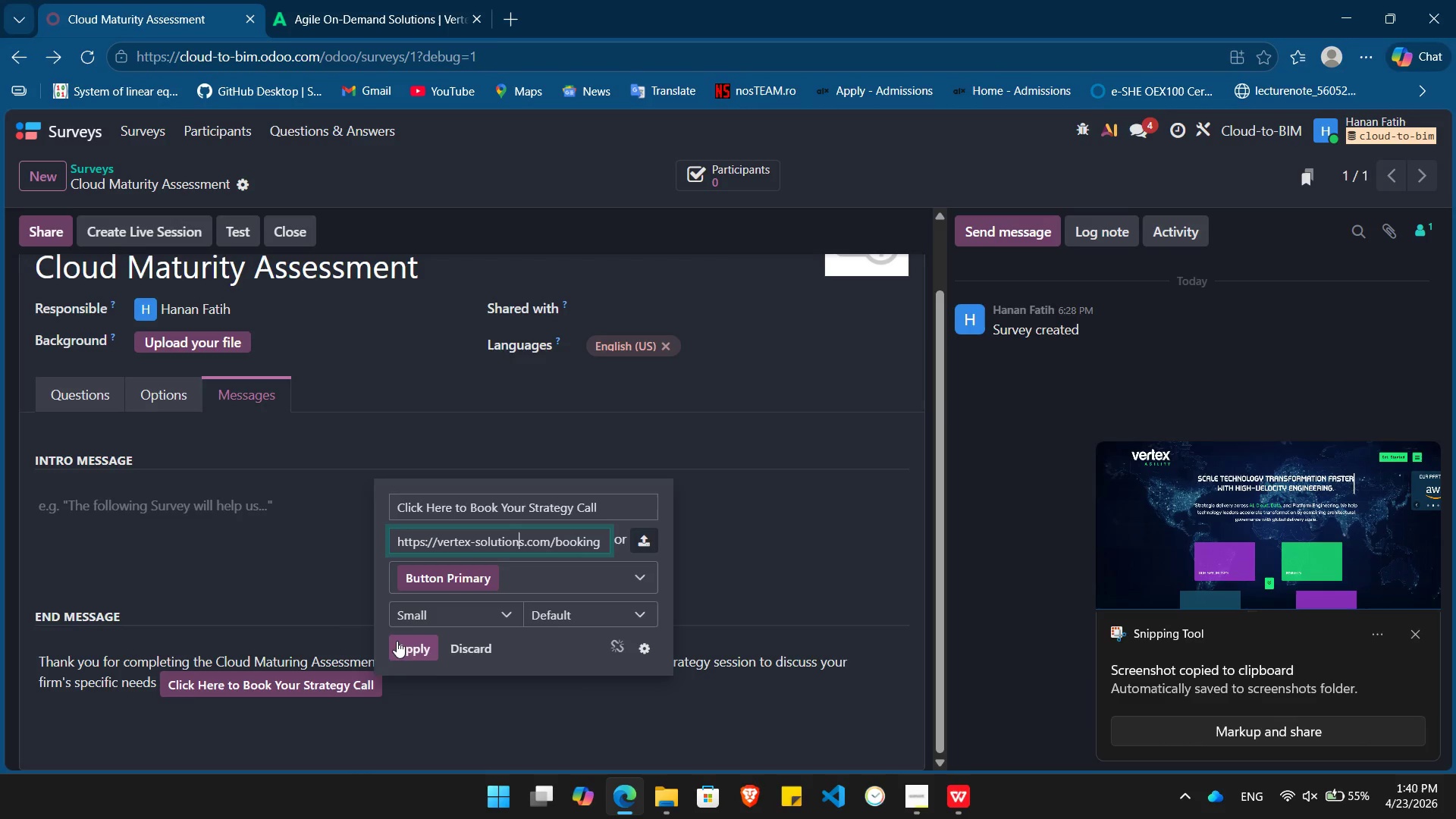 
left_click([406, 647])
 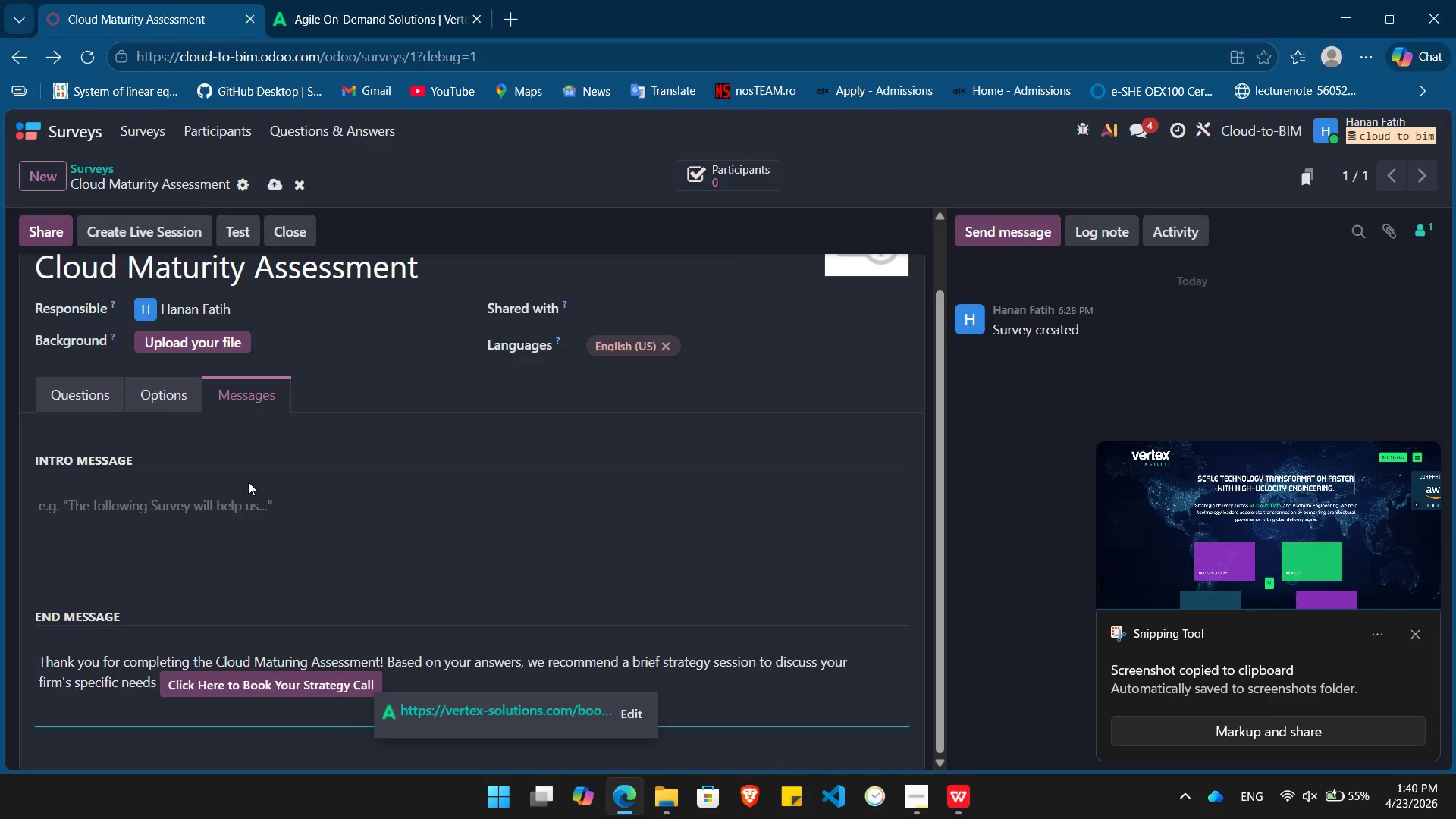 
left_click([243, 505])
 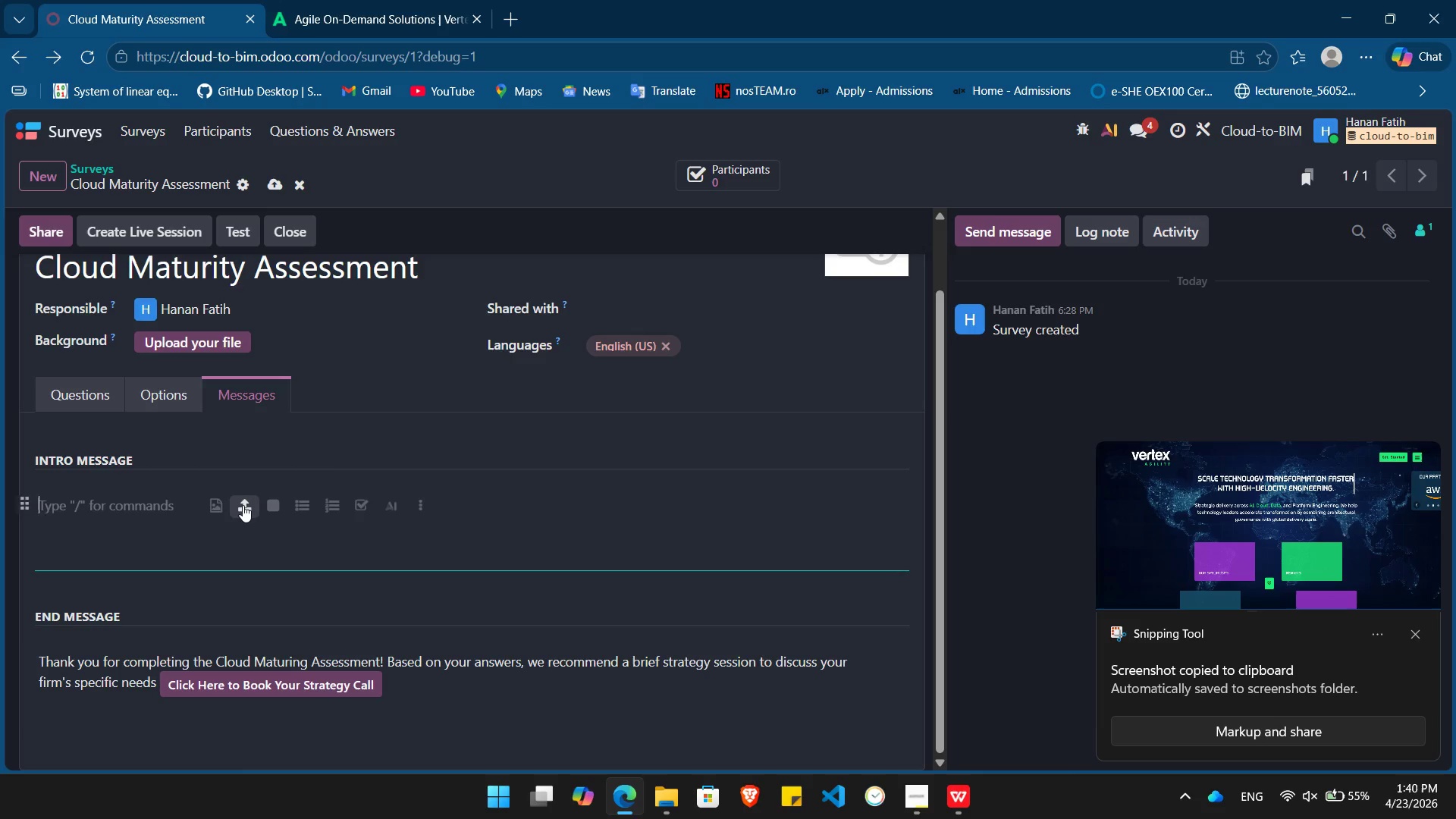 
type(Welcome Please)
key(Backspace)
key(Backspace)
key(Backspace)
key(Backspace)
key(Backspace)
key(Backspace)
key(Backspace)
type(,)
key(Backspace)
type(. Please fill the d)
key(Backspace)
type(following survey to help us reach your expectation.)
 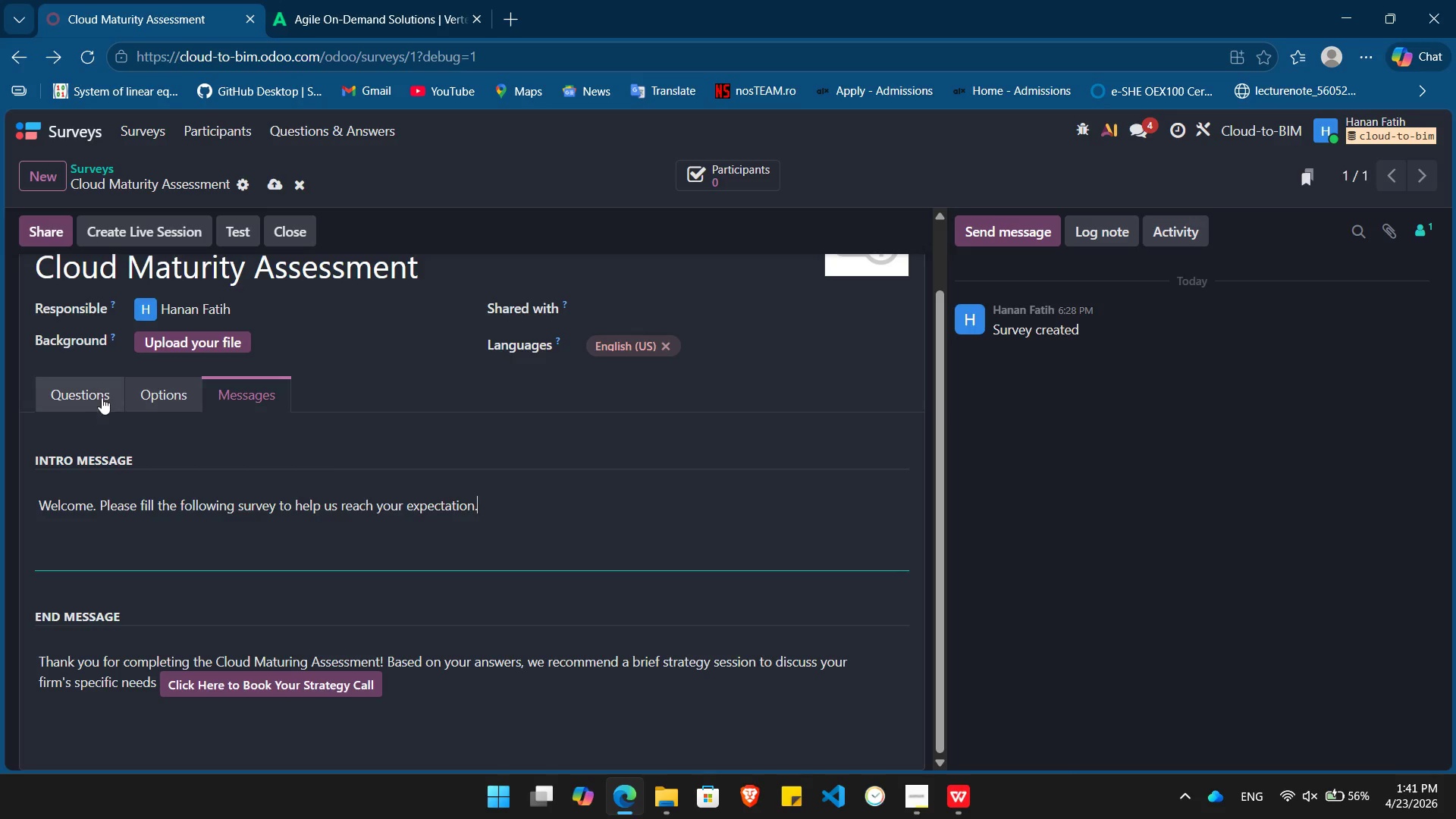 
left_click([101, 388])
 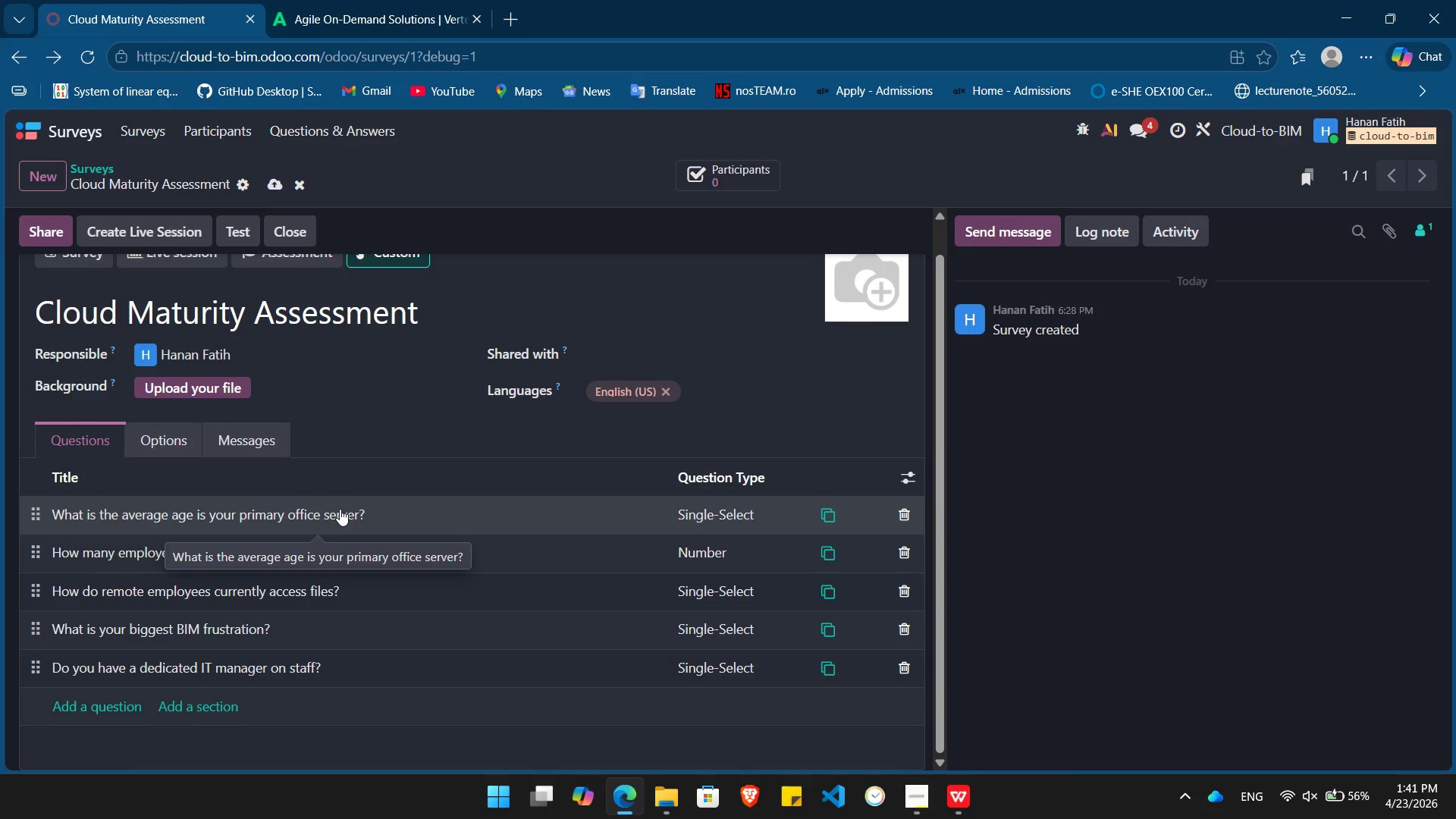 
wait(25.23)
 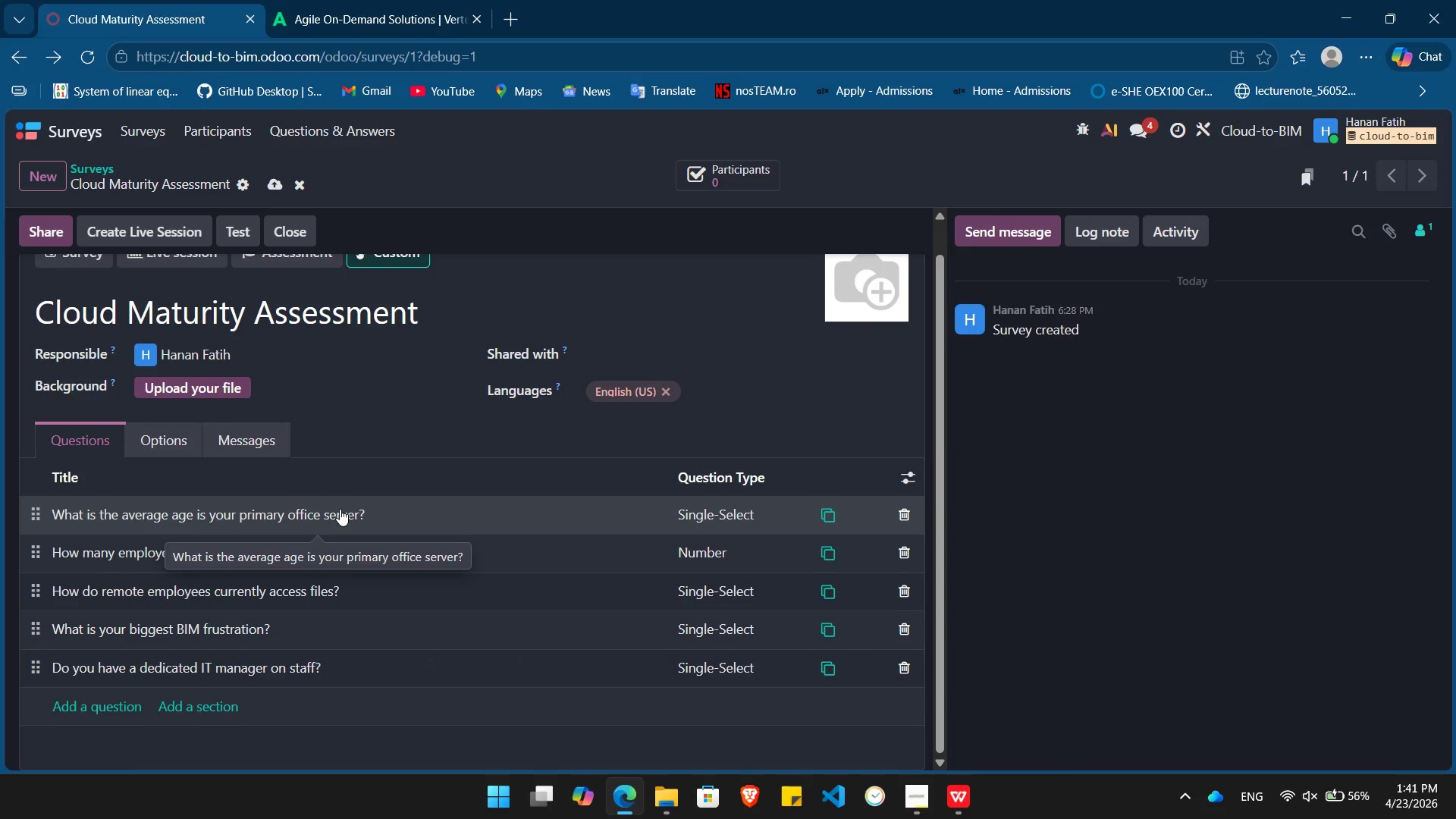 
left_click([55, 132])
 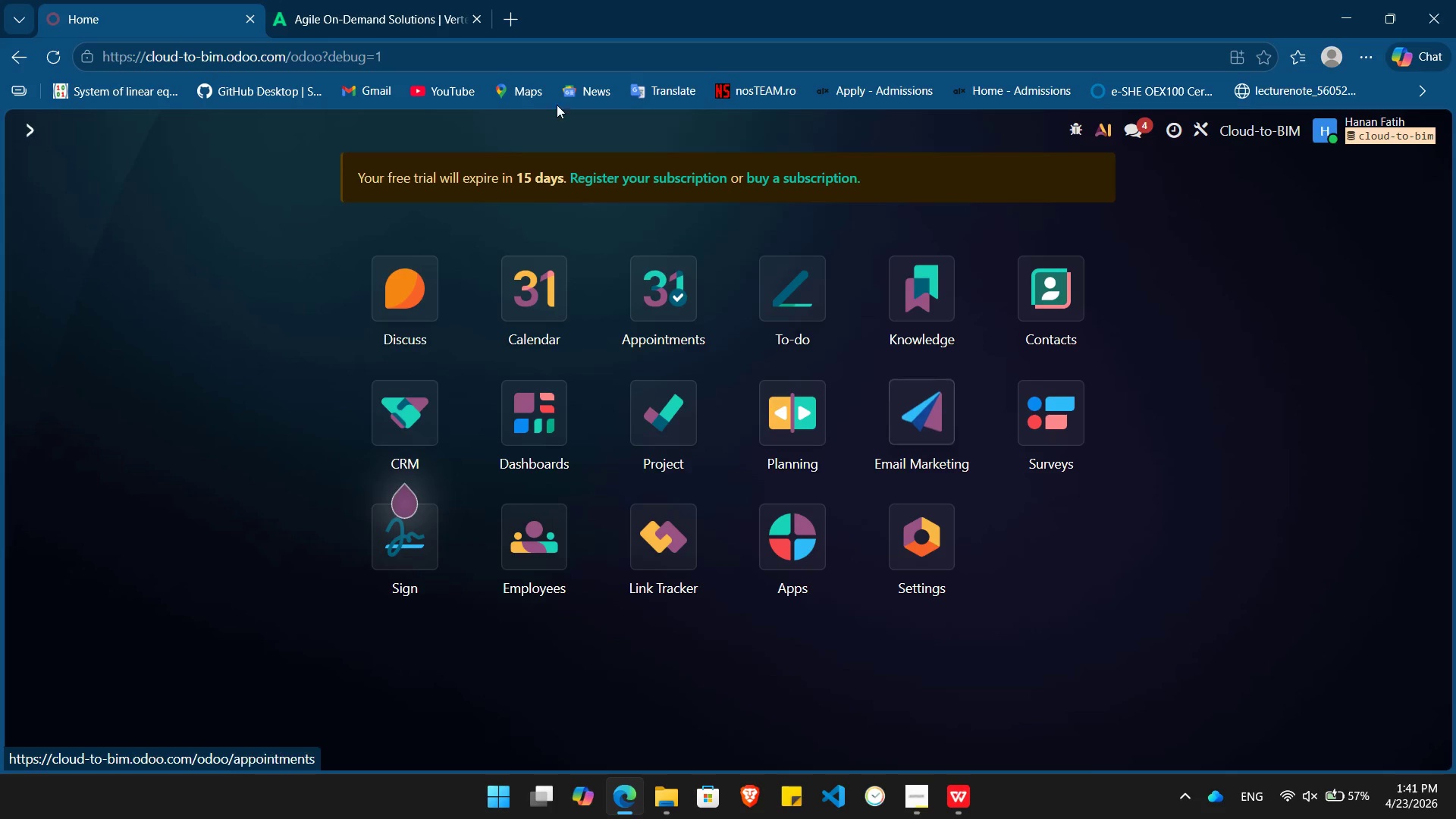 
wait(5.59)
 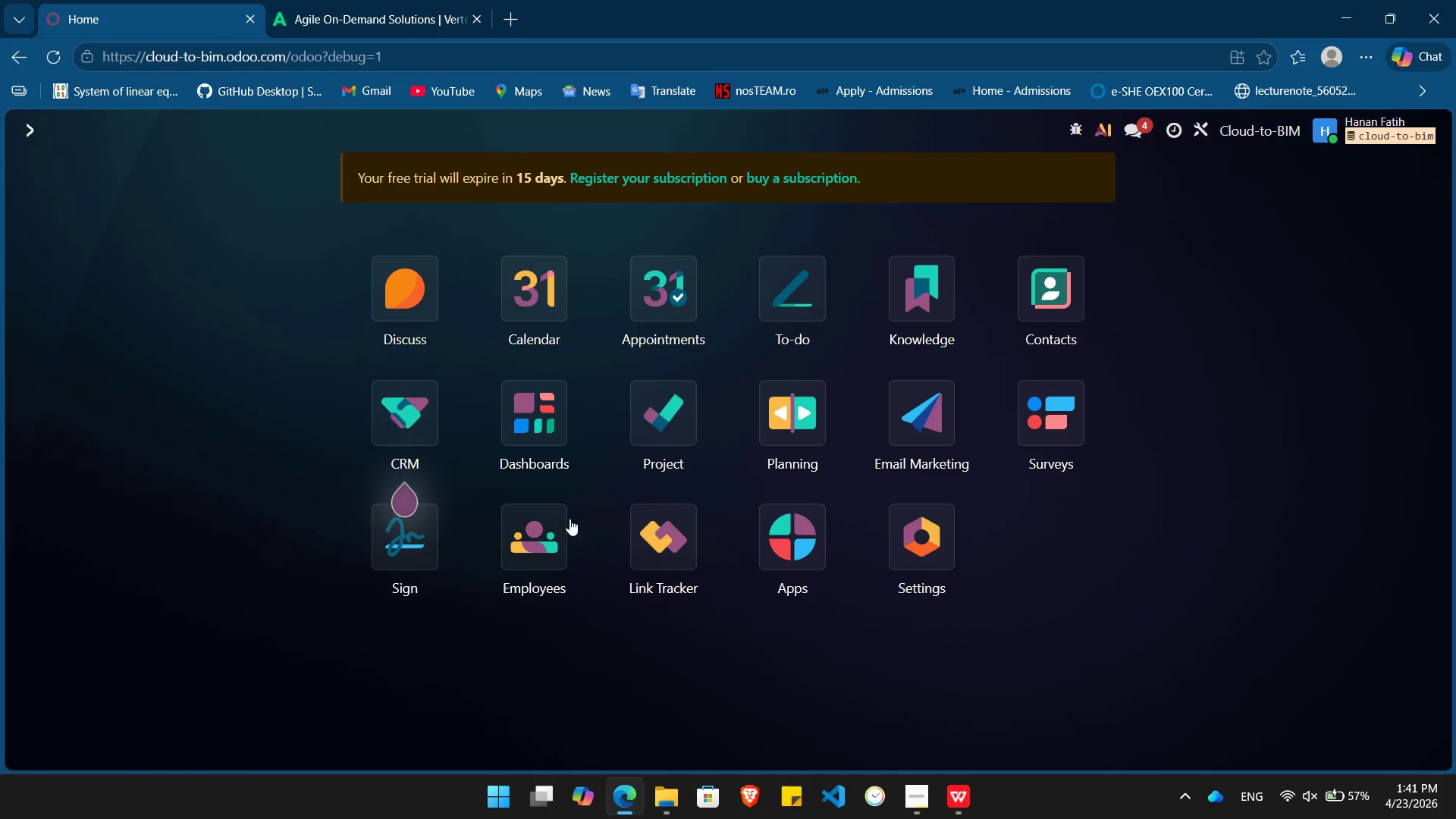 
left_click([799, 546])
 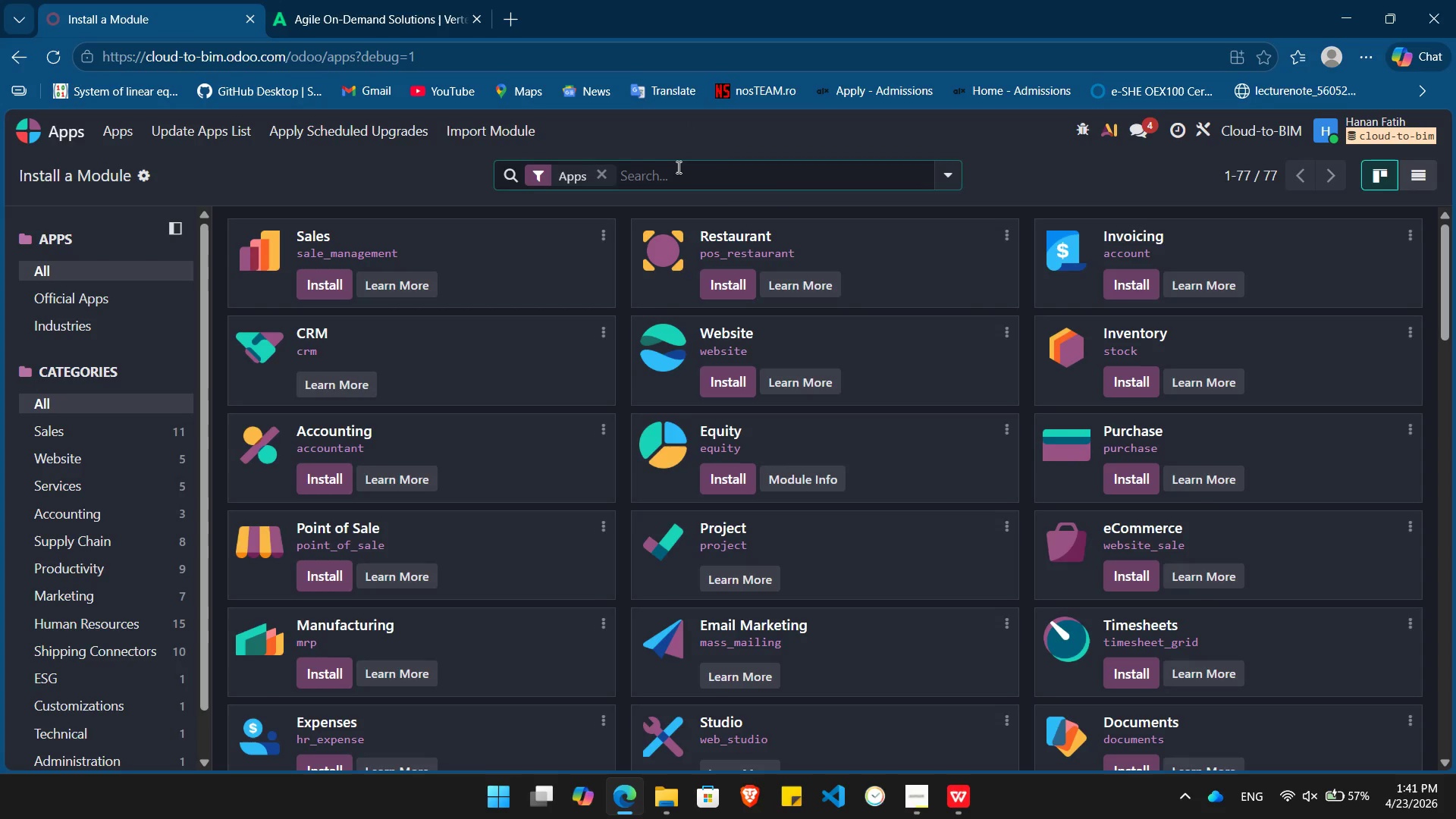 
type(marketing)
 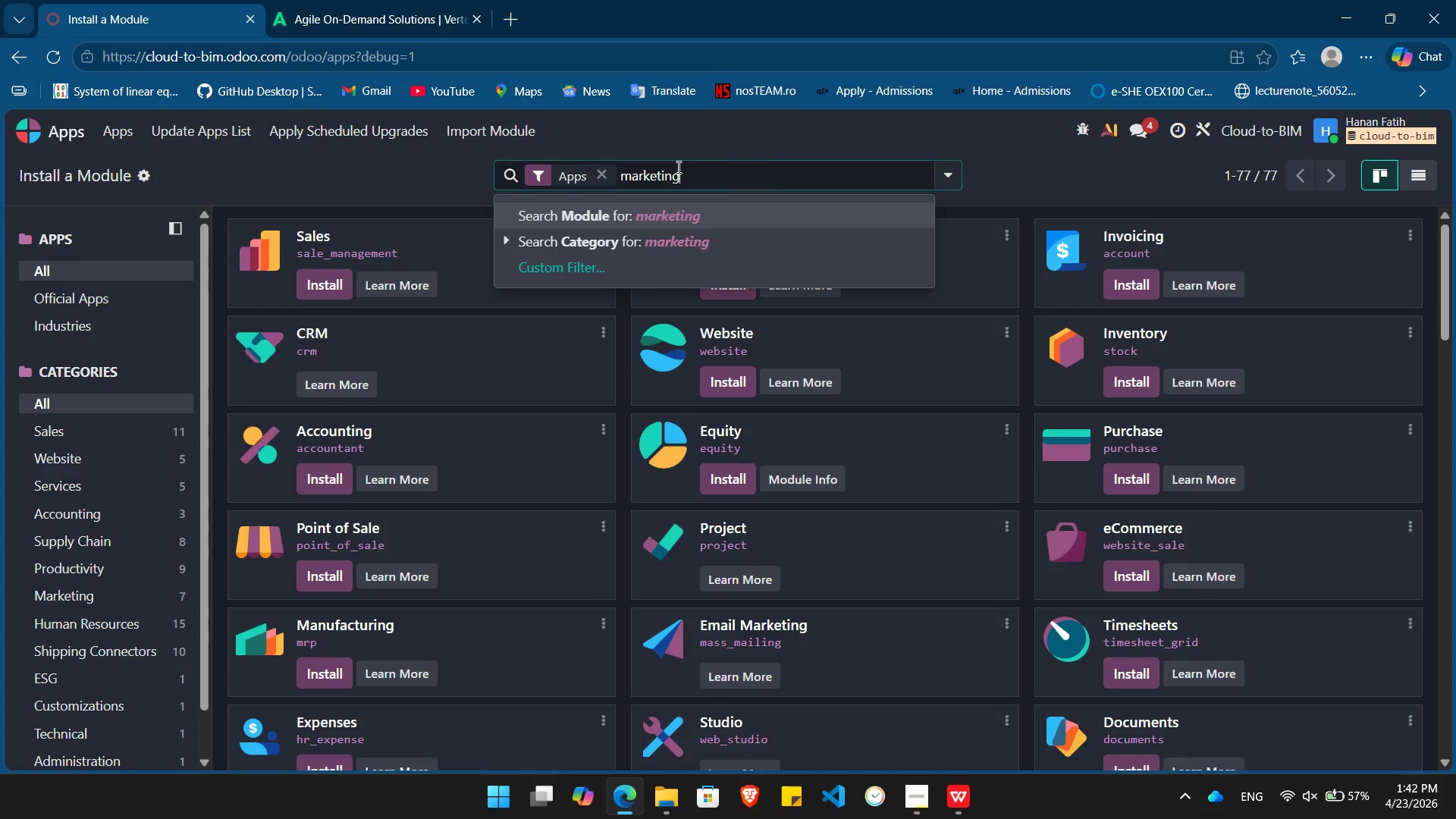 
key(Enter)
 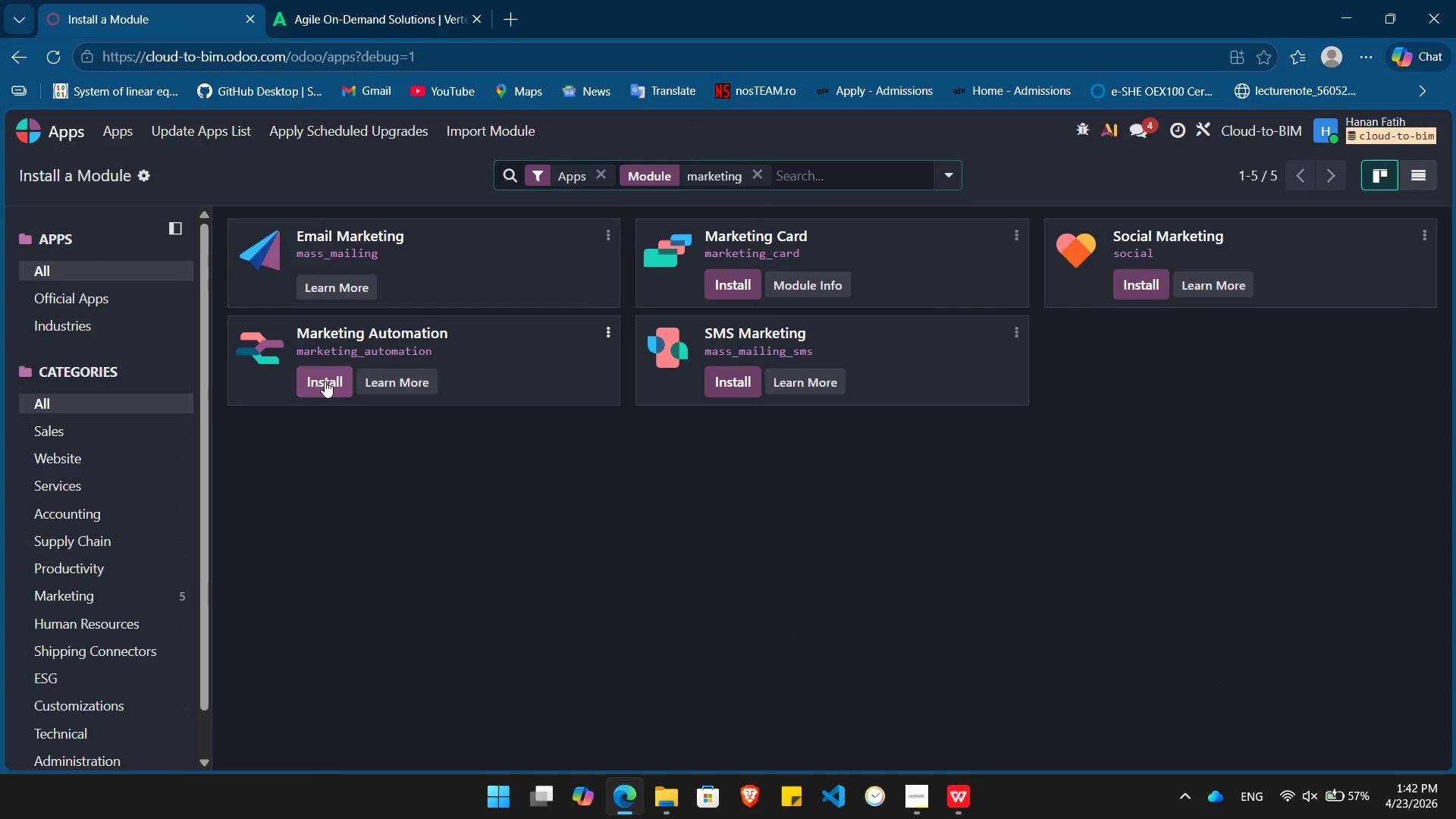 
left_click([318, 381])
 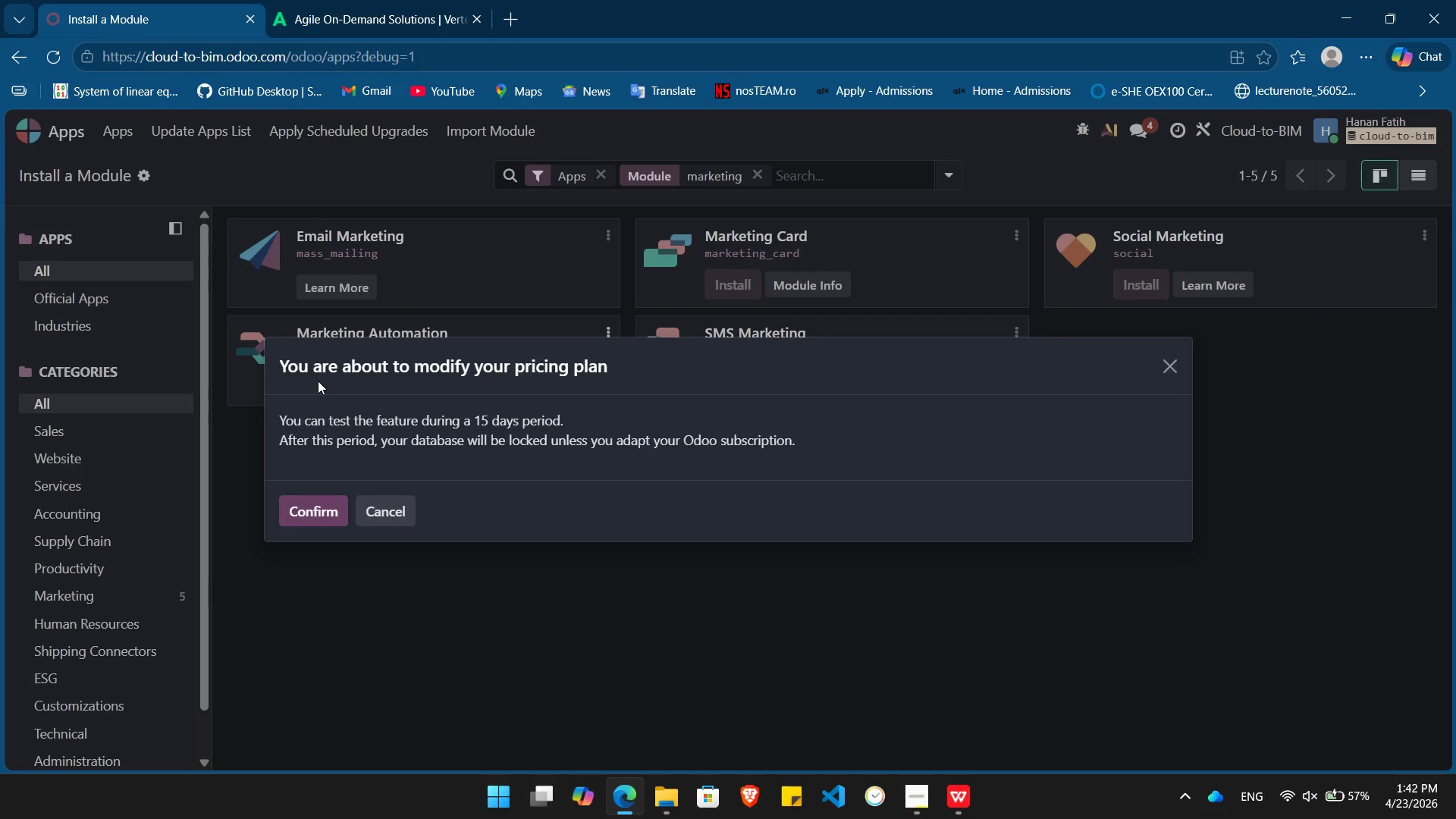 
wait(10.33)
 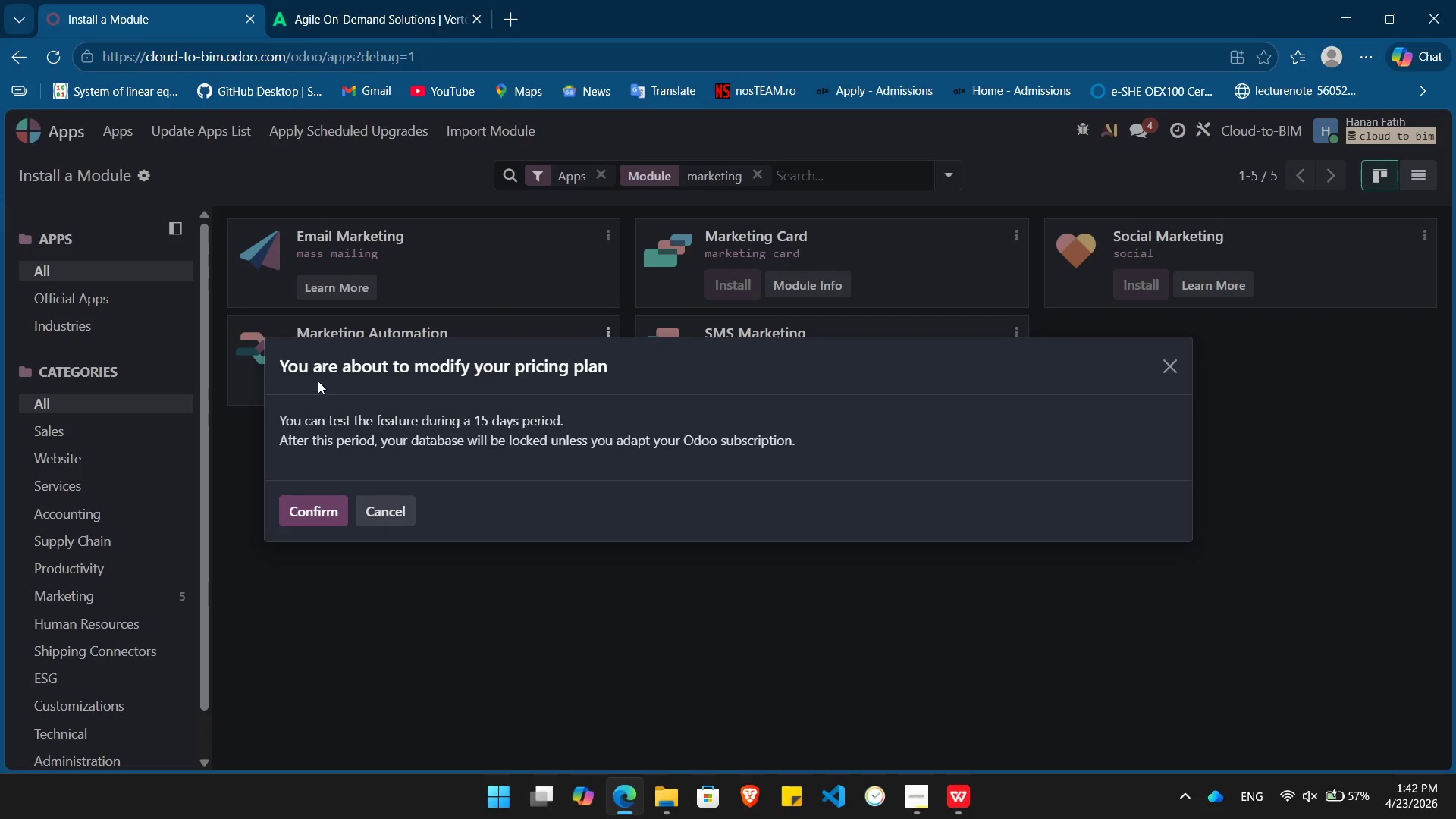 
left_click([297, 525])
 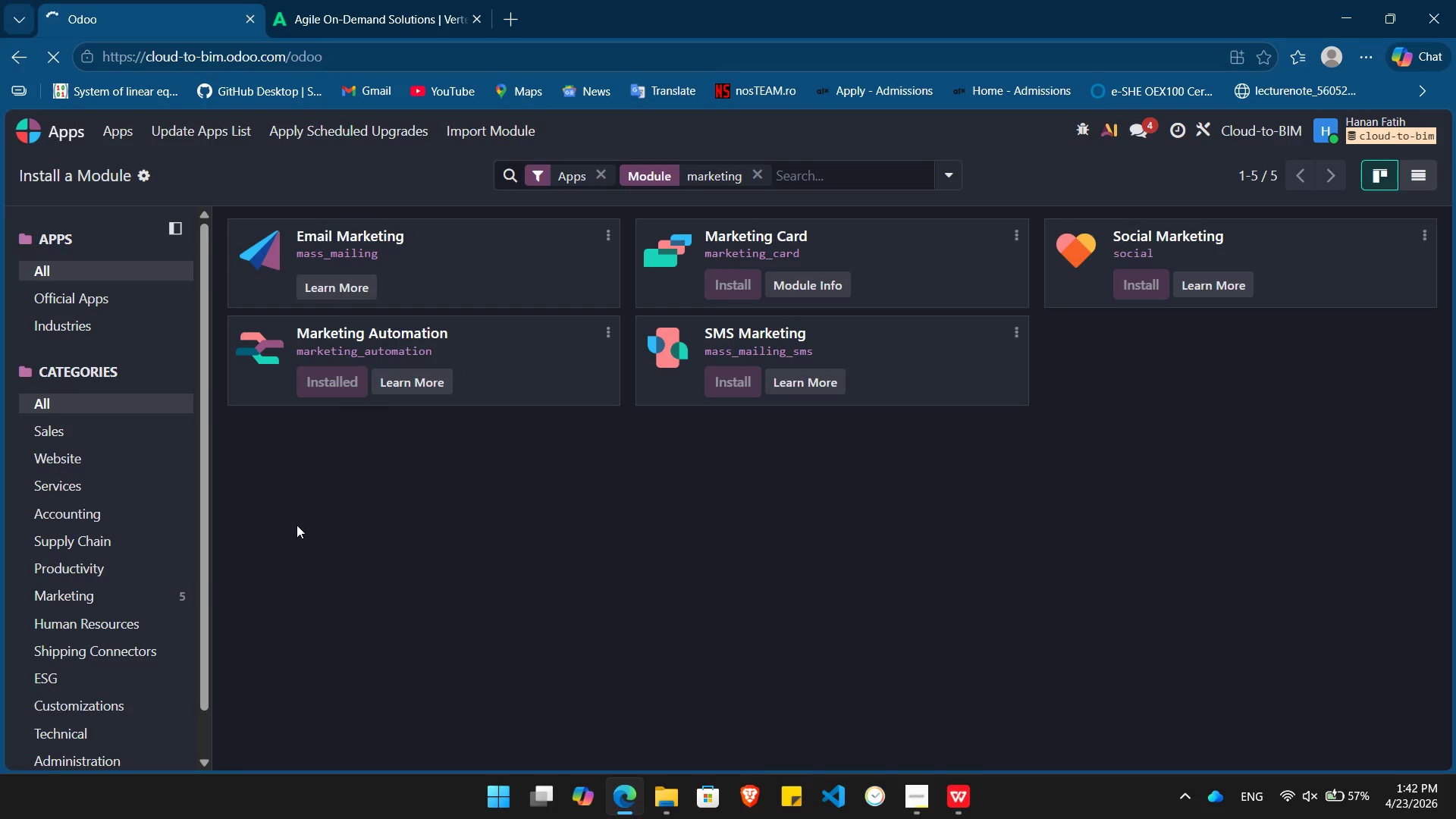 
wait(12.22)
 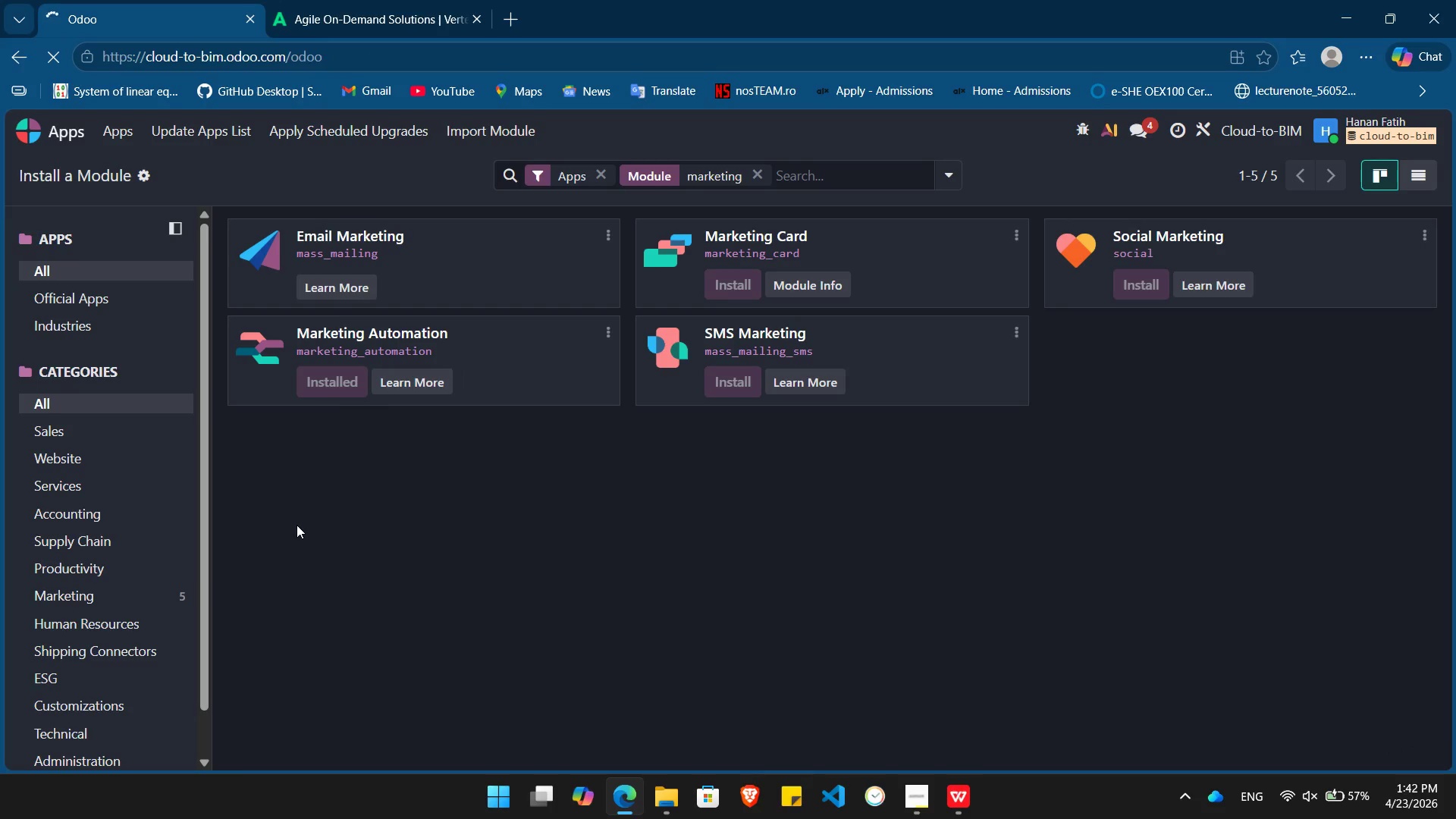 
left_click([409, 546])
 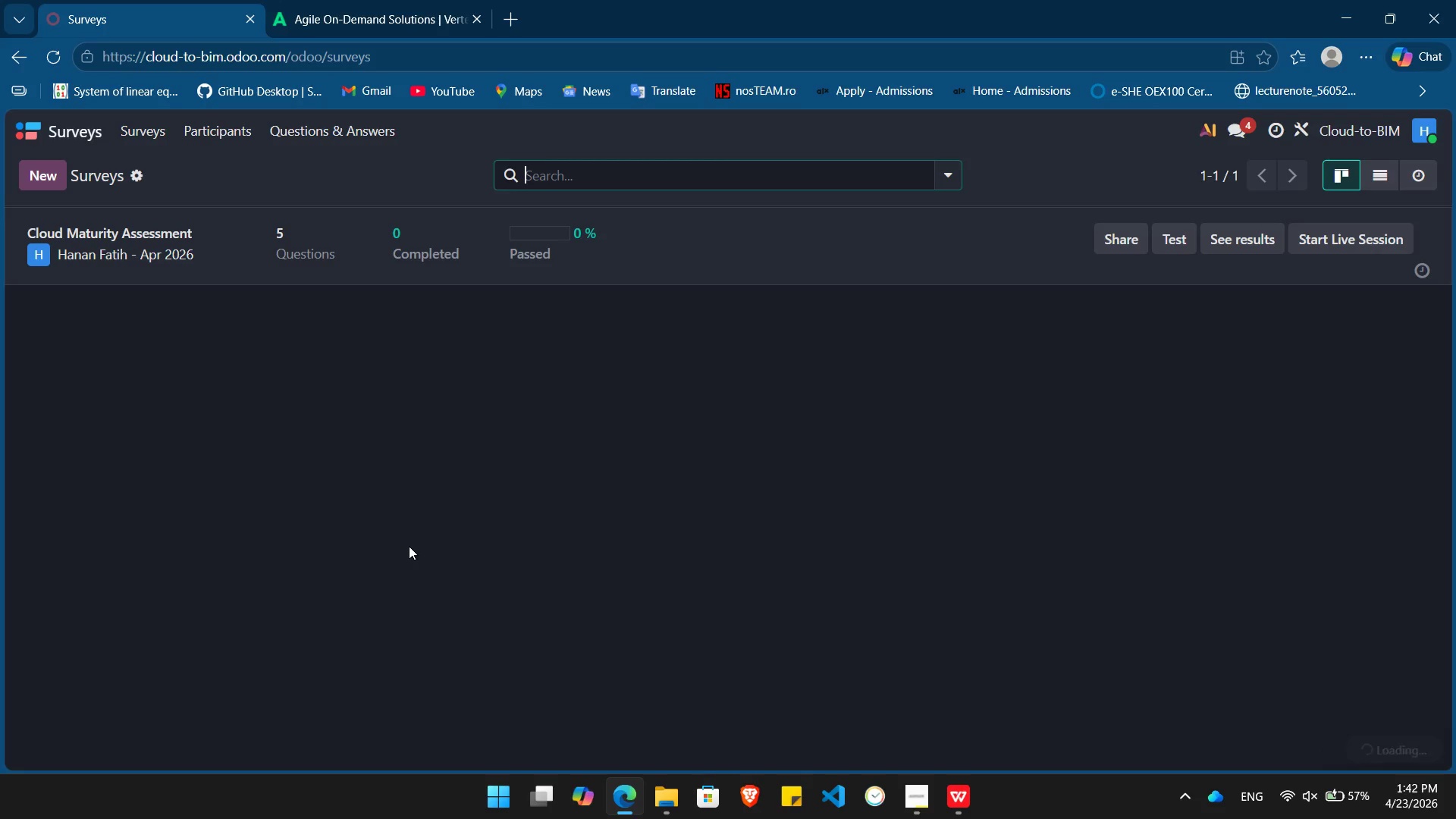 
left_click([146, 250])
 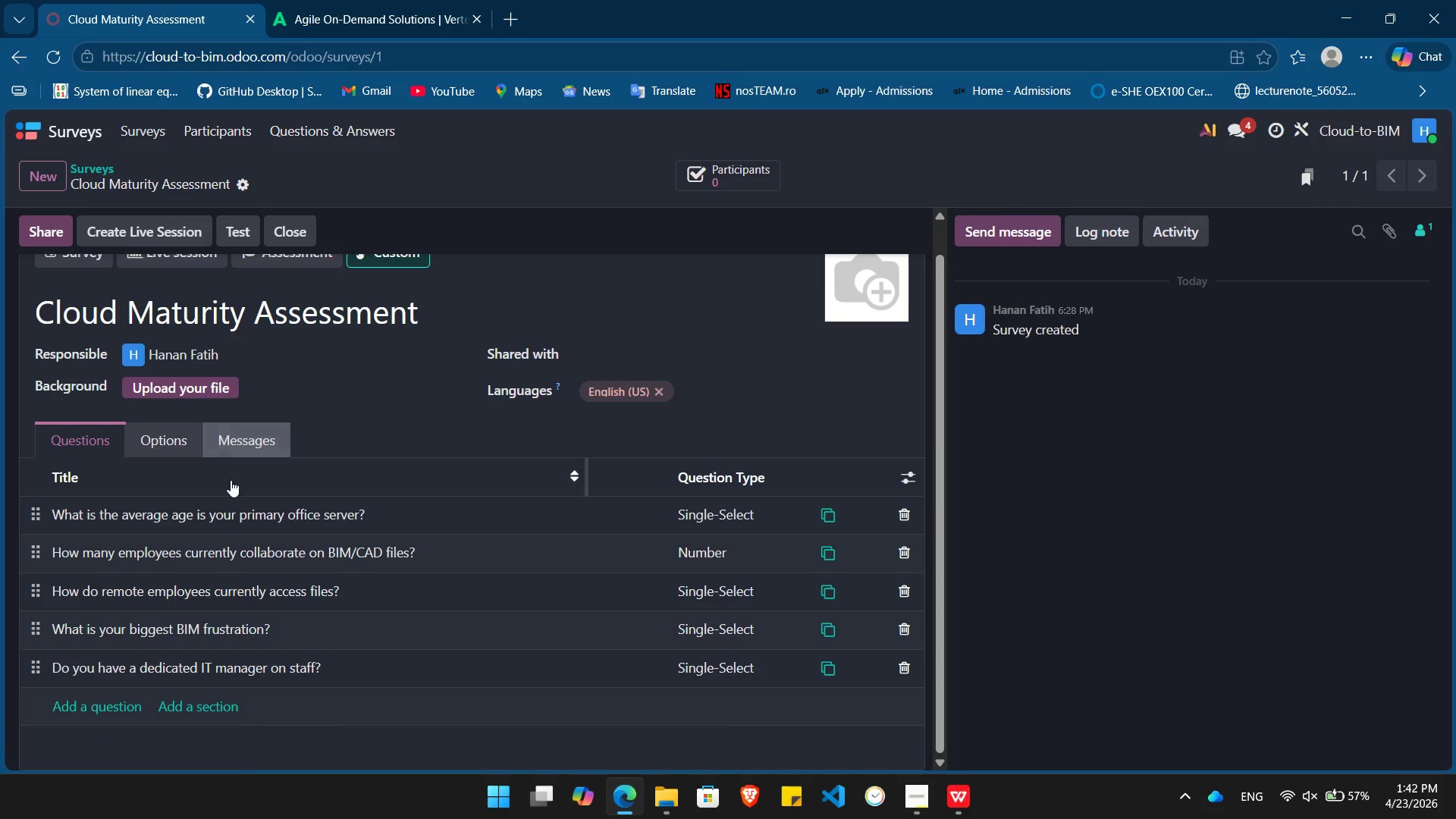 
left_click([234, 515])
 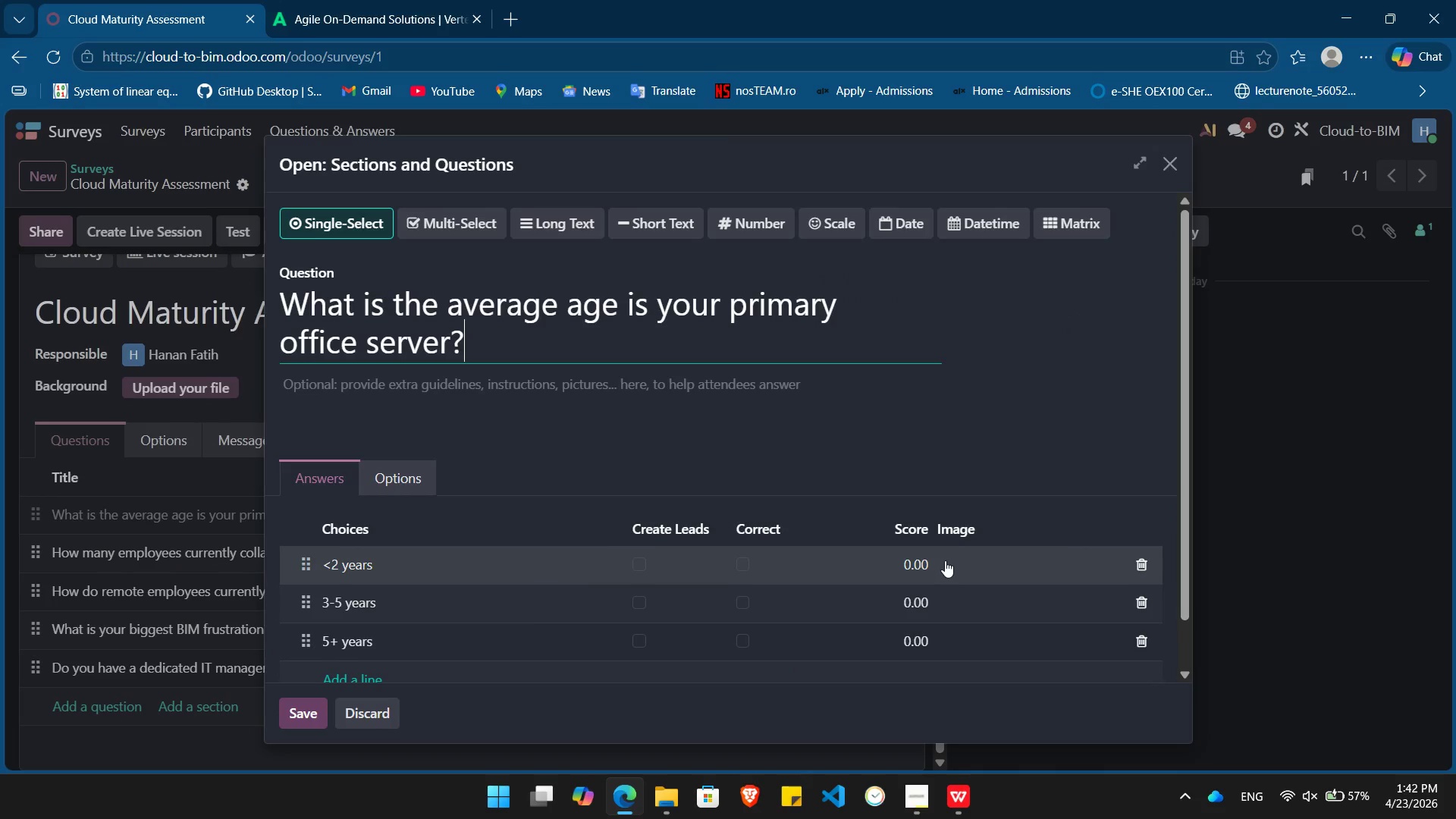 
left_click([909, 559])
 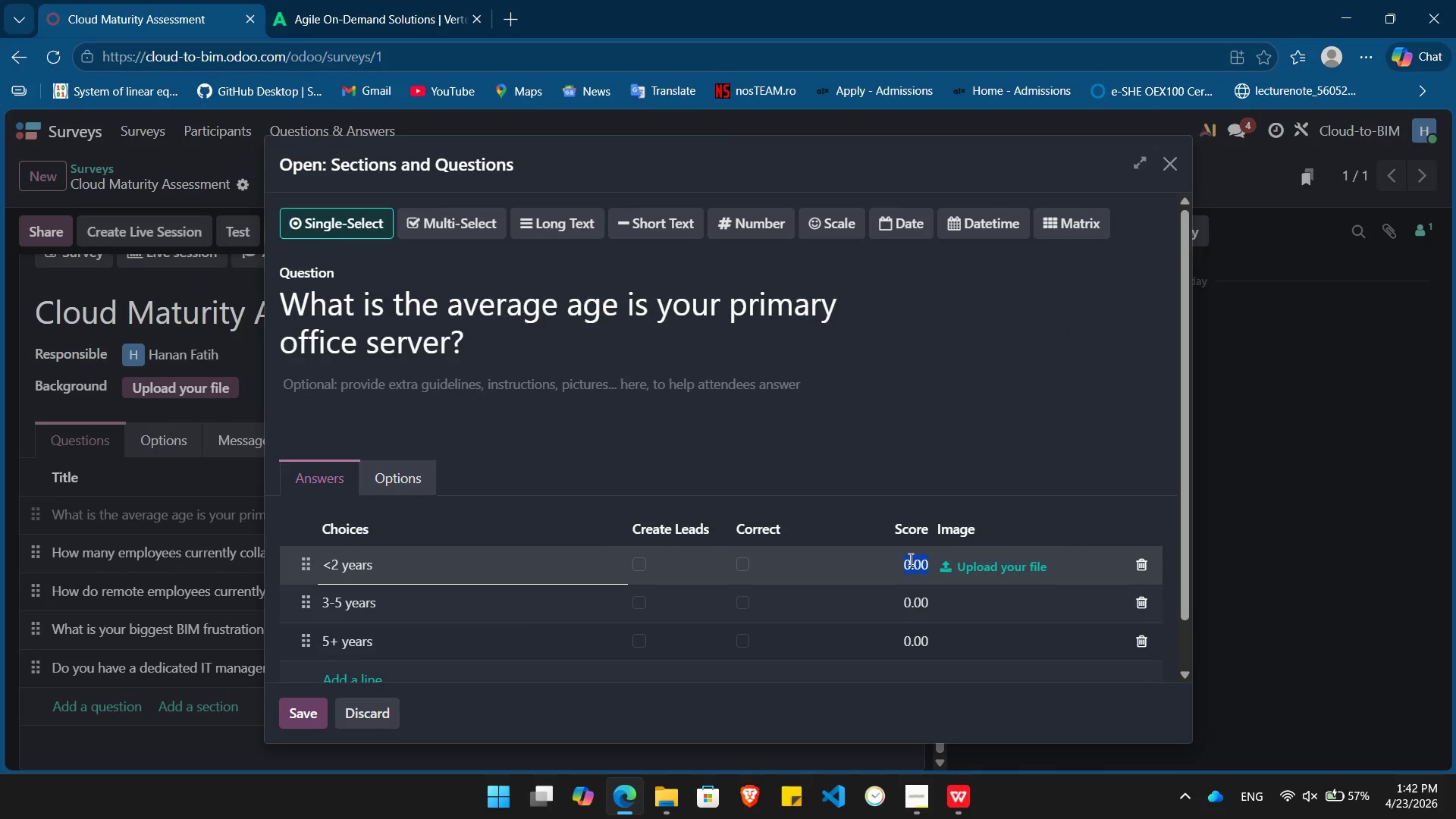 
key(Numpad0)
 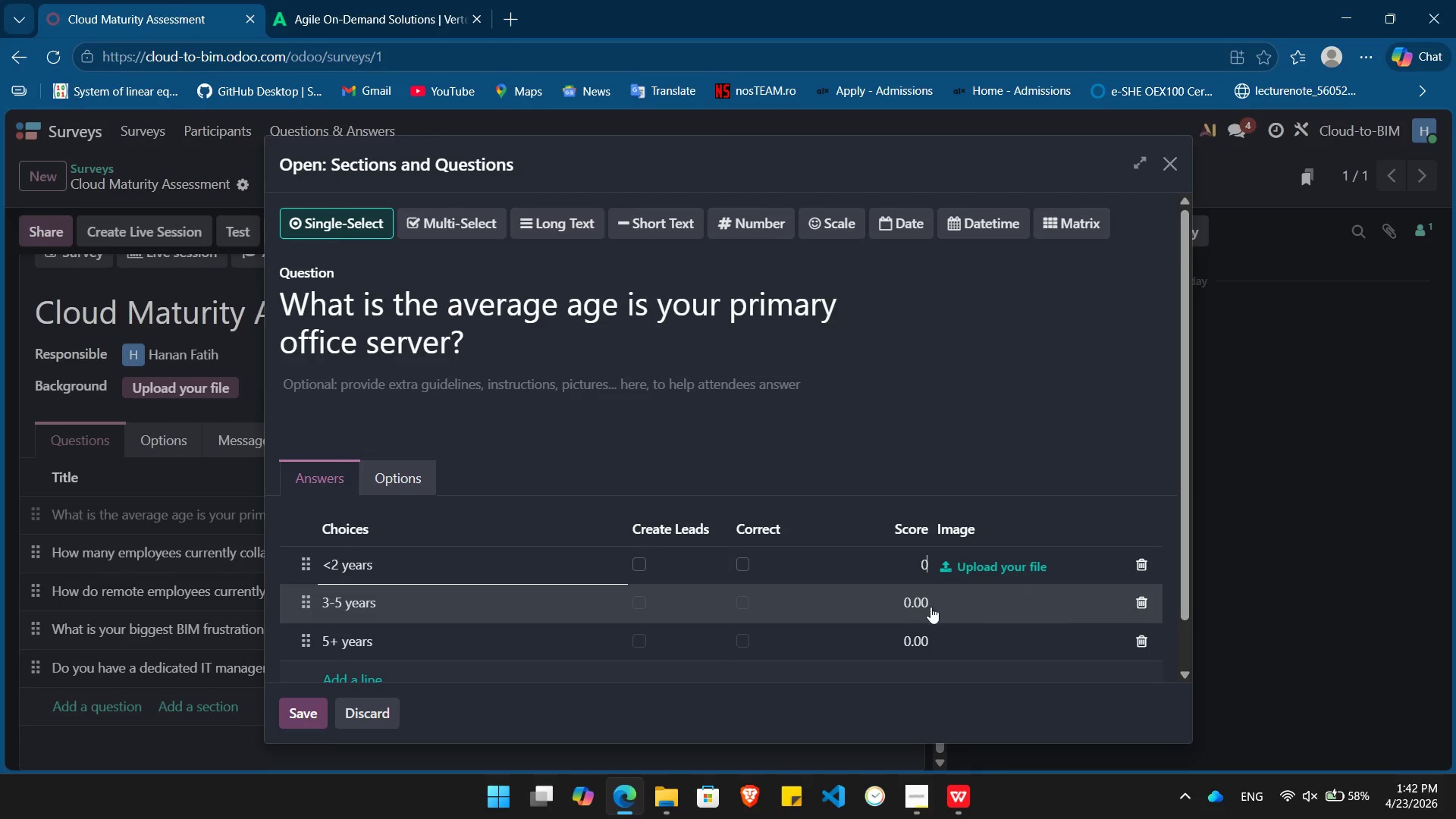 
left_click([915, 607])
 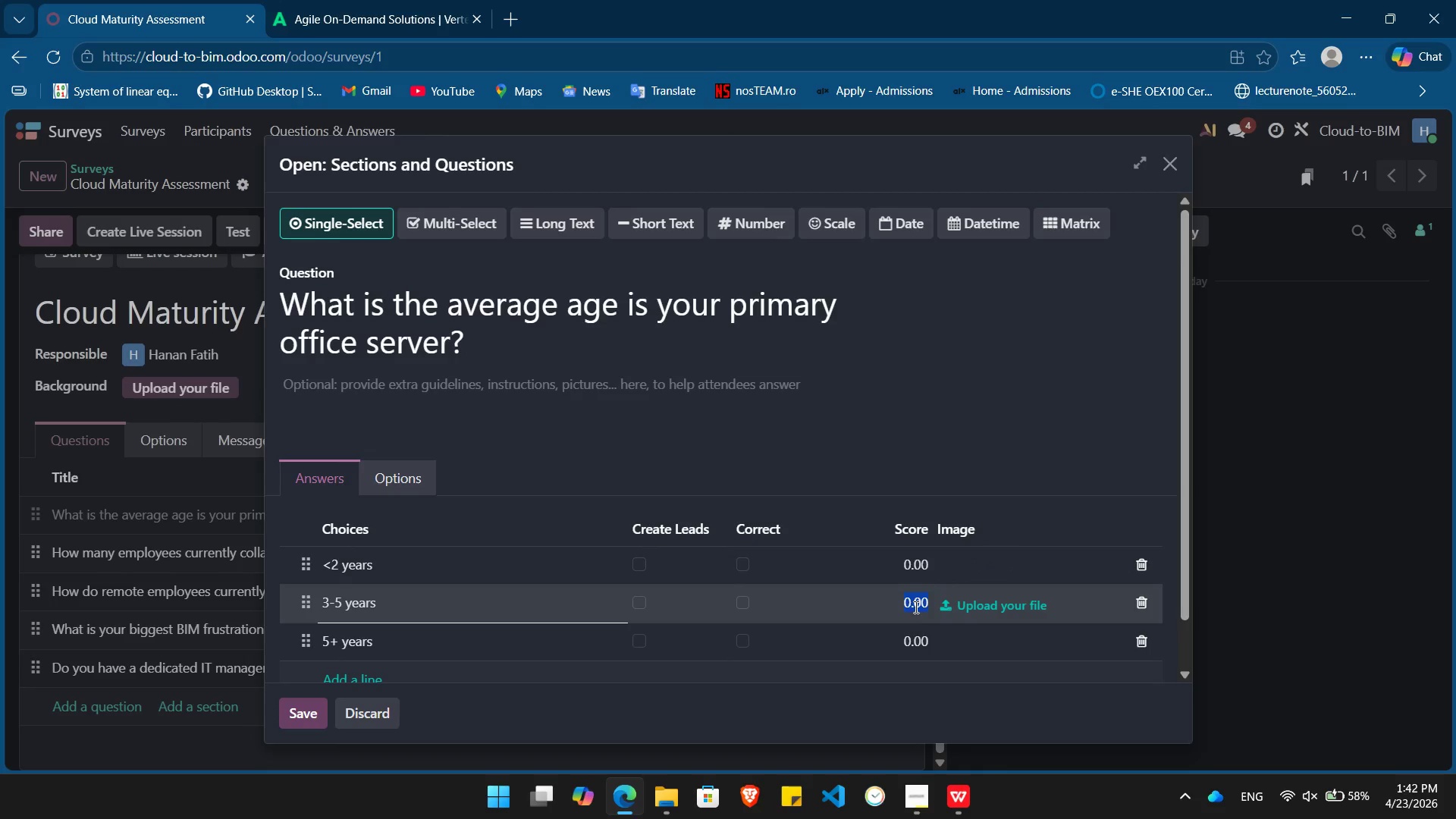 
key(Numpad5)
 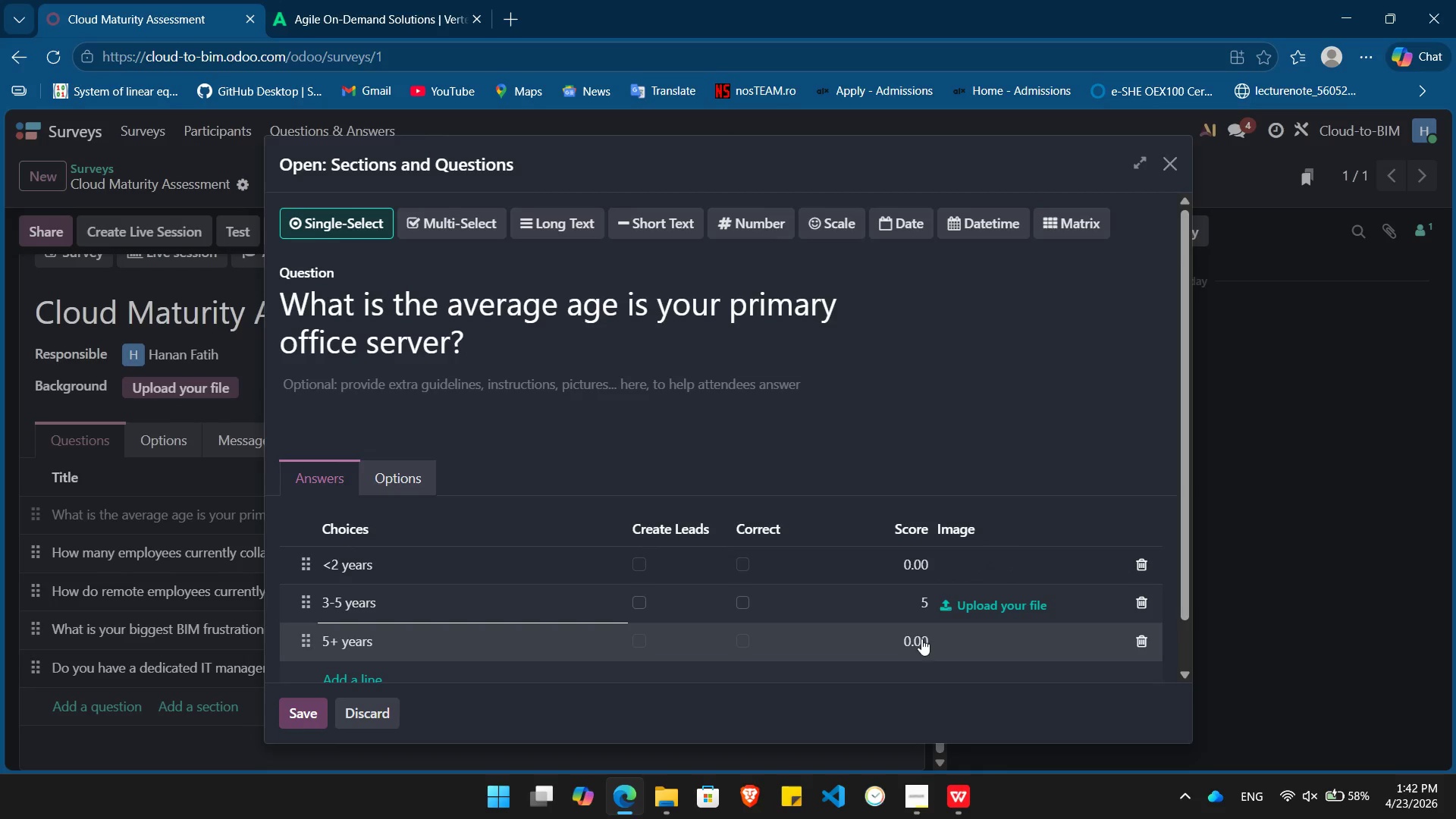 
left_click([918, 637])
 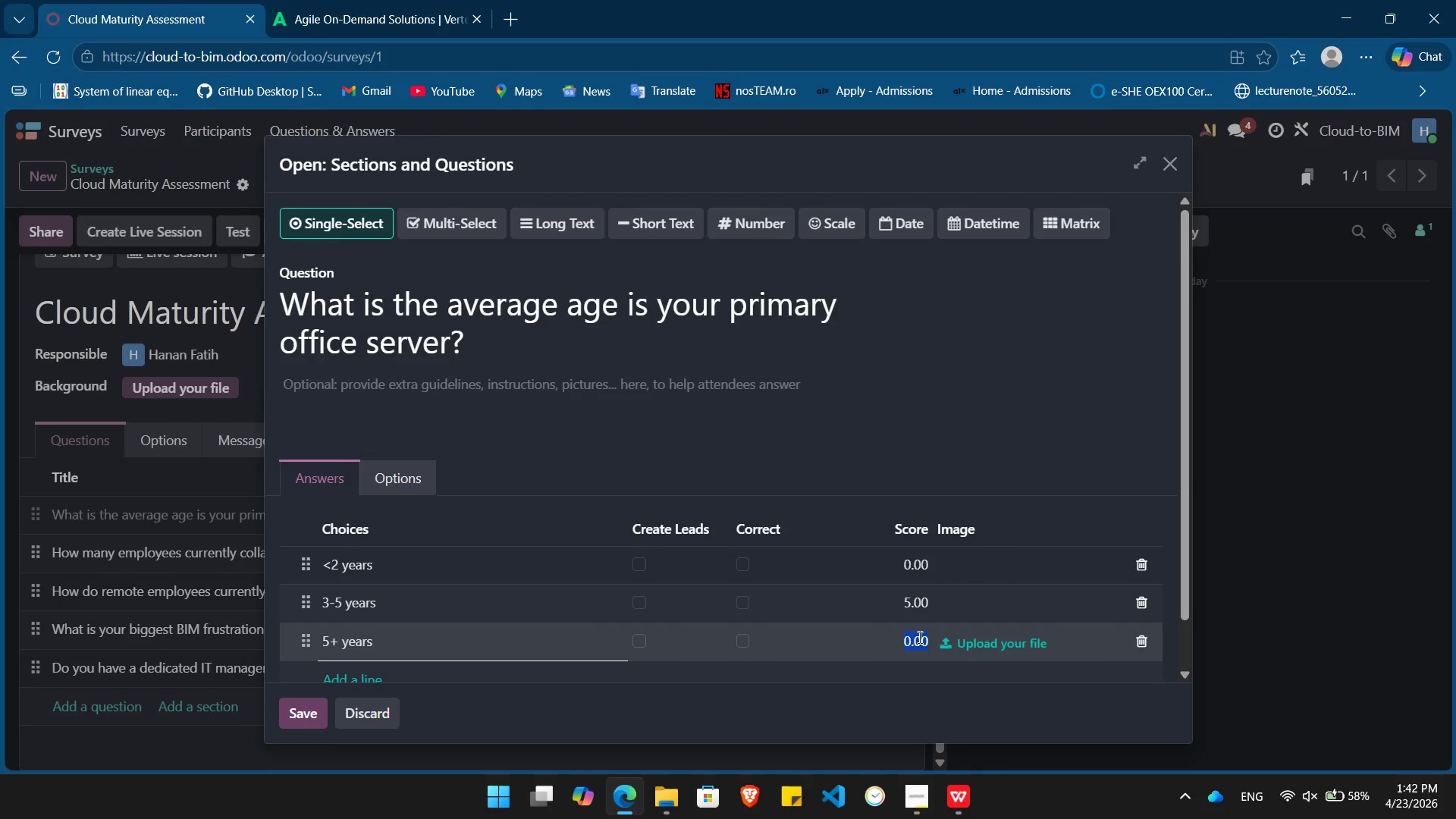 
key(Numpad1)
 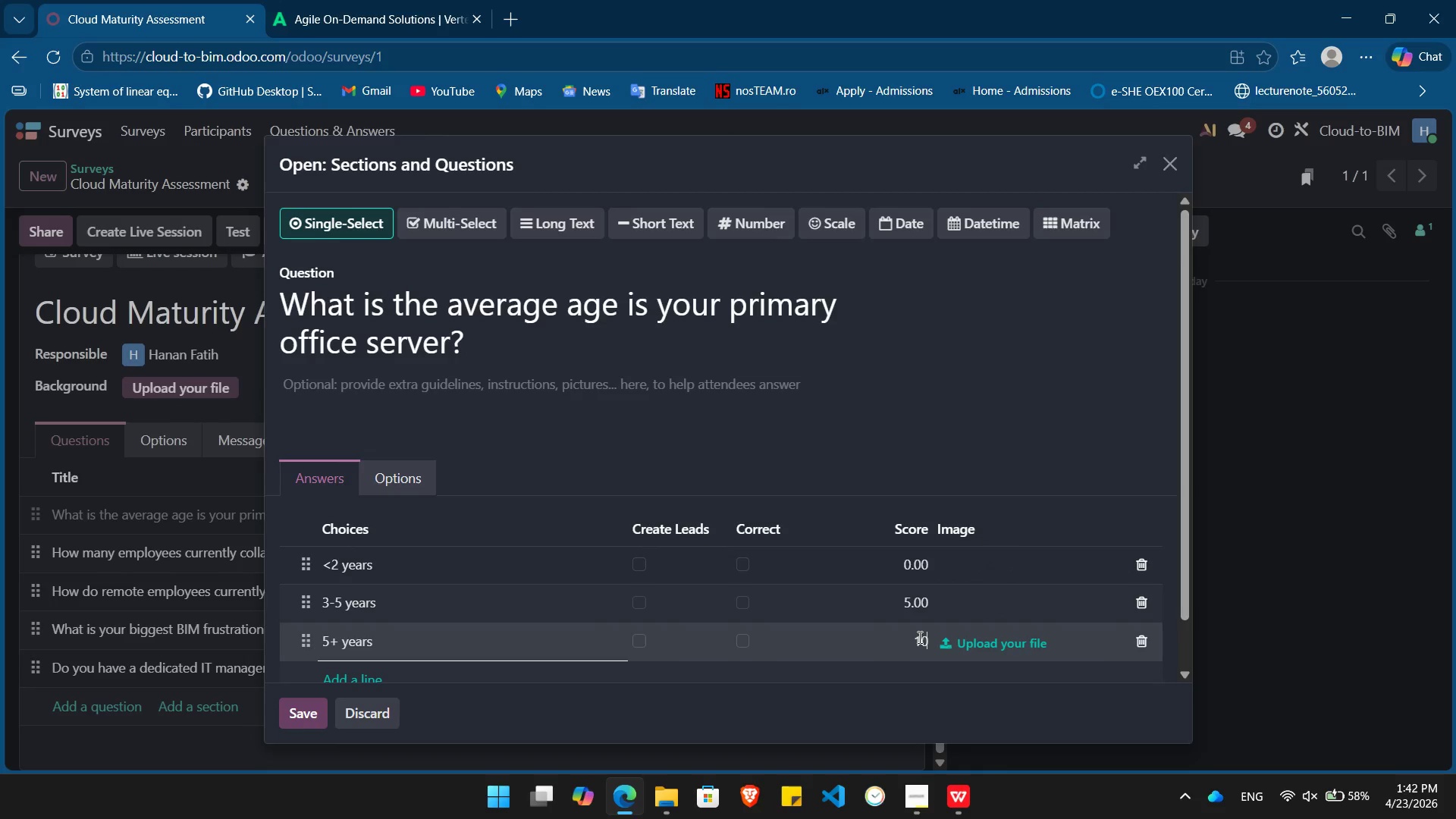 
key(Numpad0)
 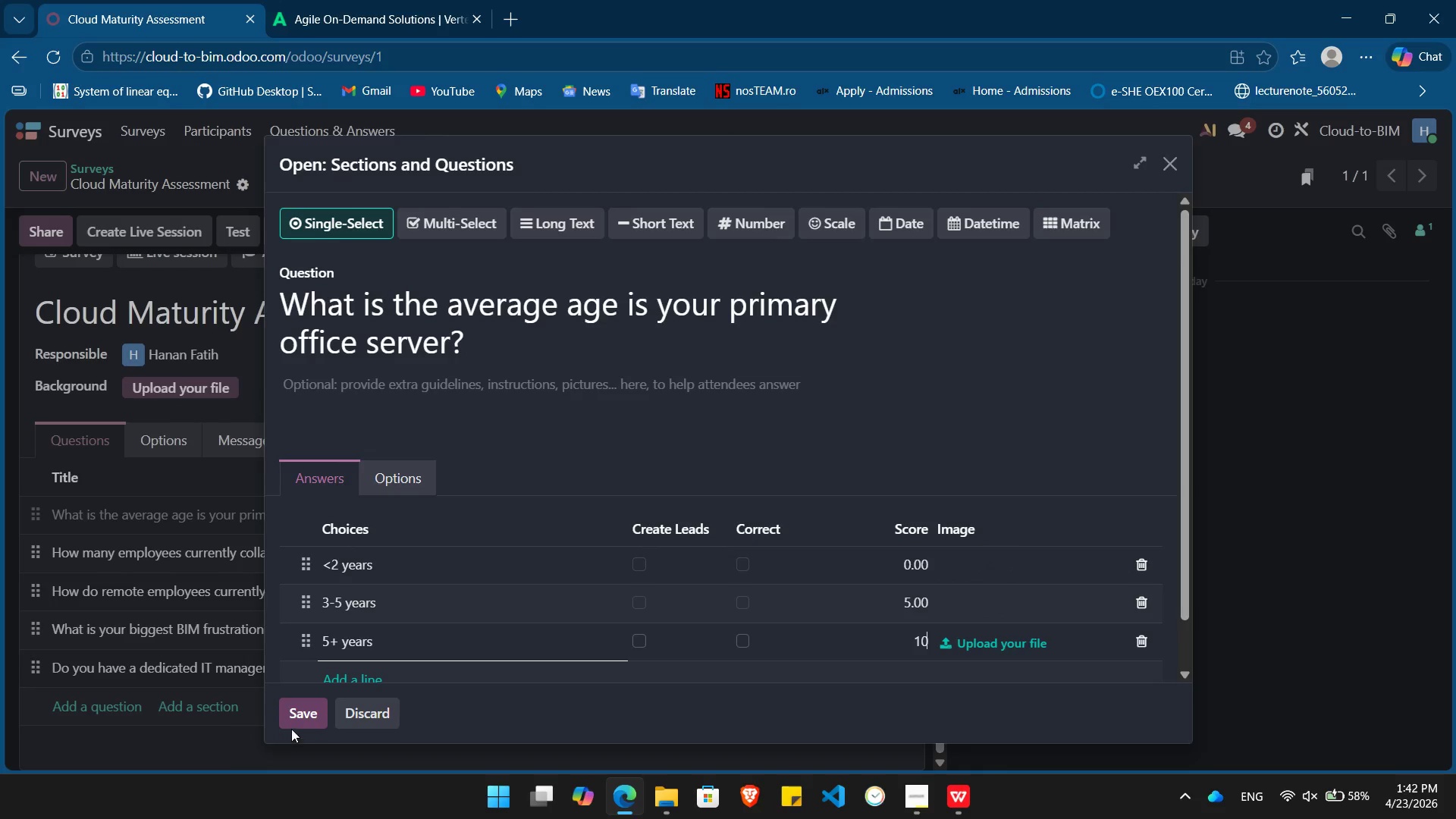 
left_click([304, 712])
 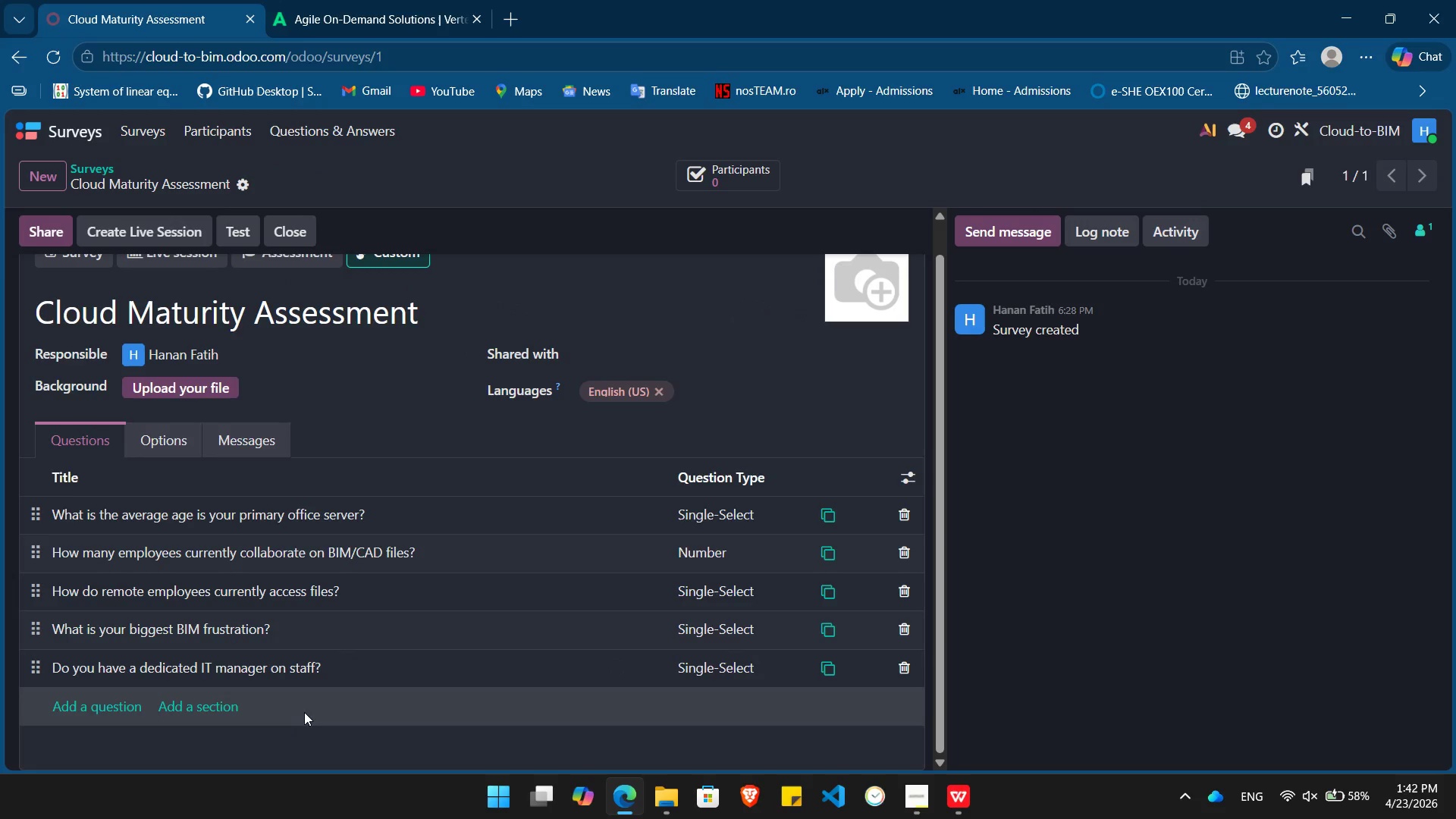 
wait(5.8)
 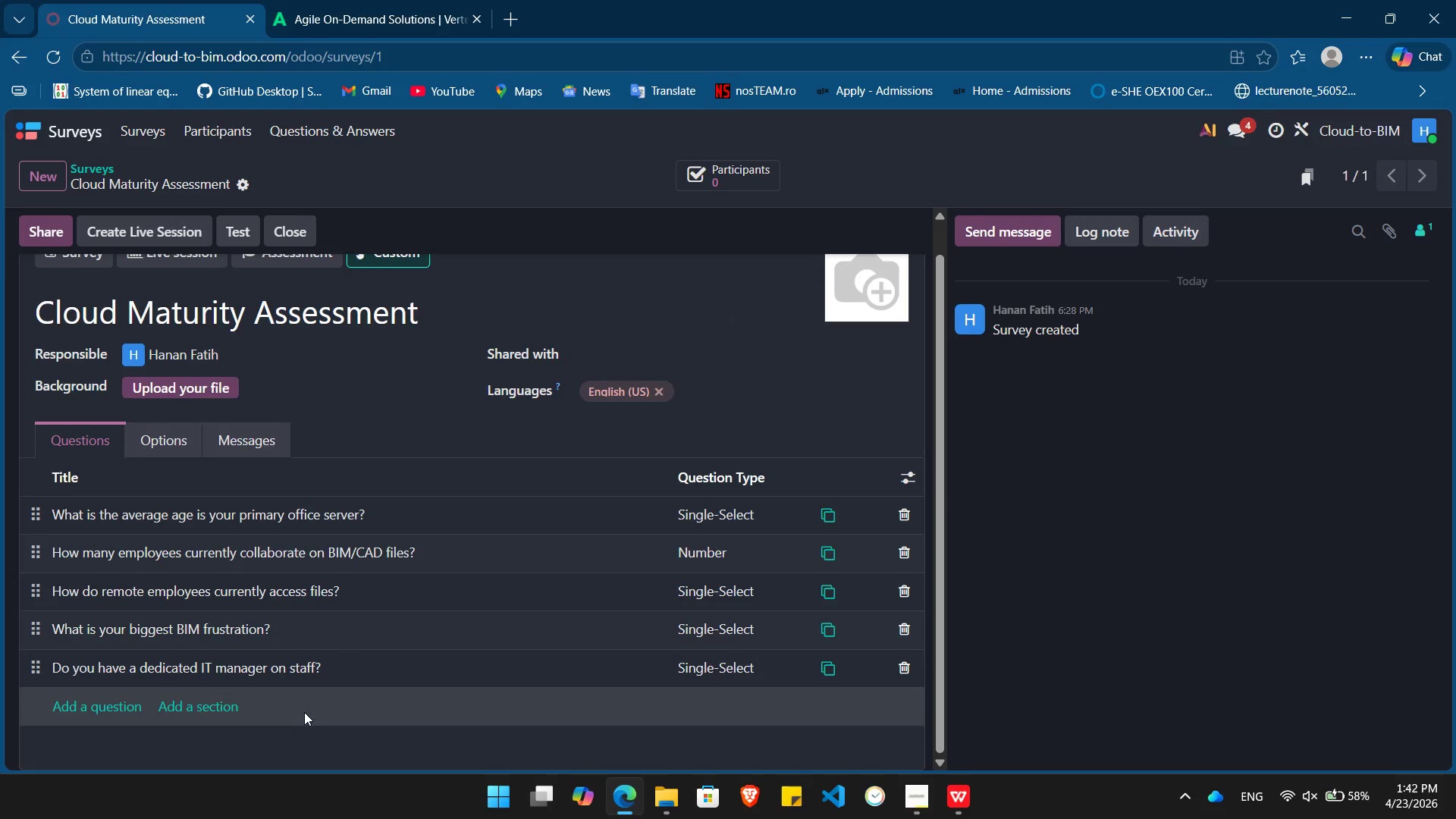 
left_click([291, 557])
 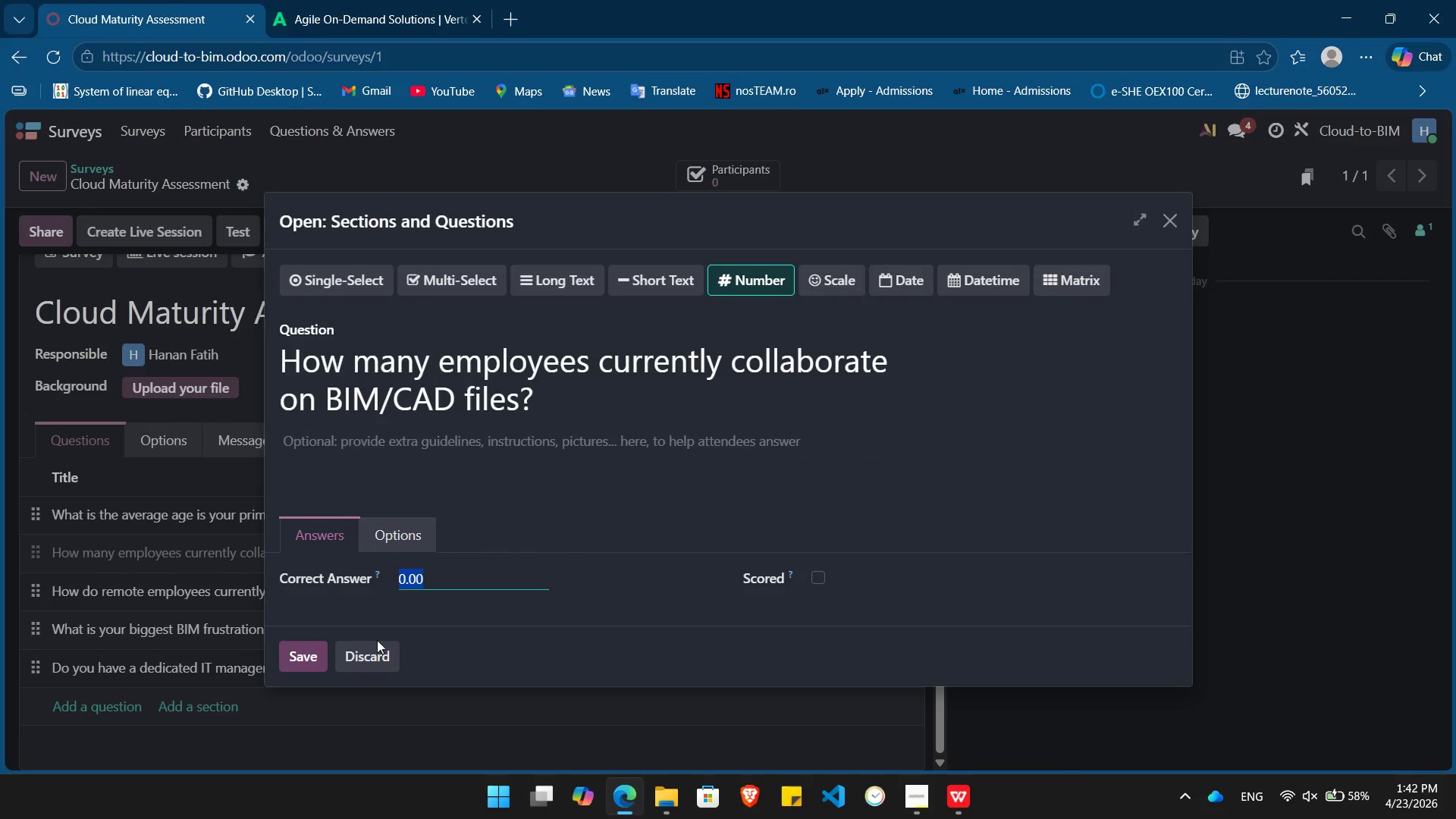 
left_click([377, 651])
 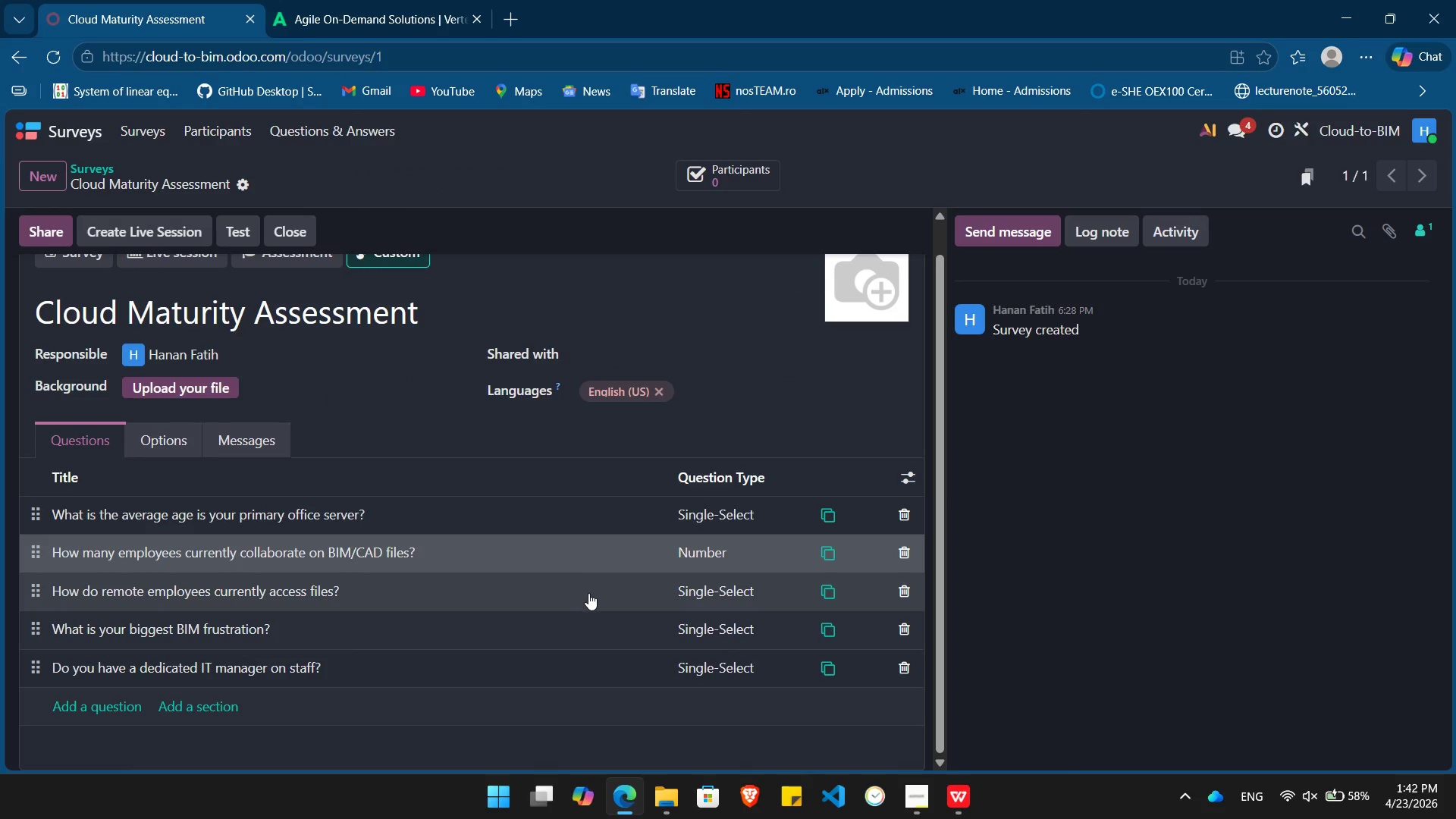 
left_click([588, 597])
 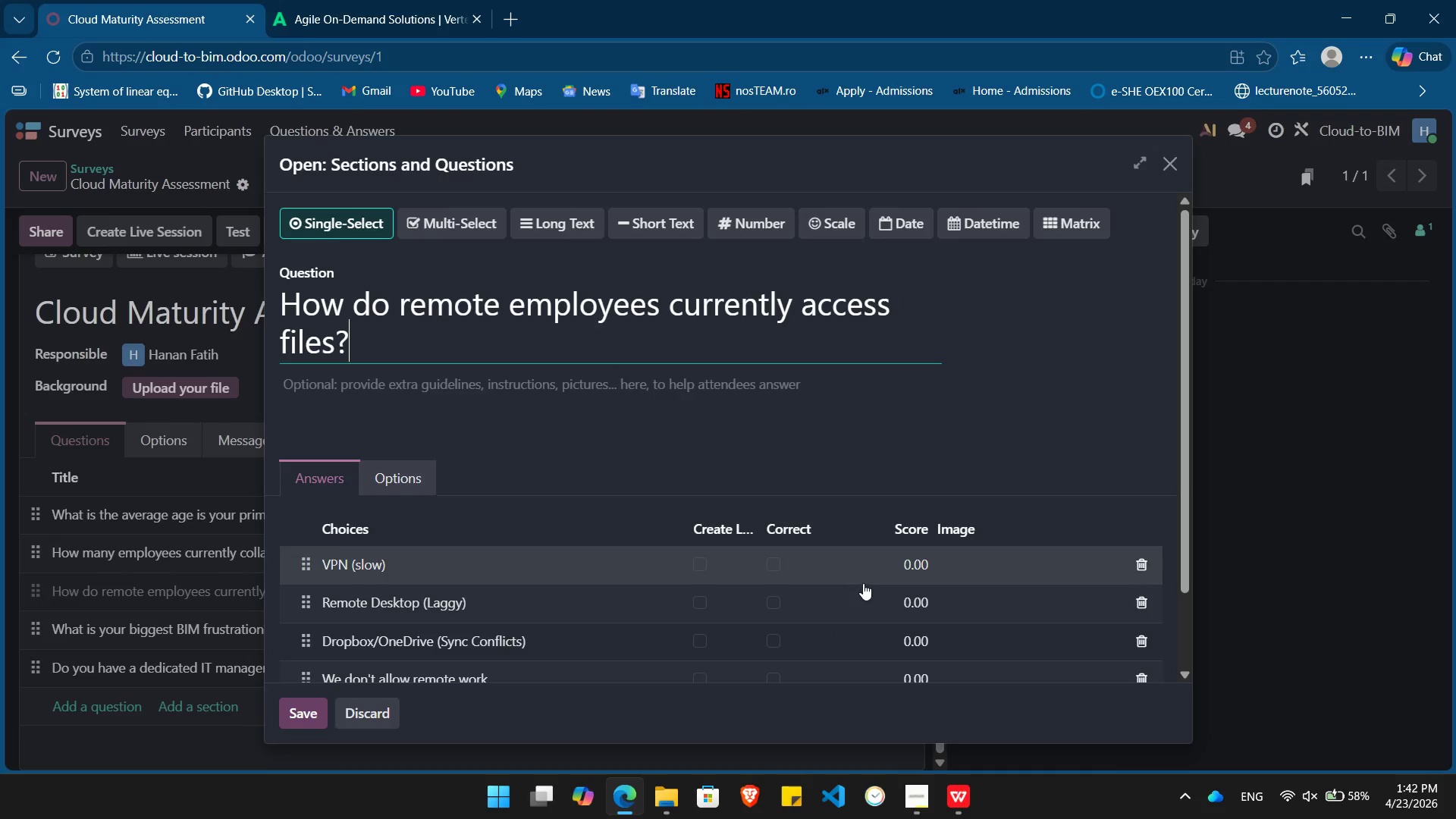 
left_click([915, 562])
 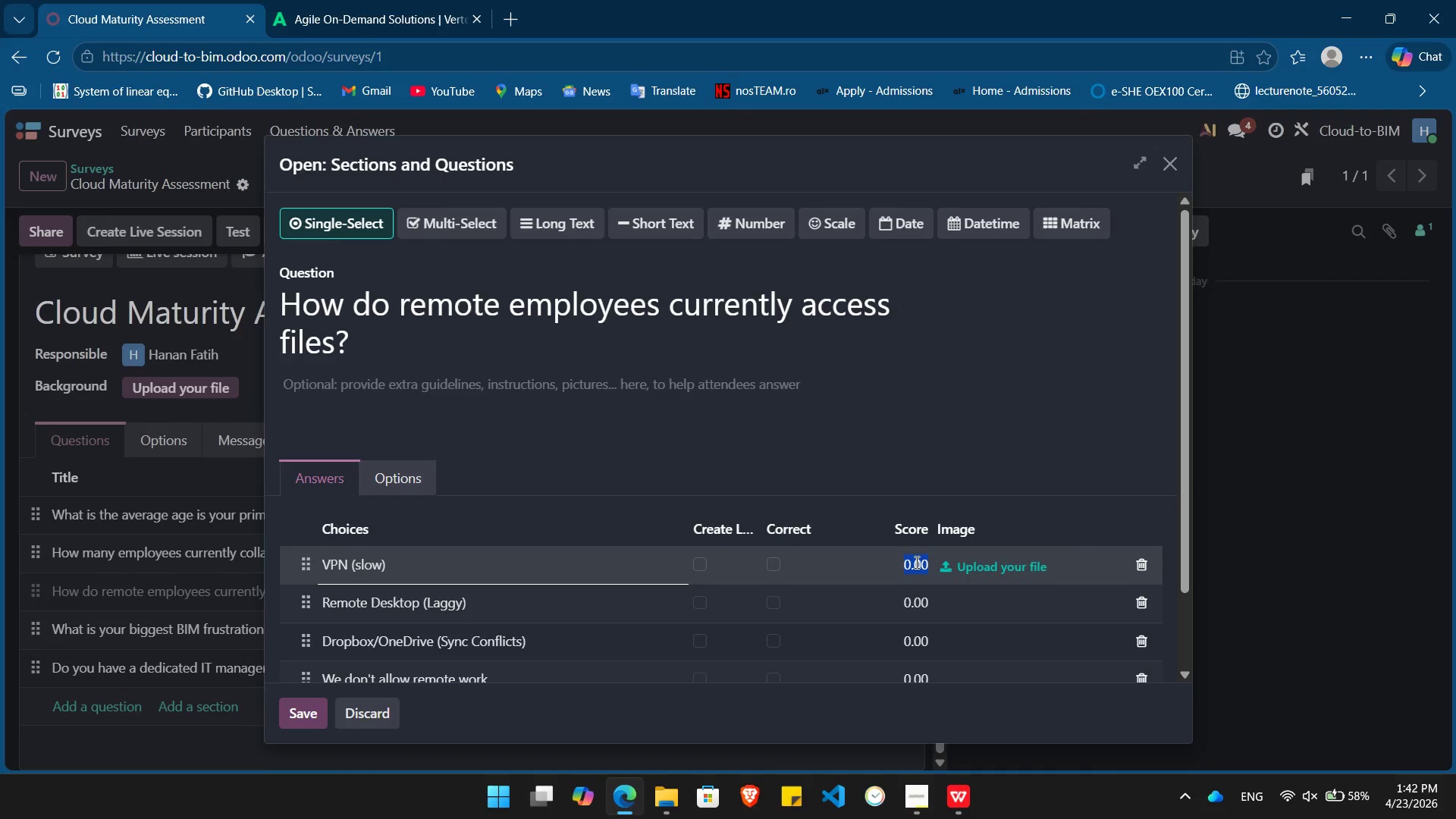 
key(Numpad1)
 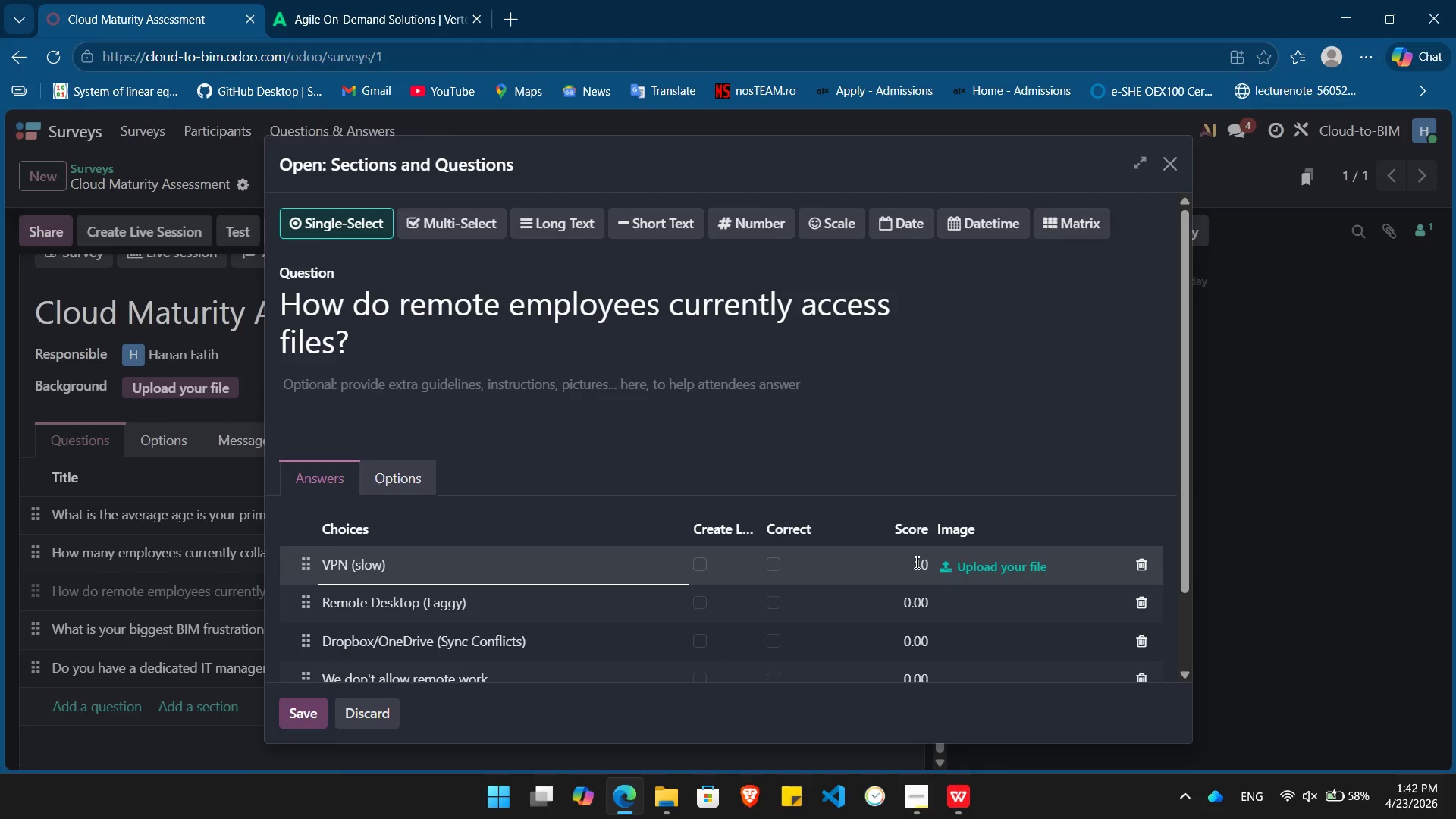 
key(Numpad0)
 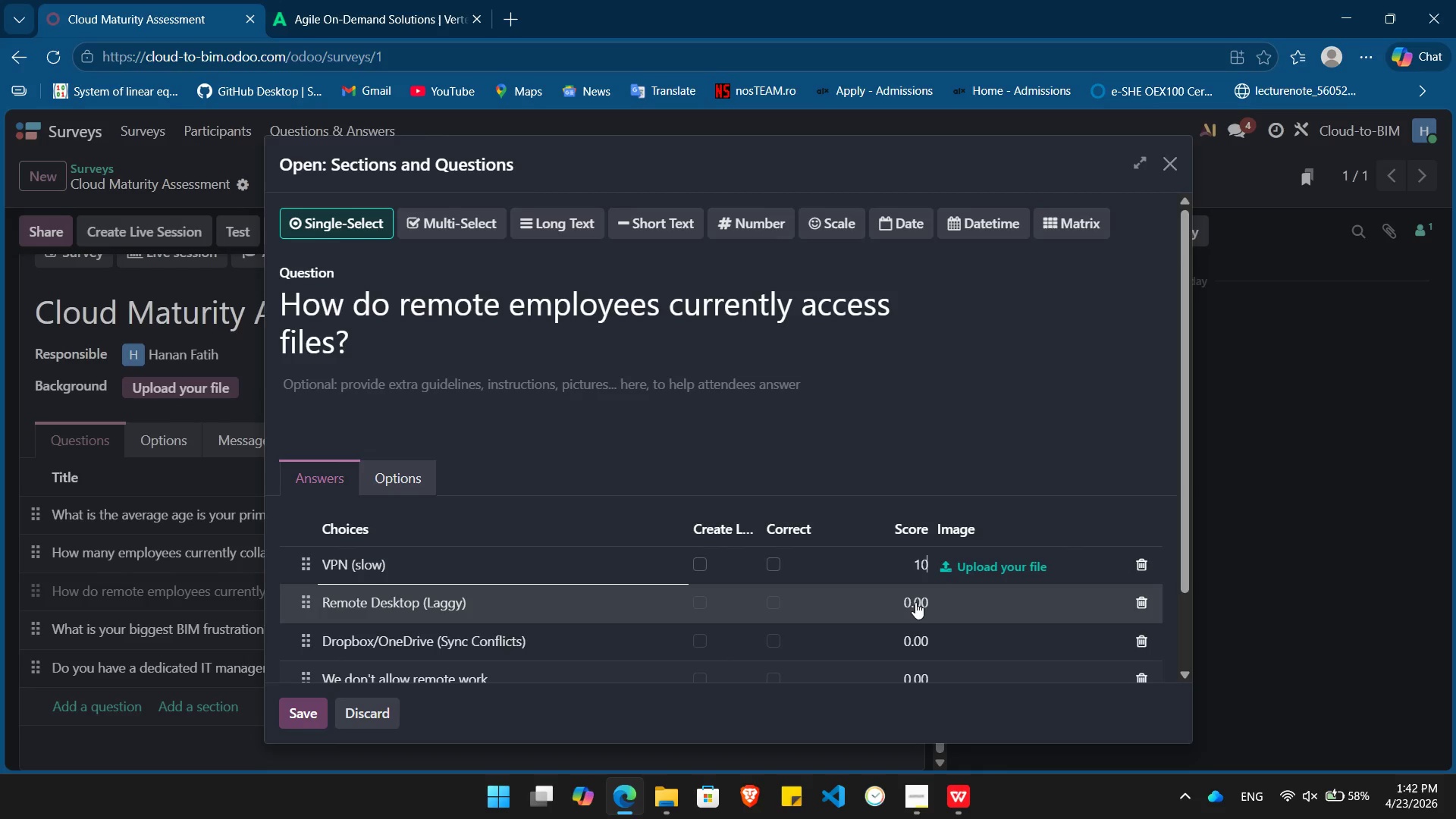 
left_click([915, 604])
 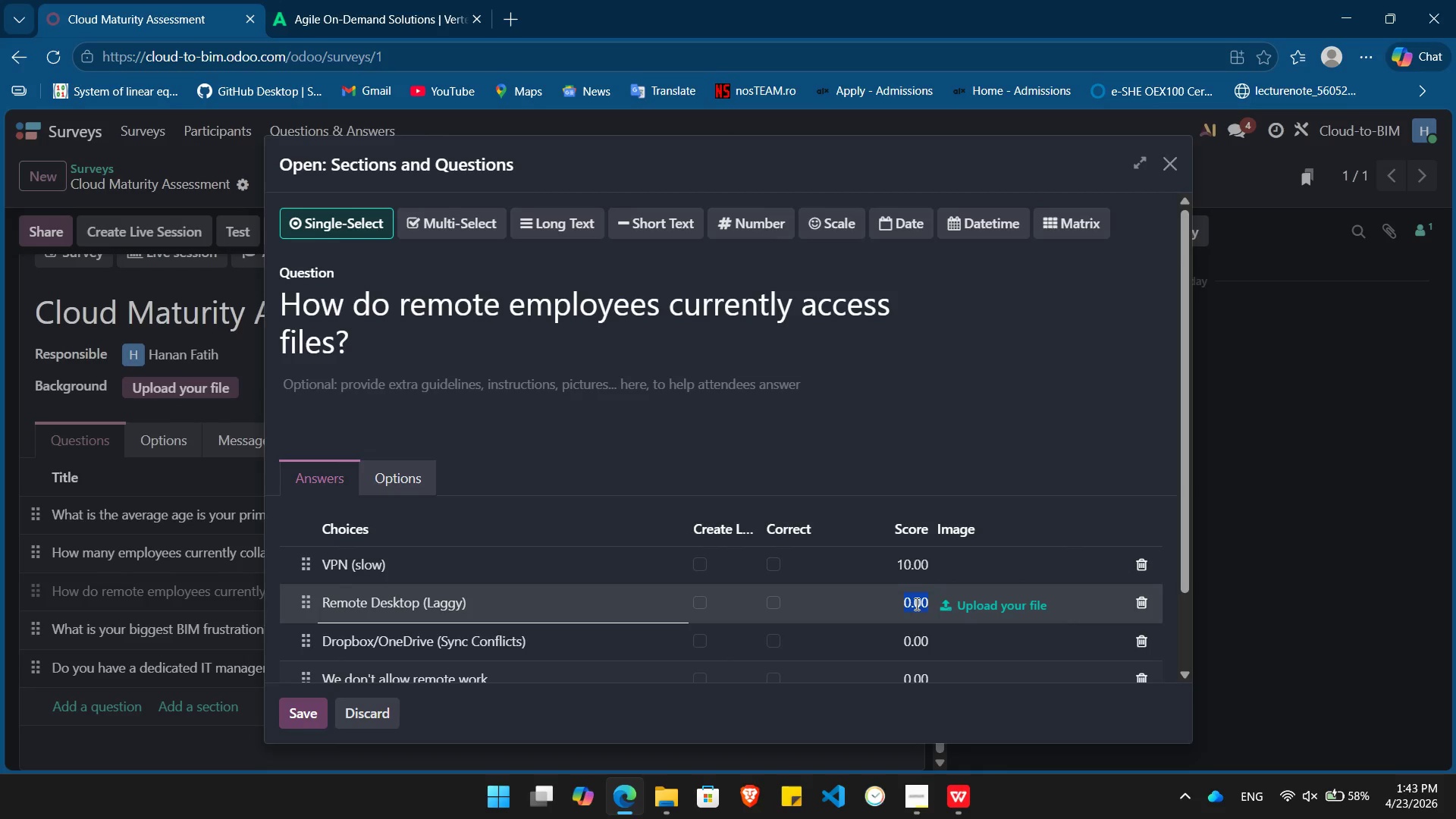 
key(Numpad8)
 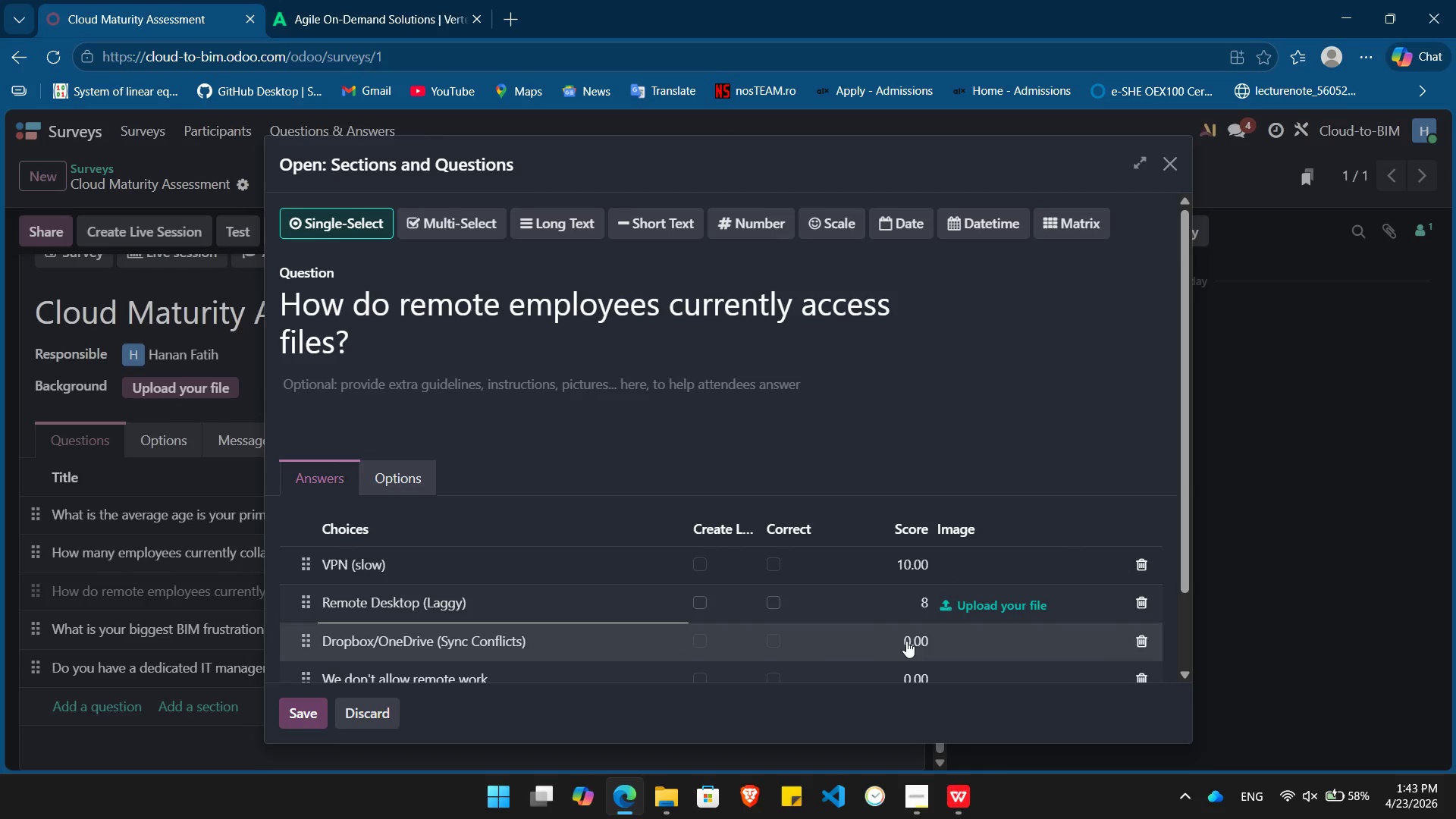 
left_click([906, 641])
 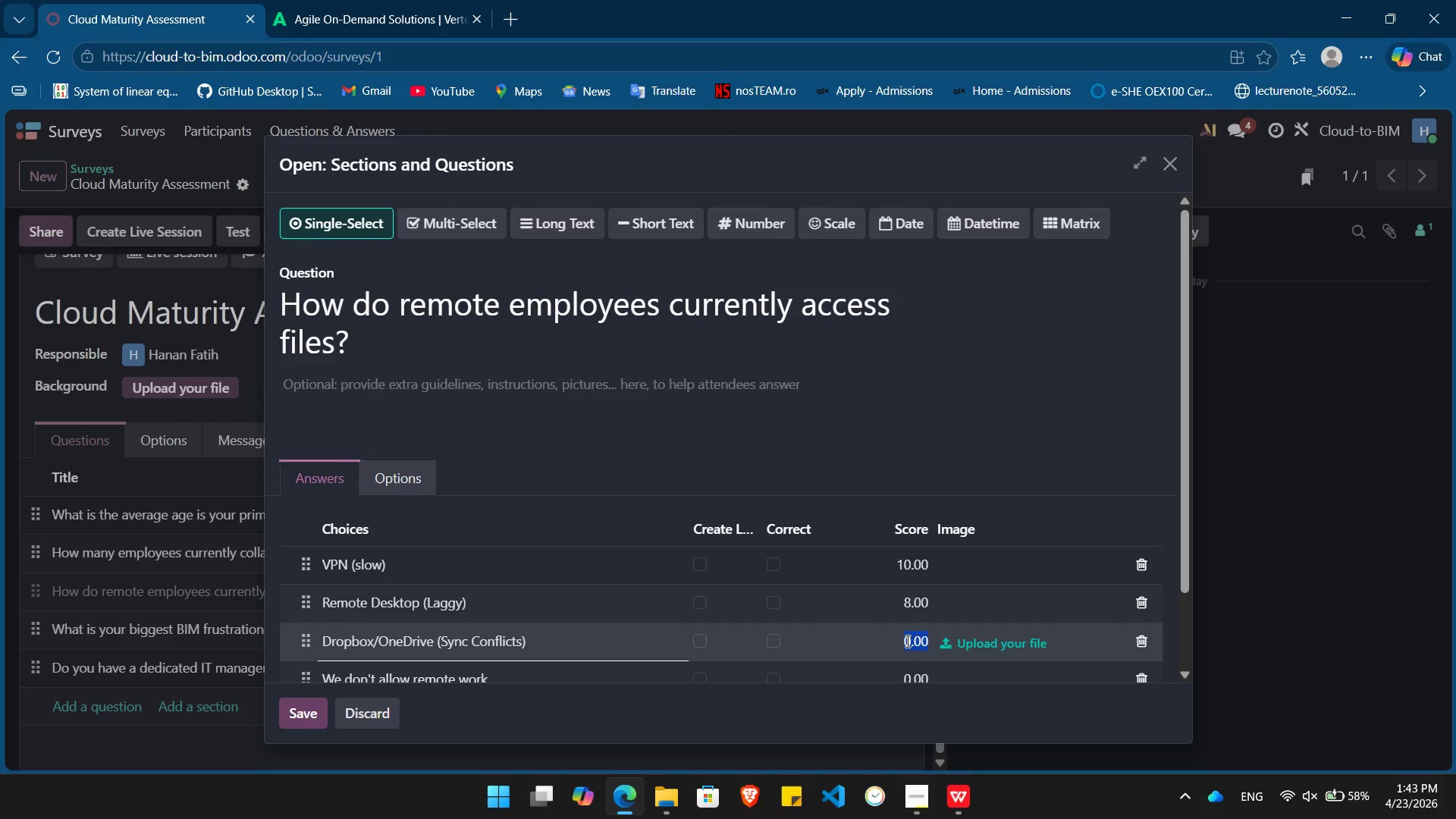 
key(Numpad5)
 